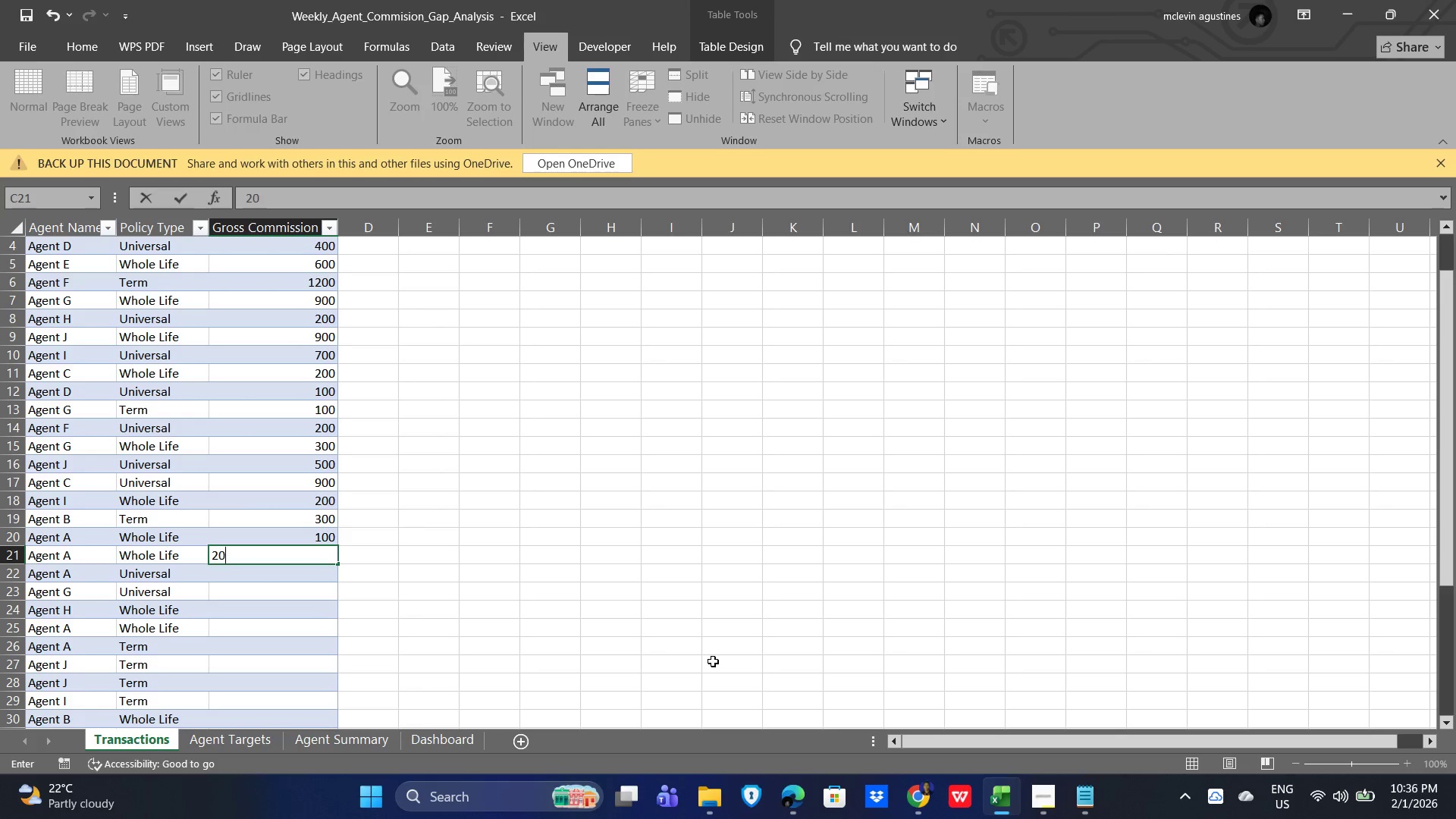 
key(Numpad0)
 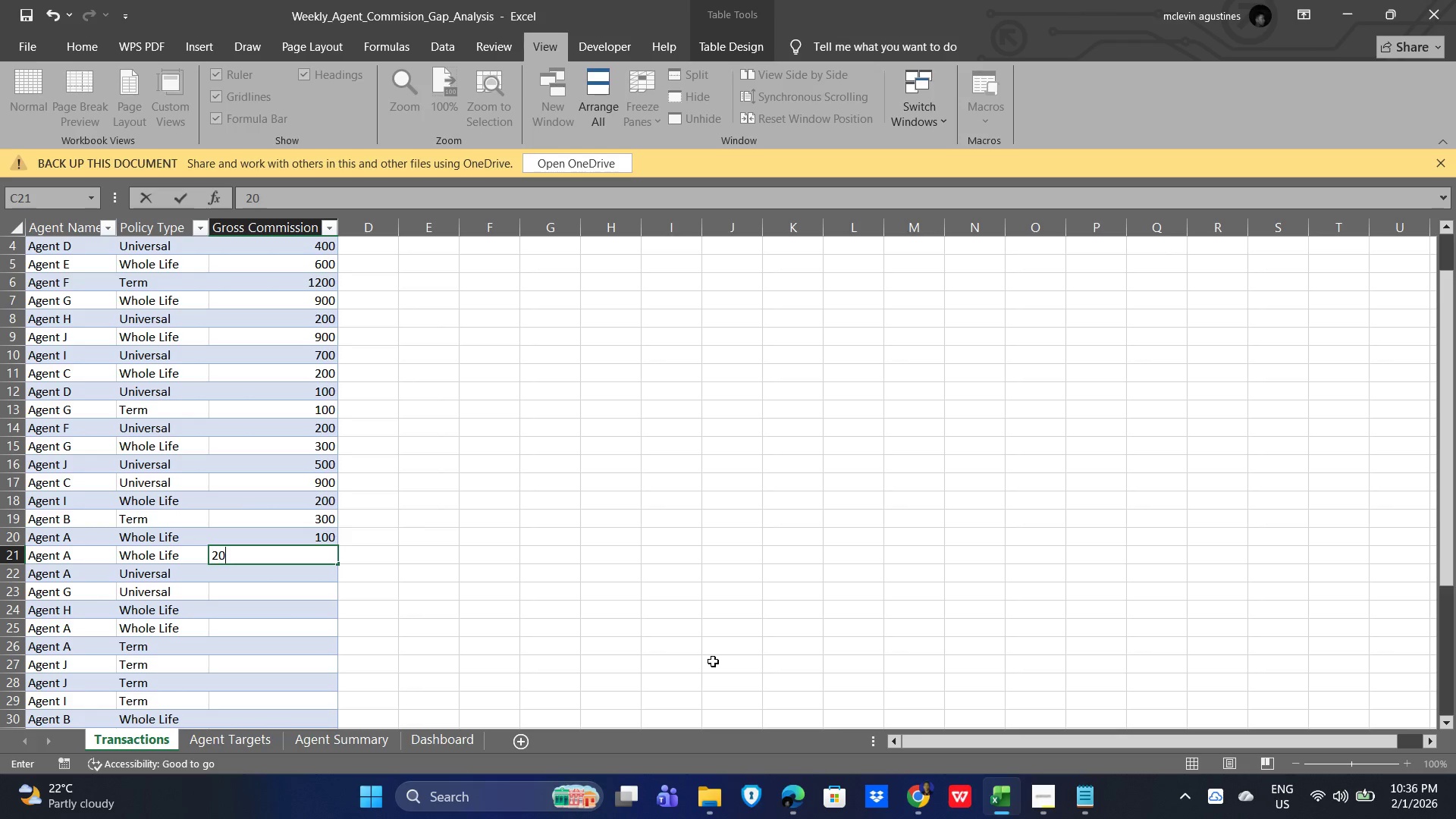 
key(Numpad0)
 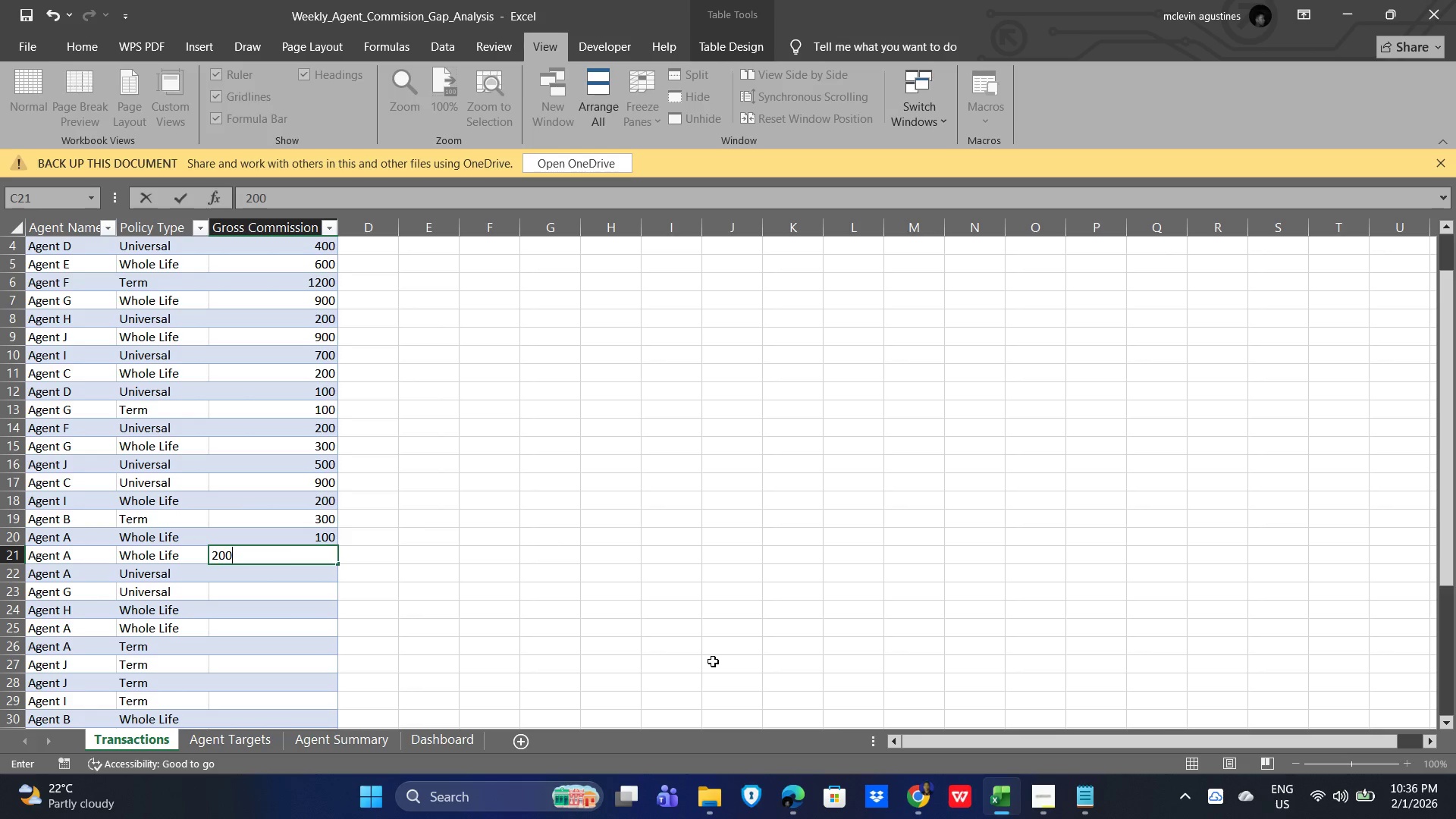 
key(NumpadEnter)
 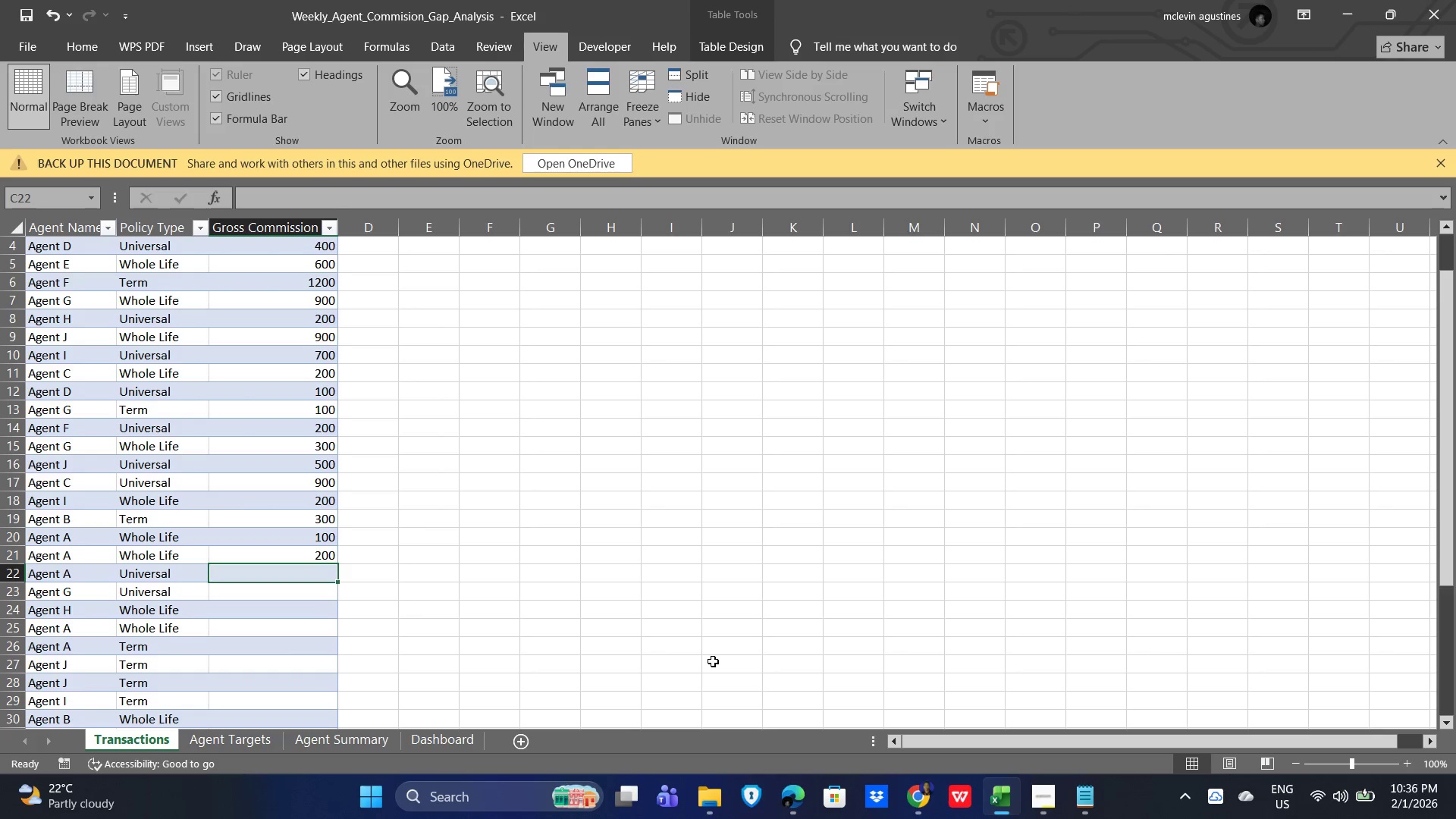 
key(Numpad3)
 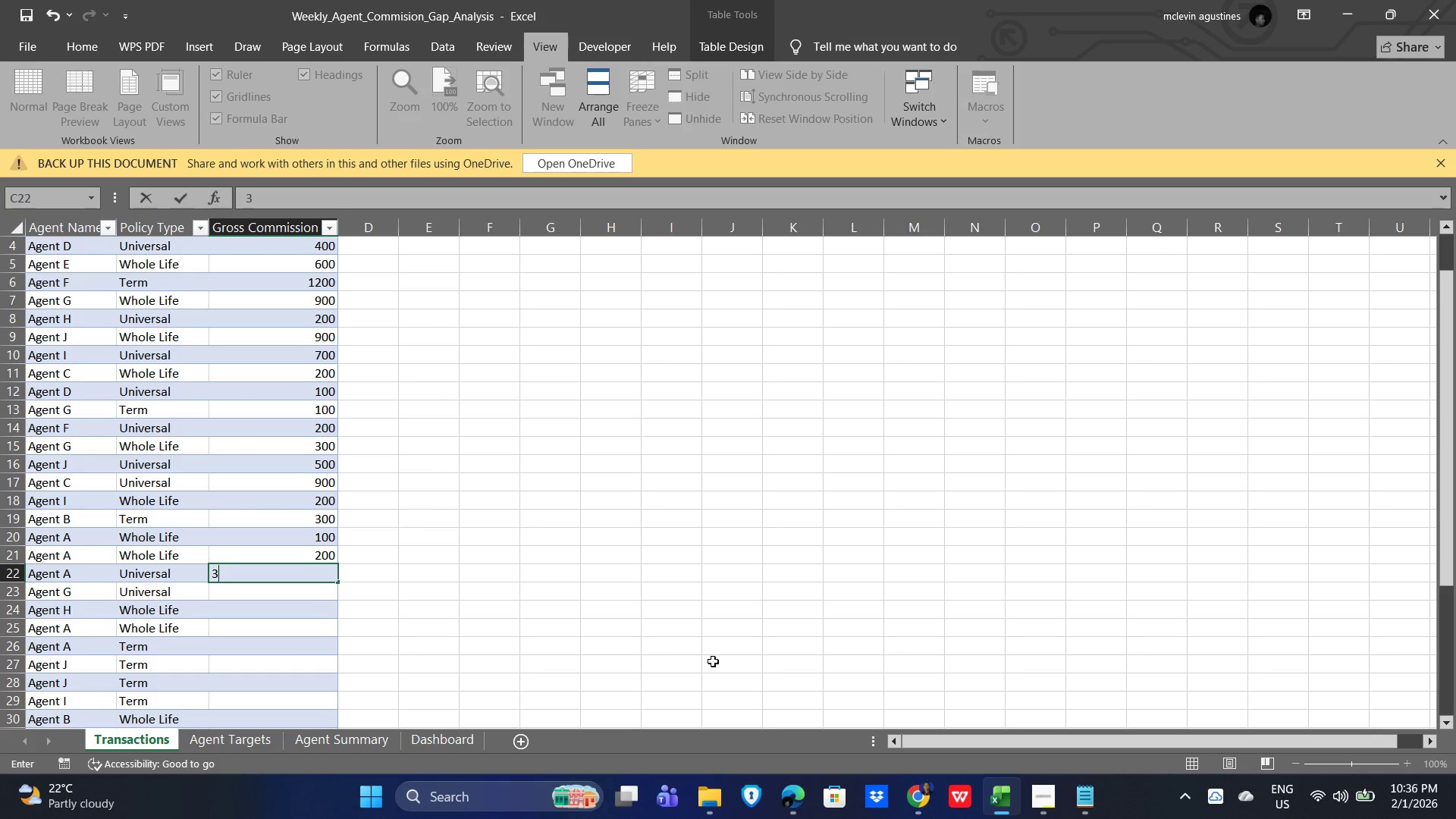 
key(Numpad0)
 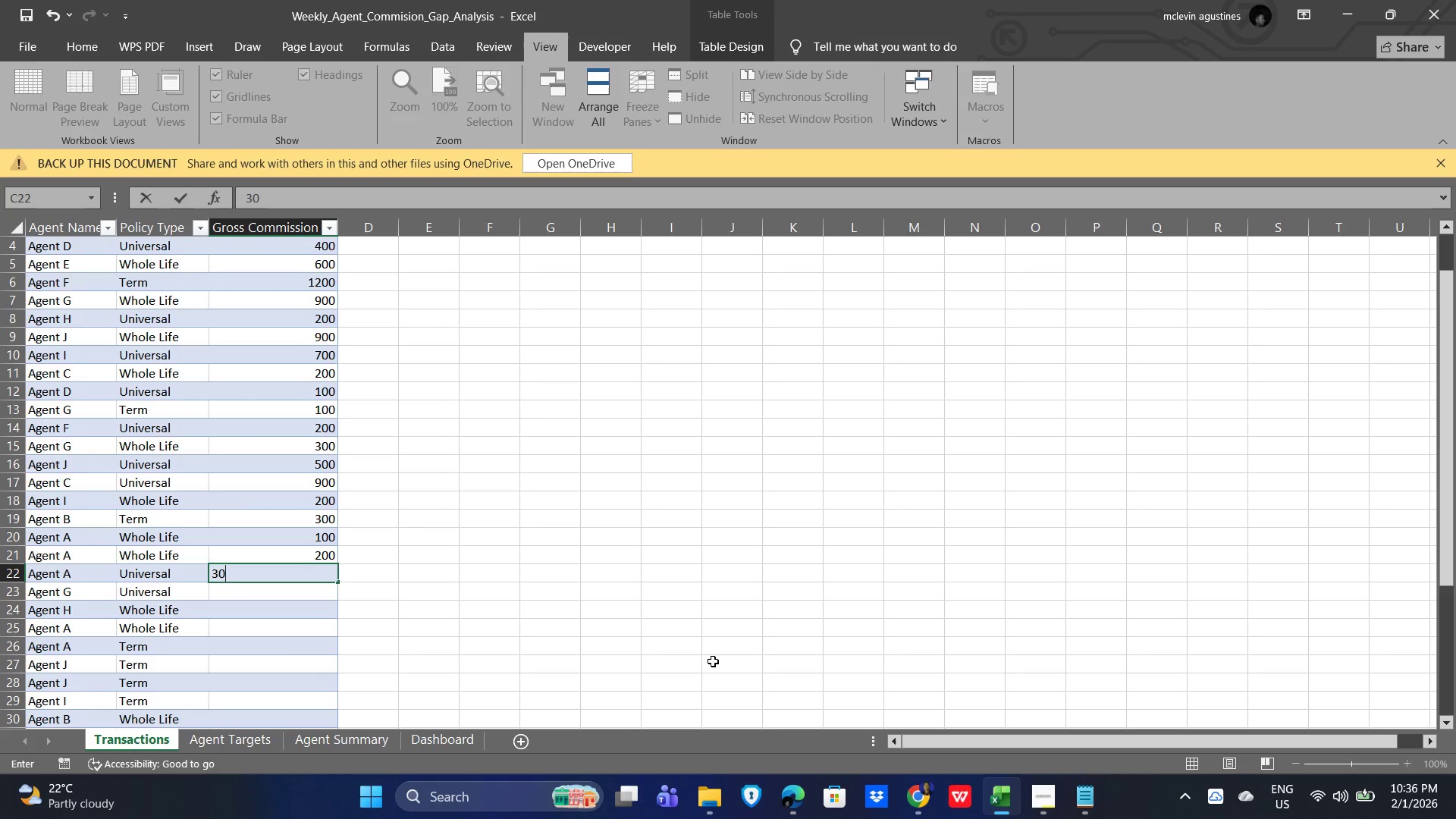 
key(Numpad0)
 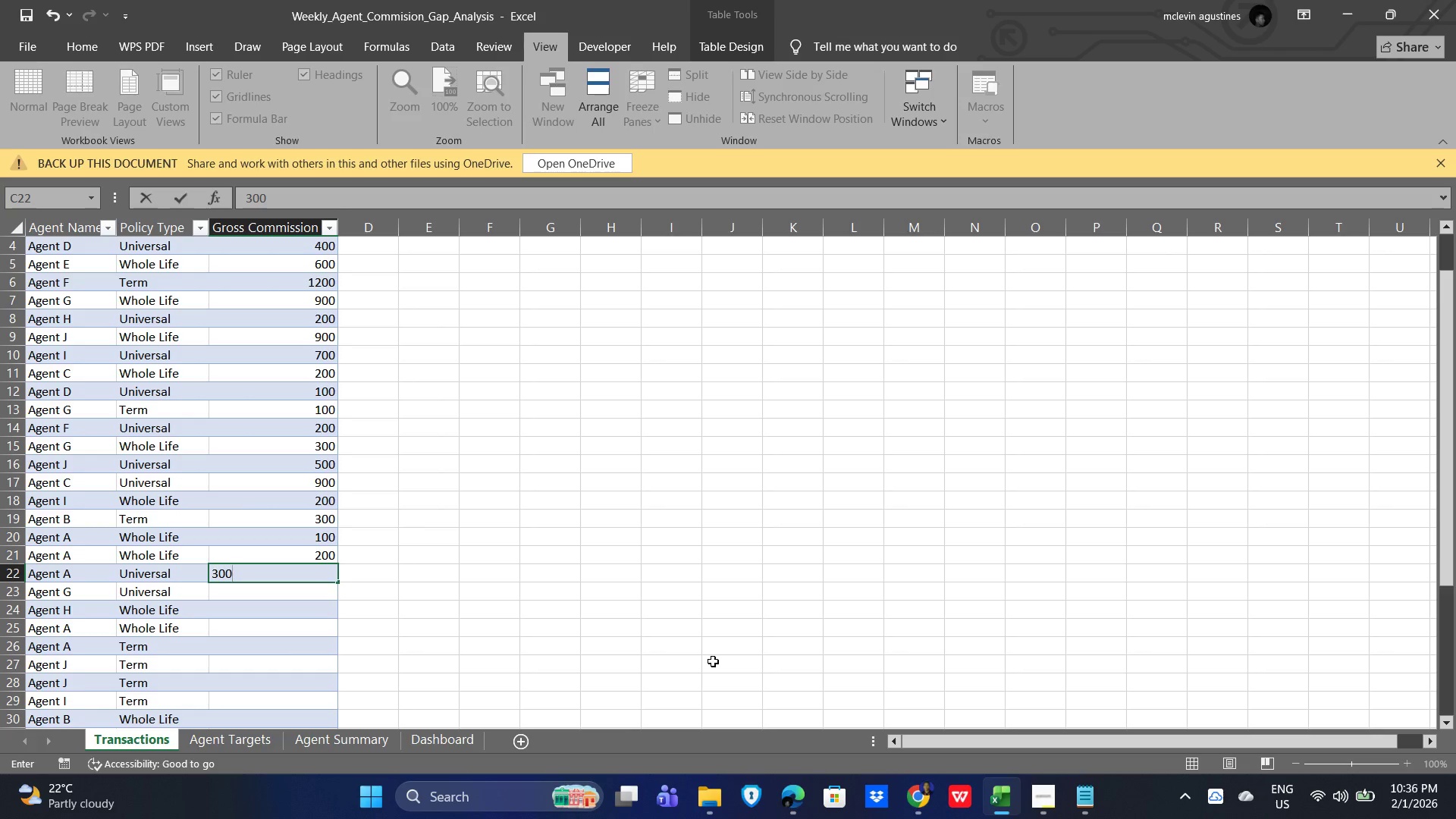 
key(NumpadEnter)
 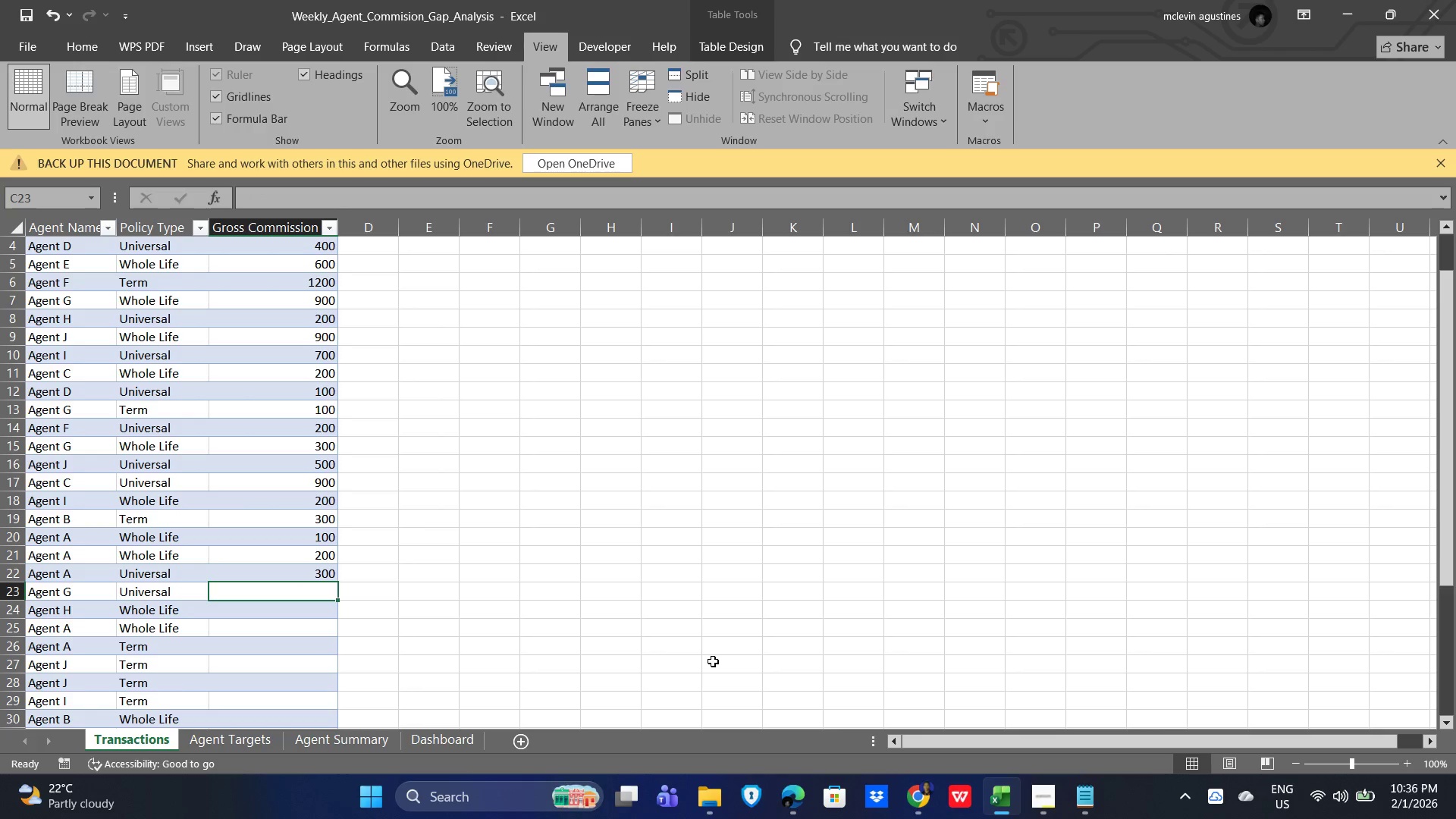 
key(Numpad1)
 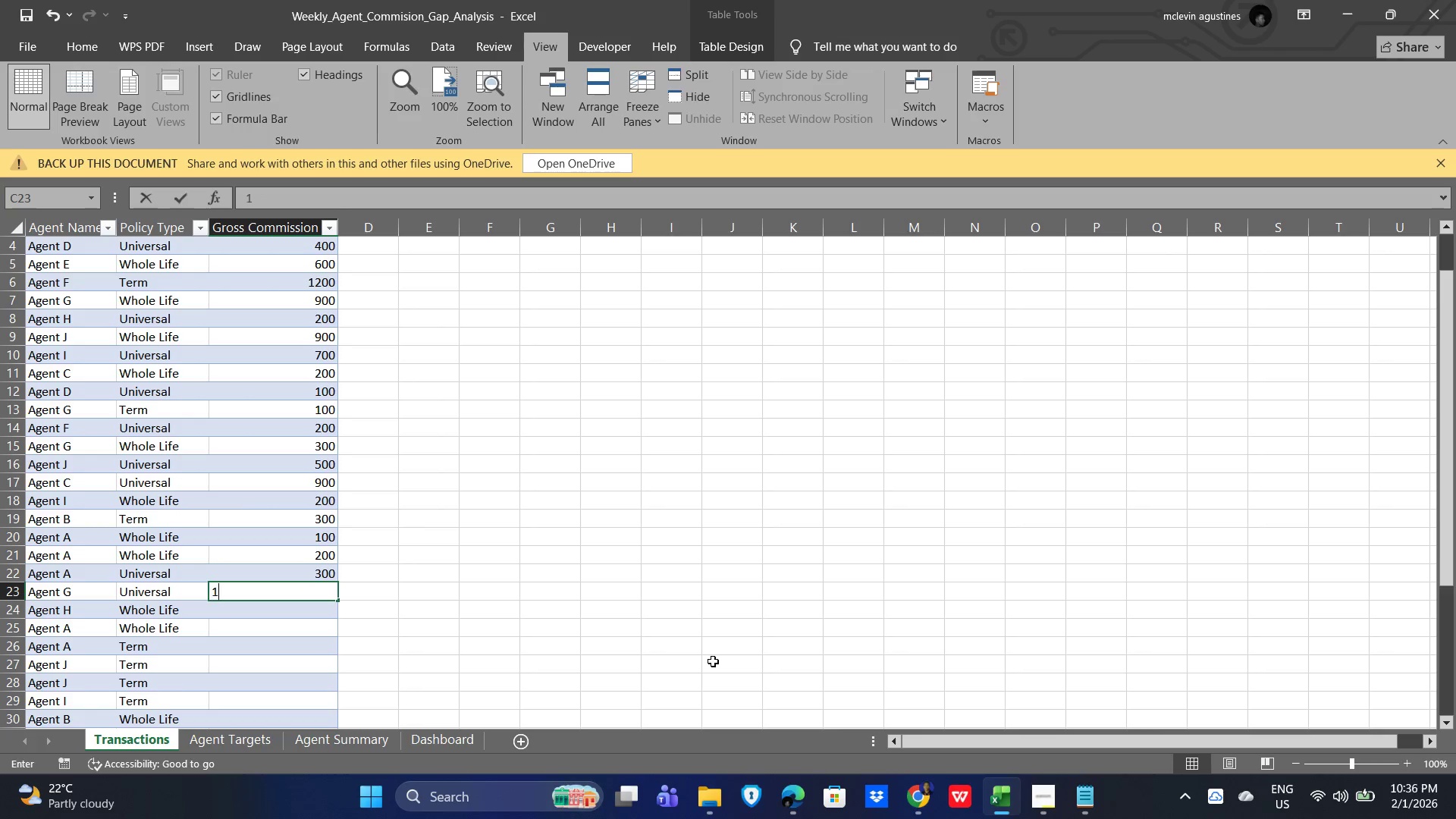 
key(Numpad2)
 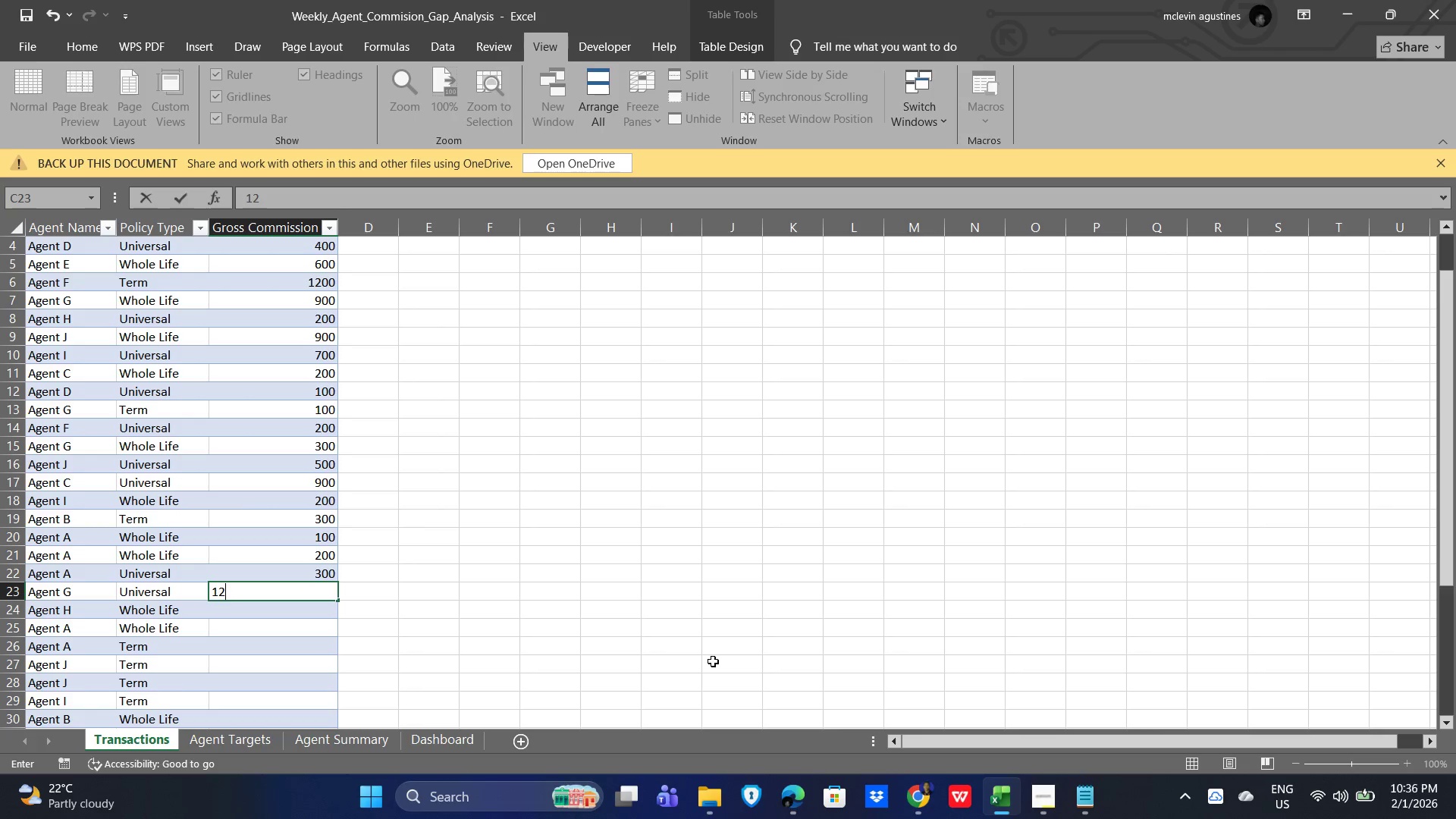 
key(Numpad0)
 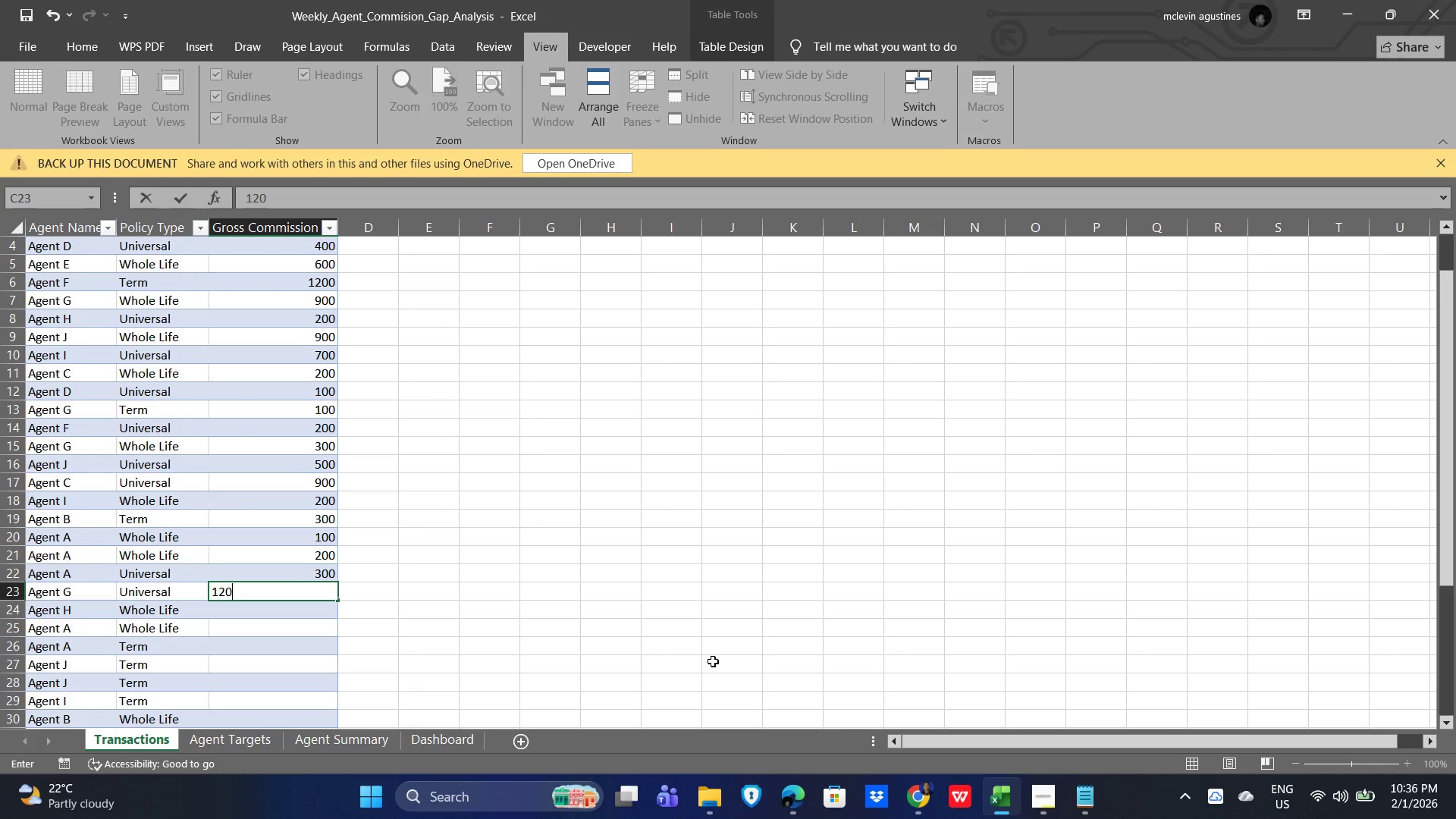 
key(Numpad0)
 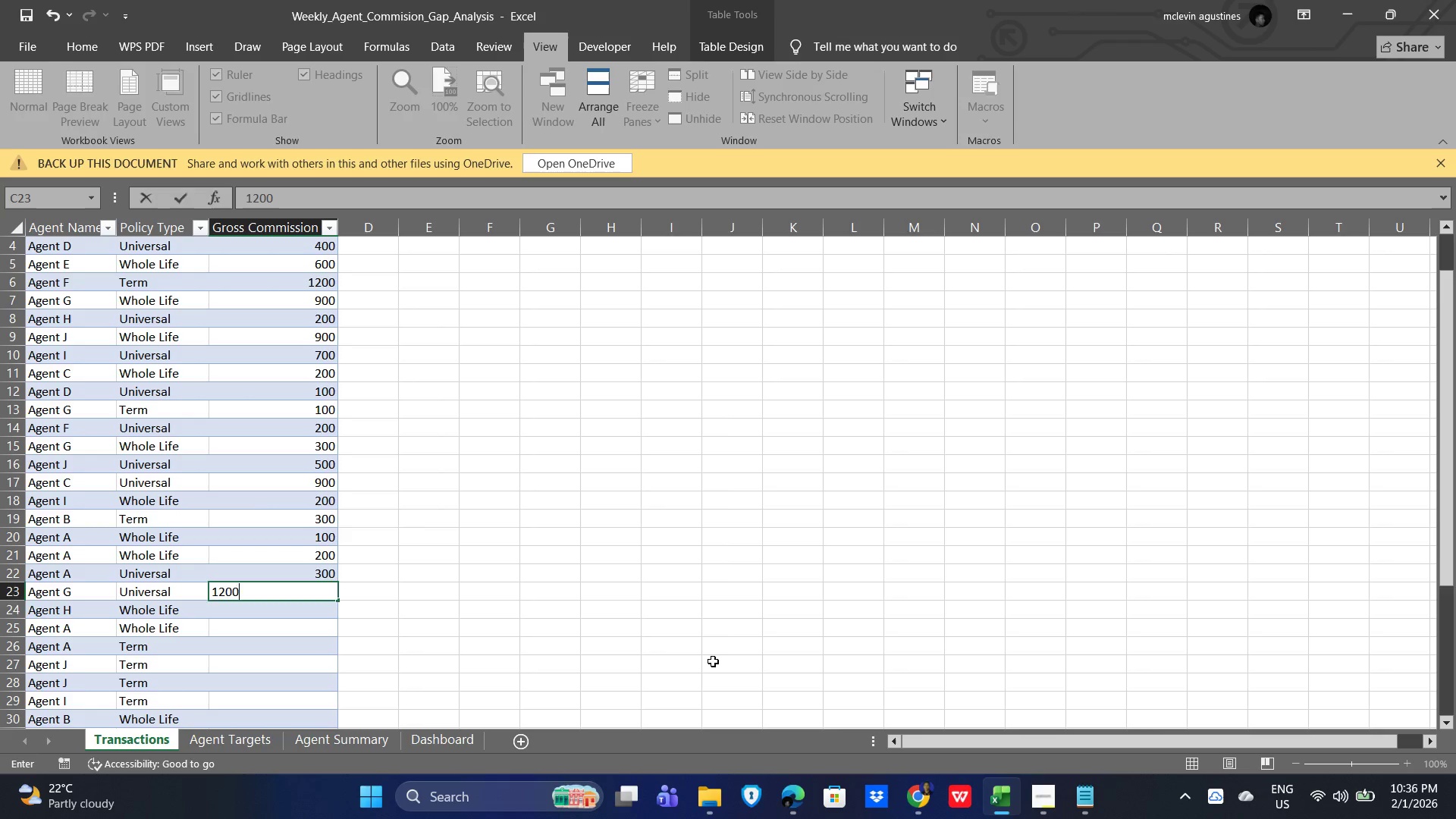 
key(NumpadEnter)
 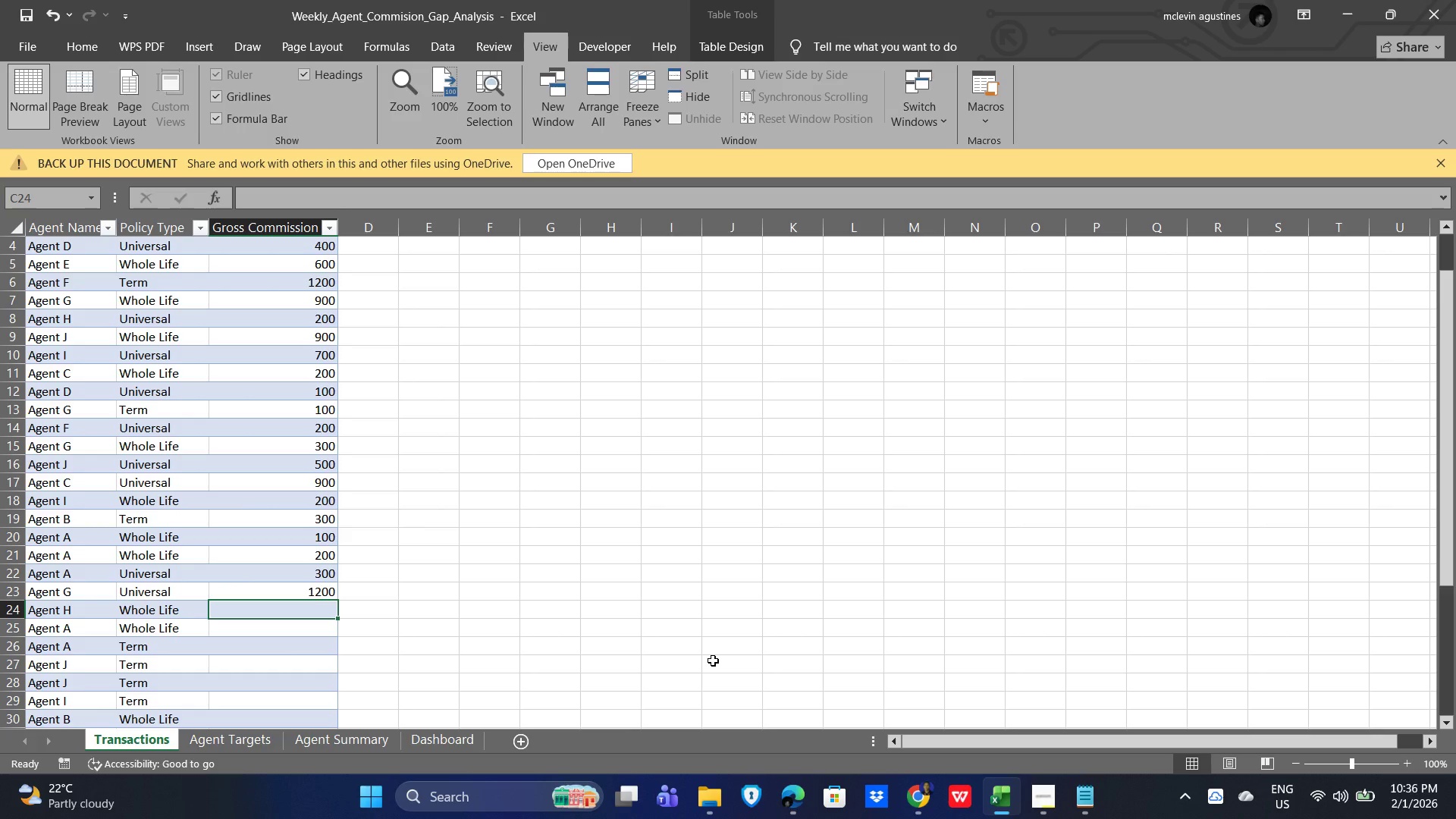 
key(Numpad2)
 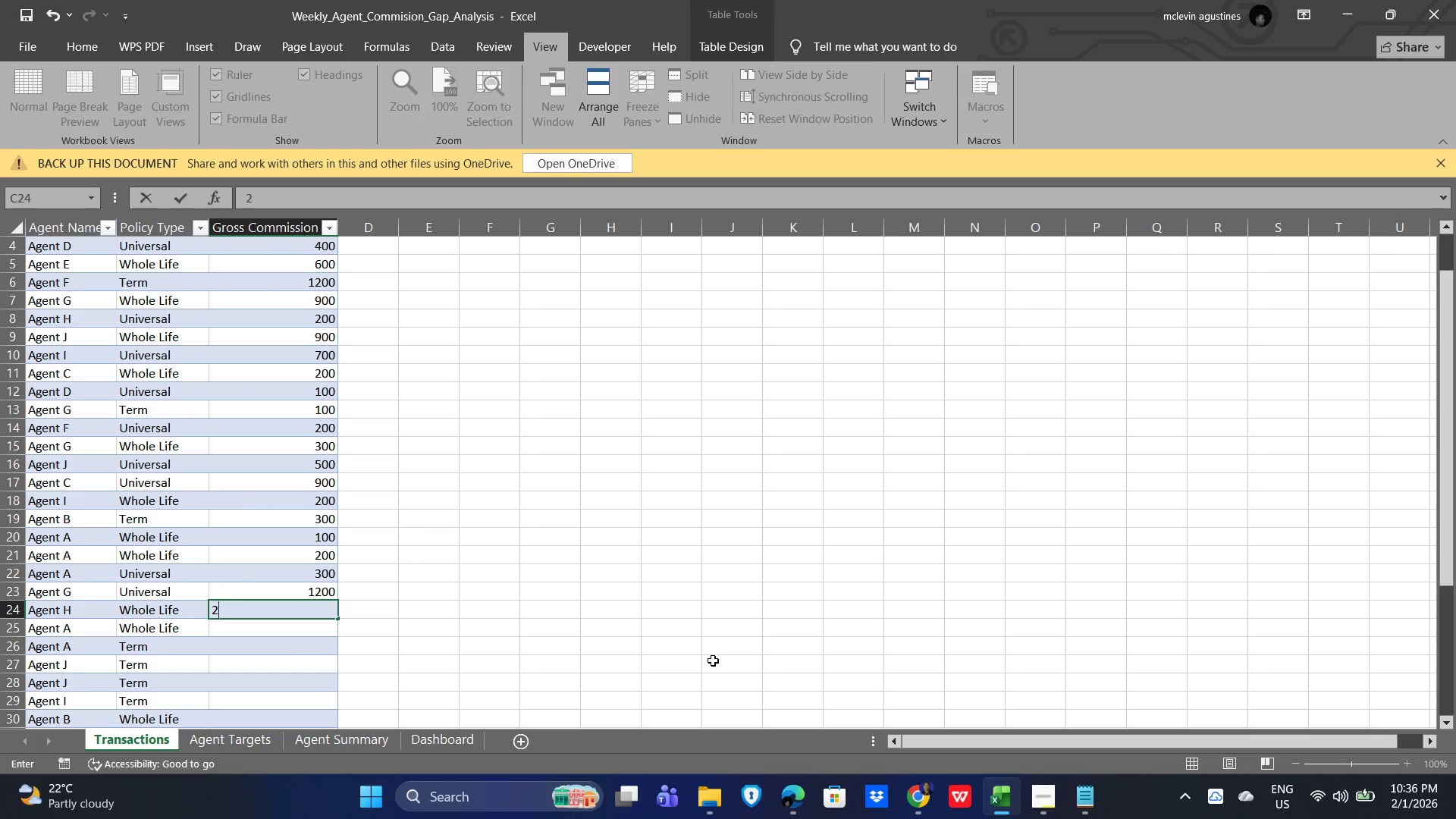 
key(Numpad2)
 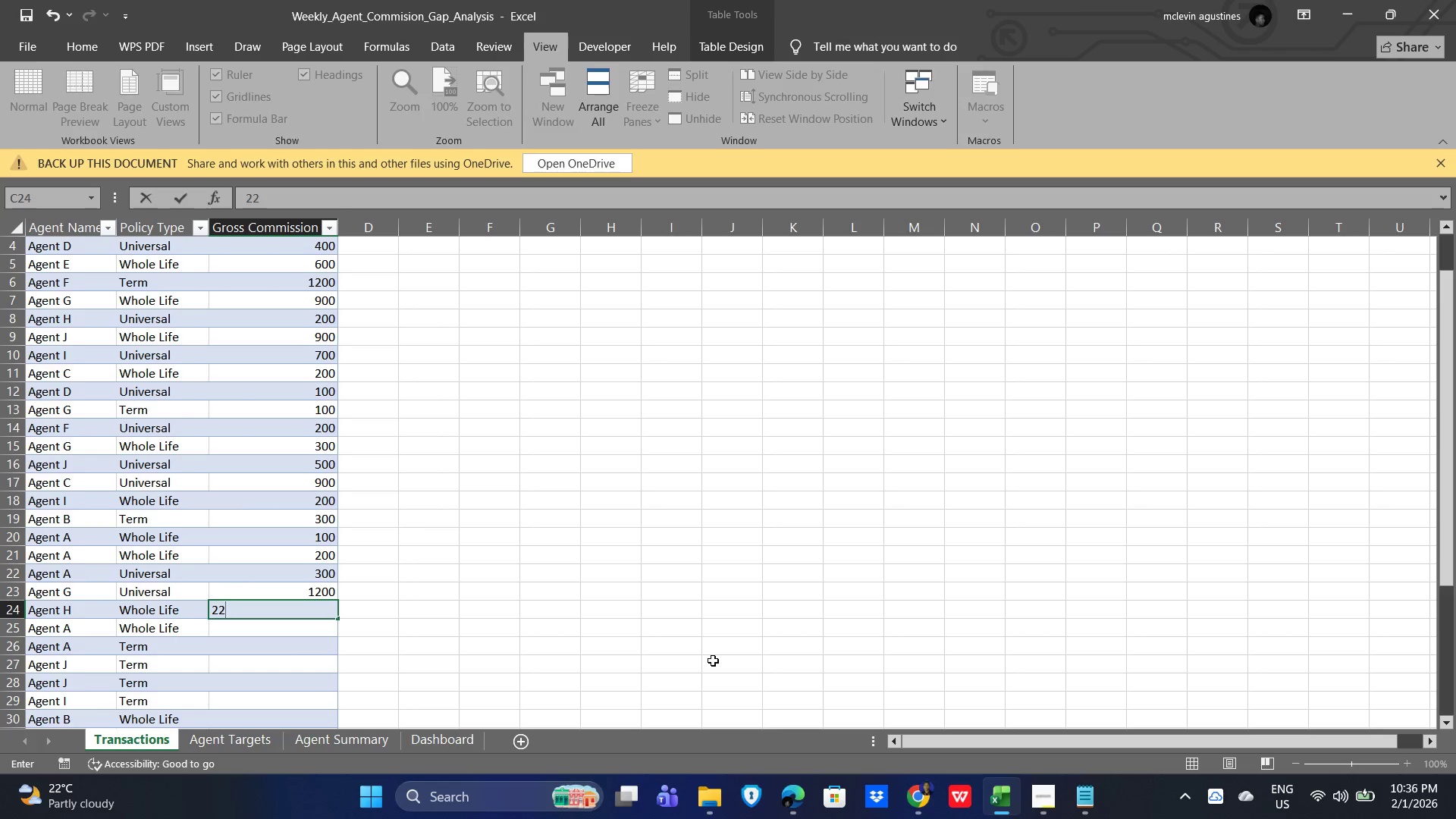 
key(Backspace)
 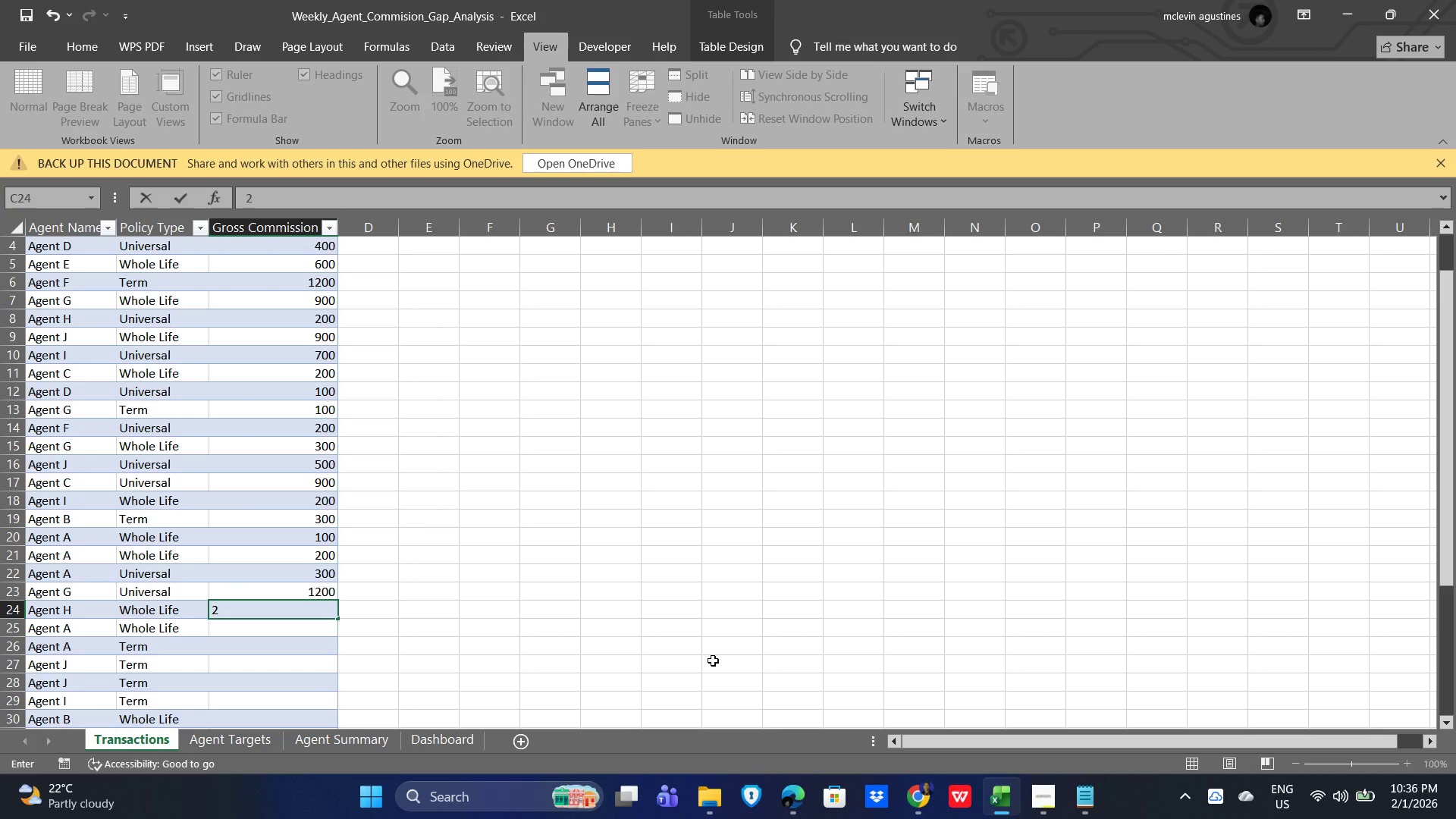 
key(Numpad0)
 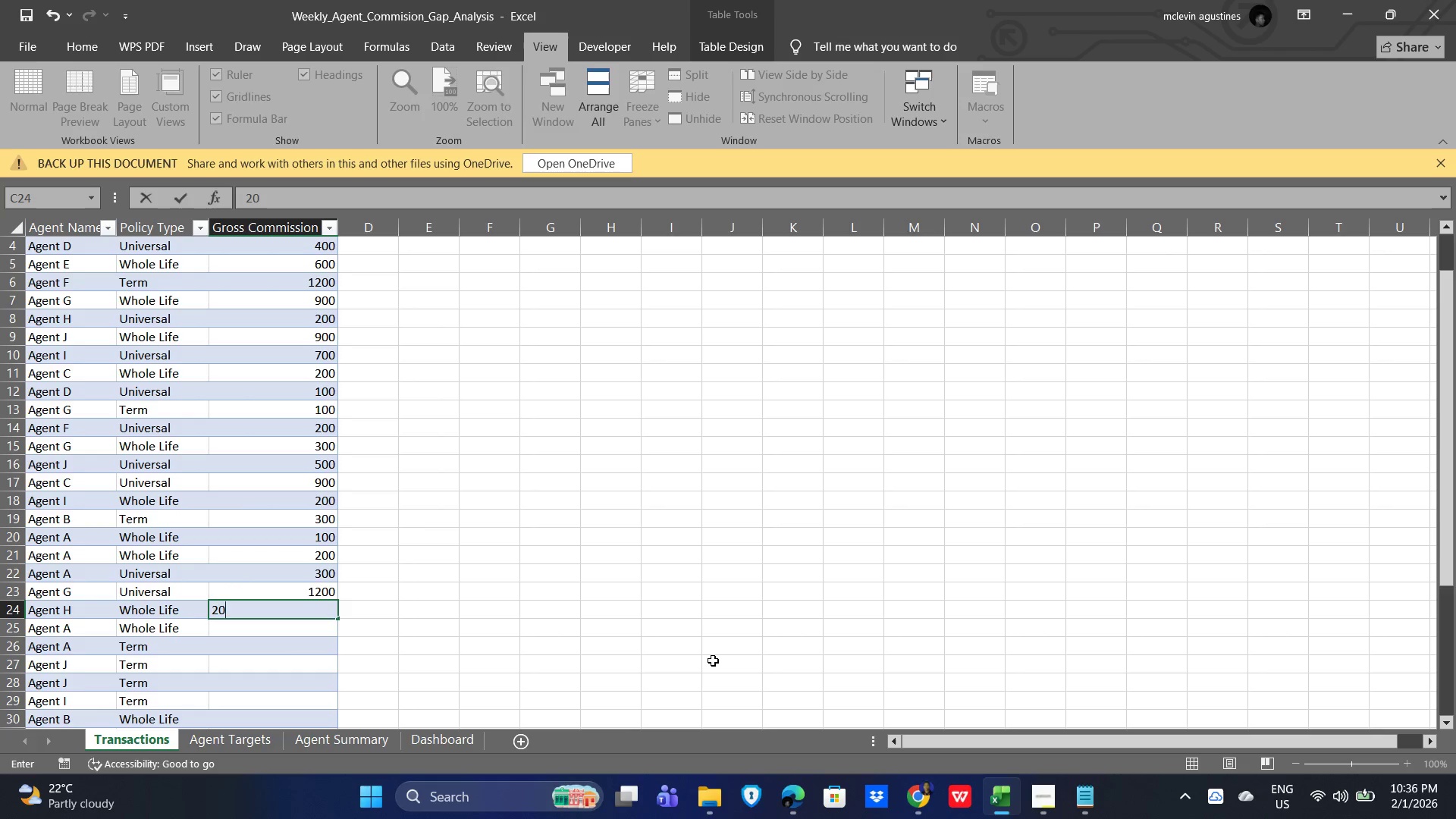 
key(Numpad0)
 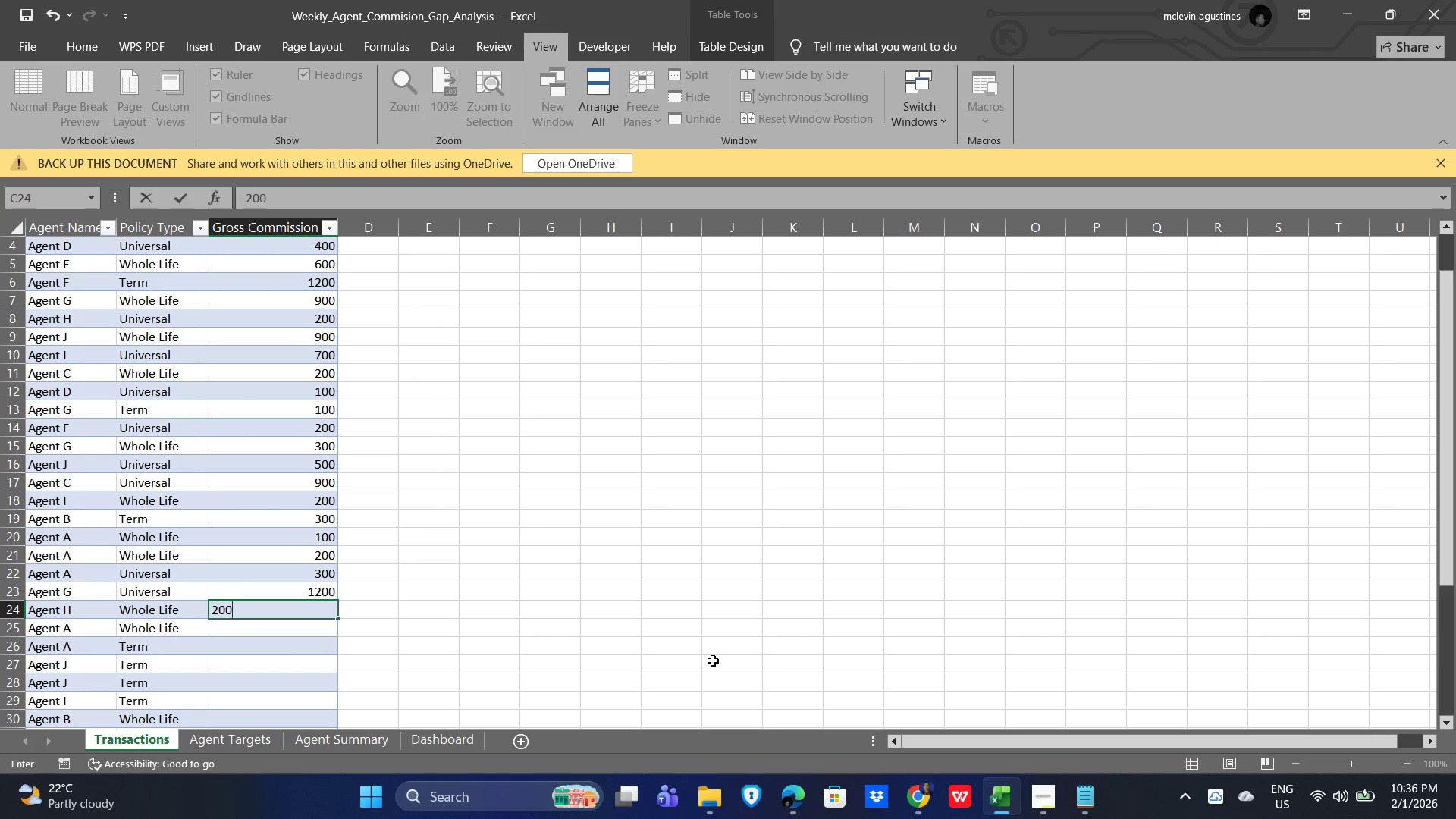 
key(NumpadEnter)
 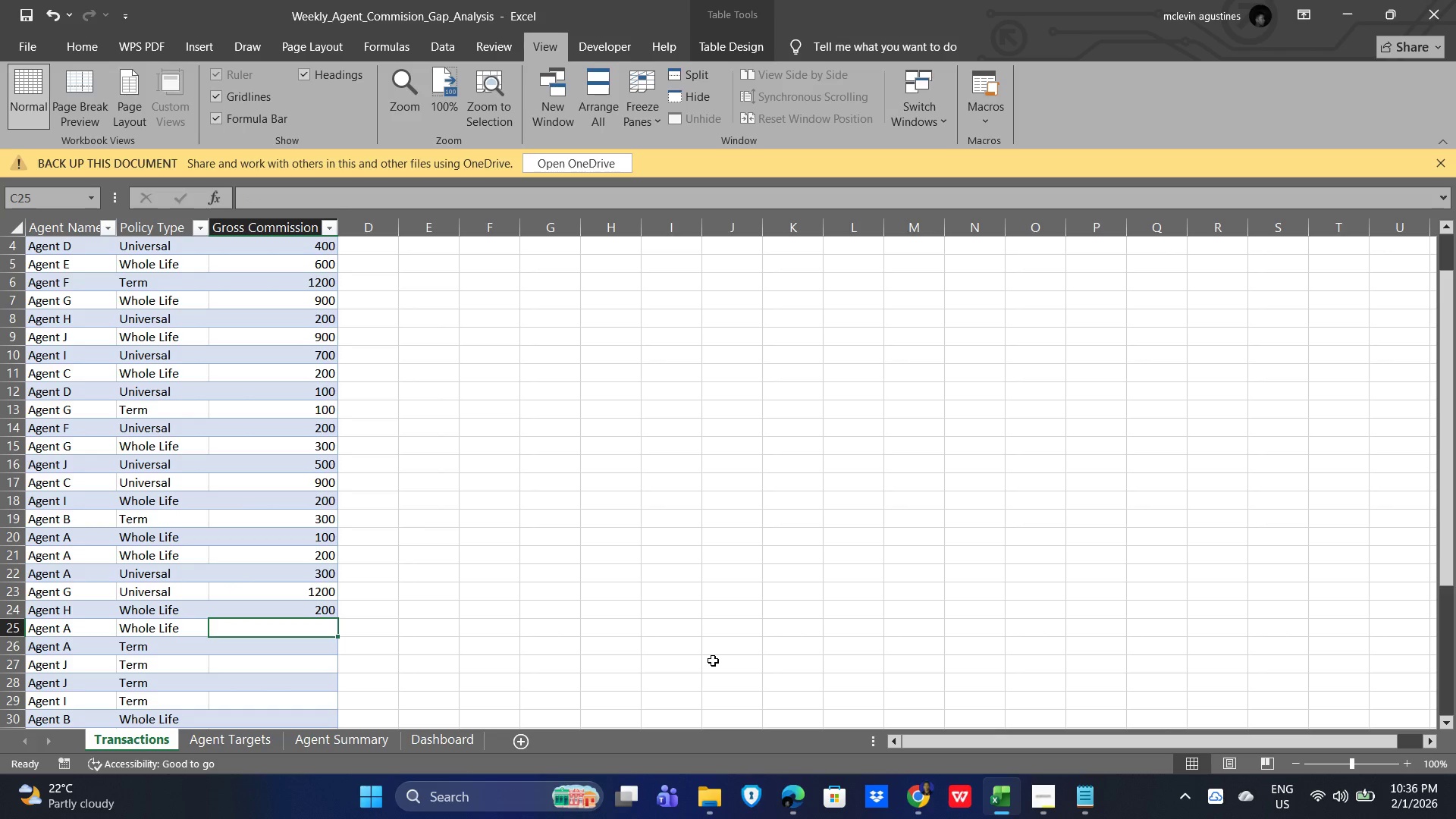 
key(Numpad5)
 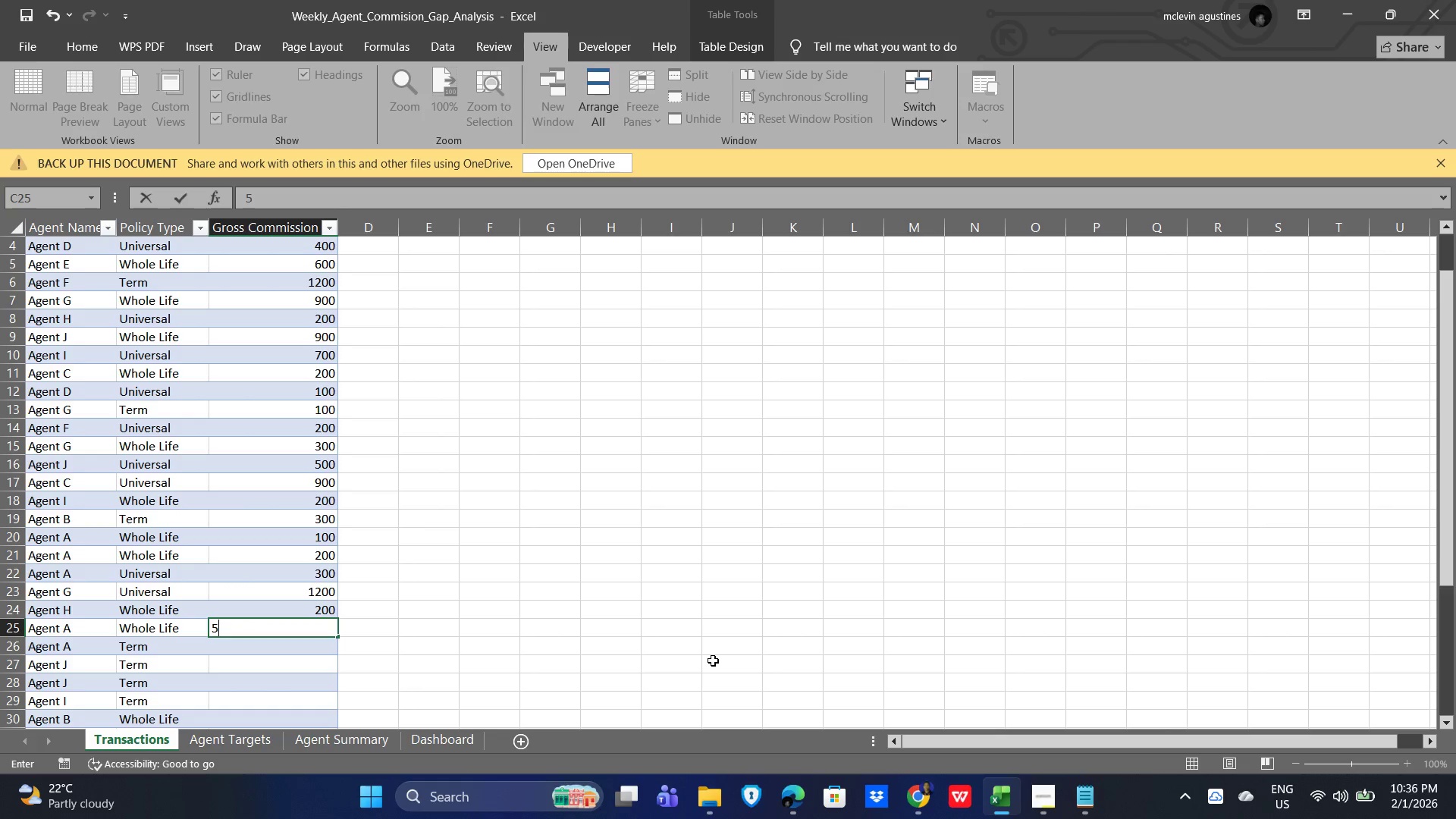 
key(Numpad0)
 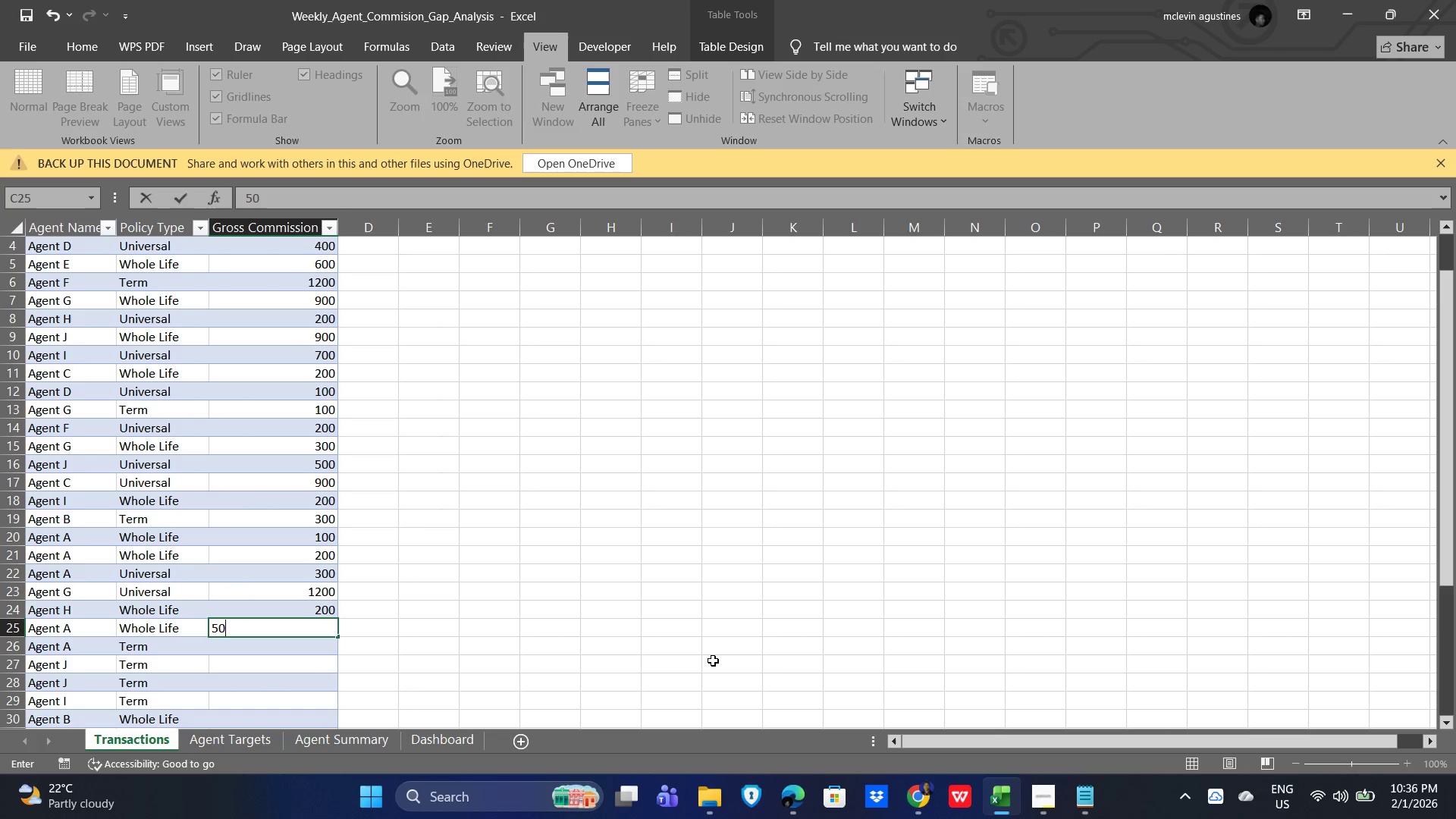 
key(Numpad0)
 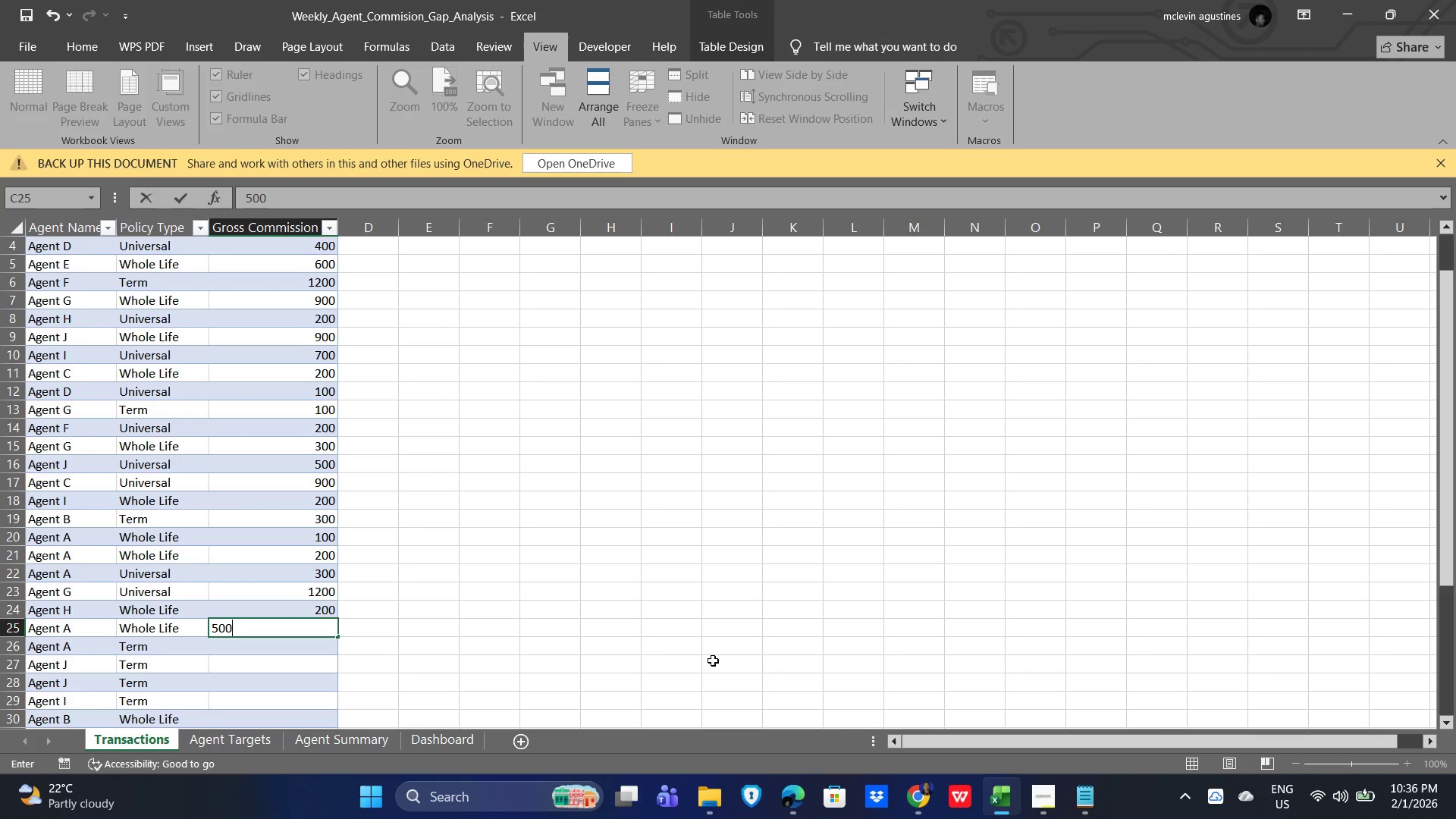 
key(NumpadEnter)
 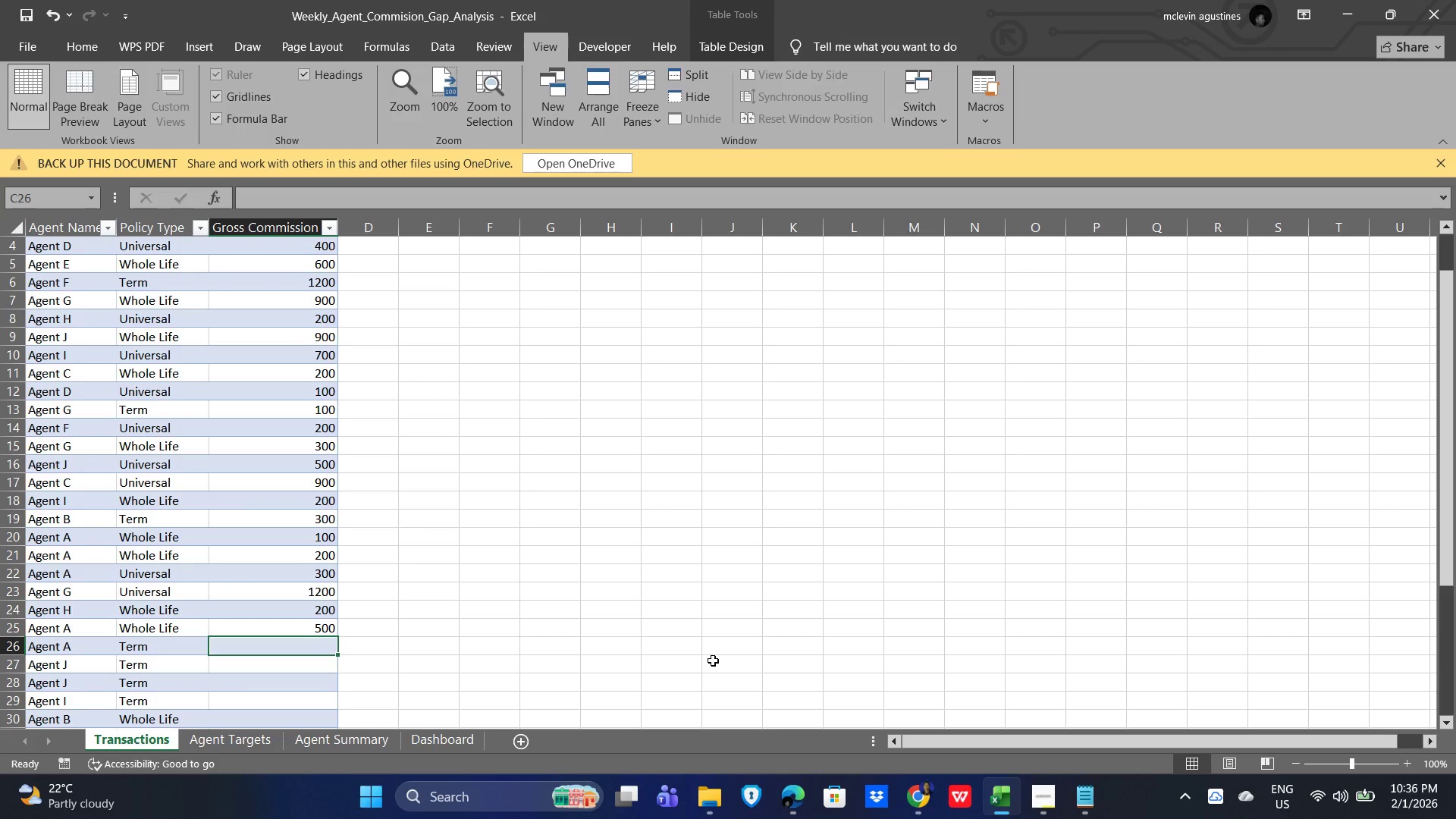 
key(Numpad6)
 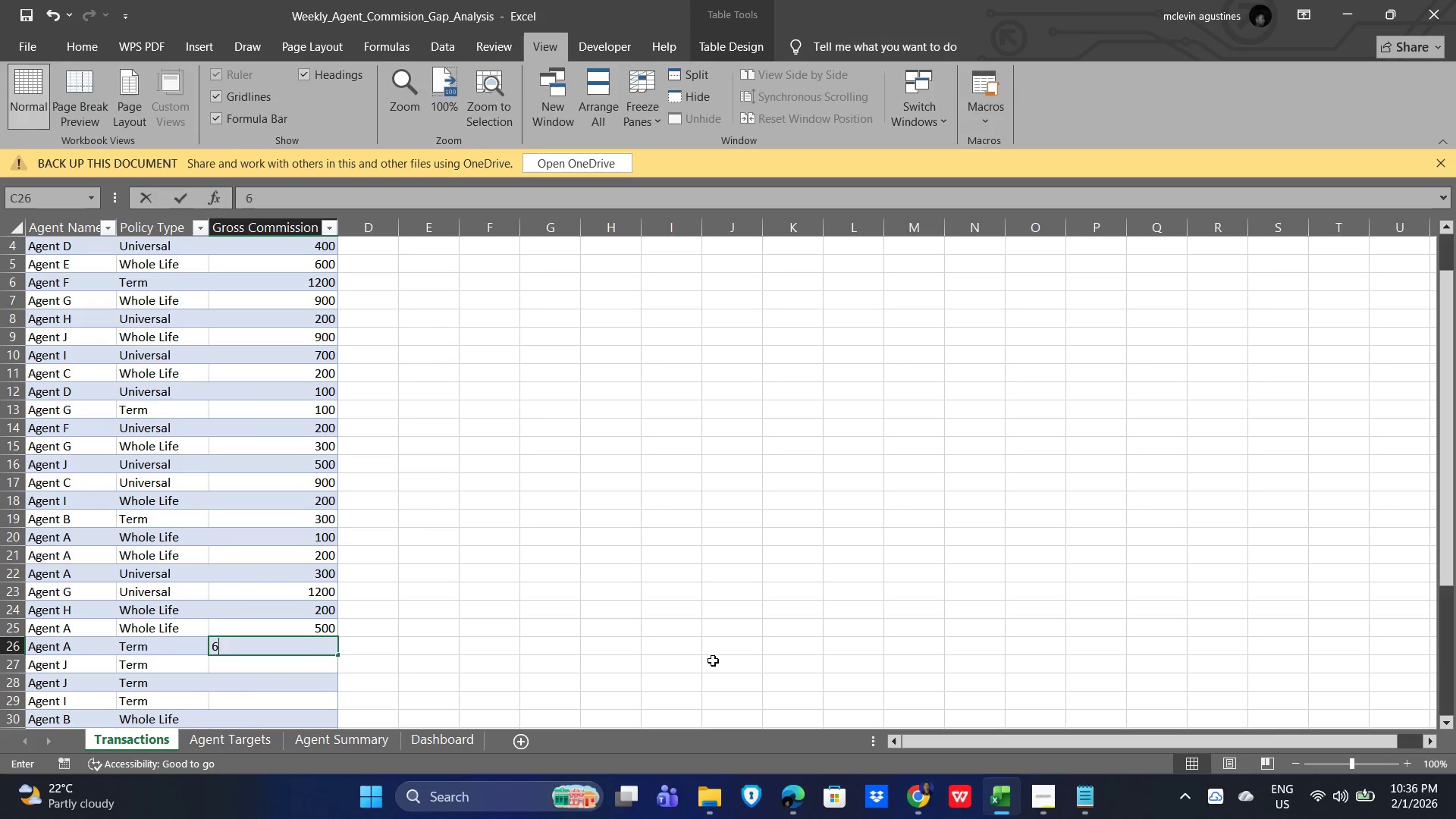 
key(Numpad0)
 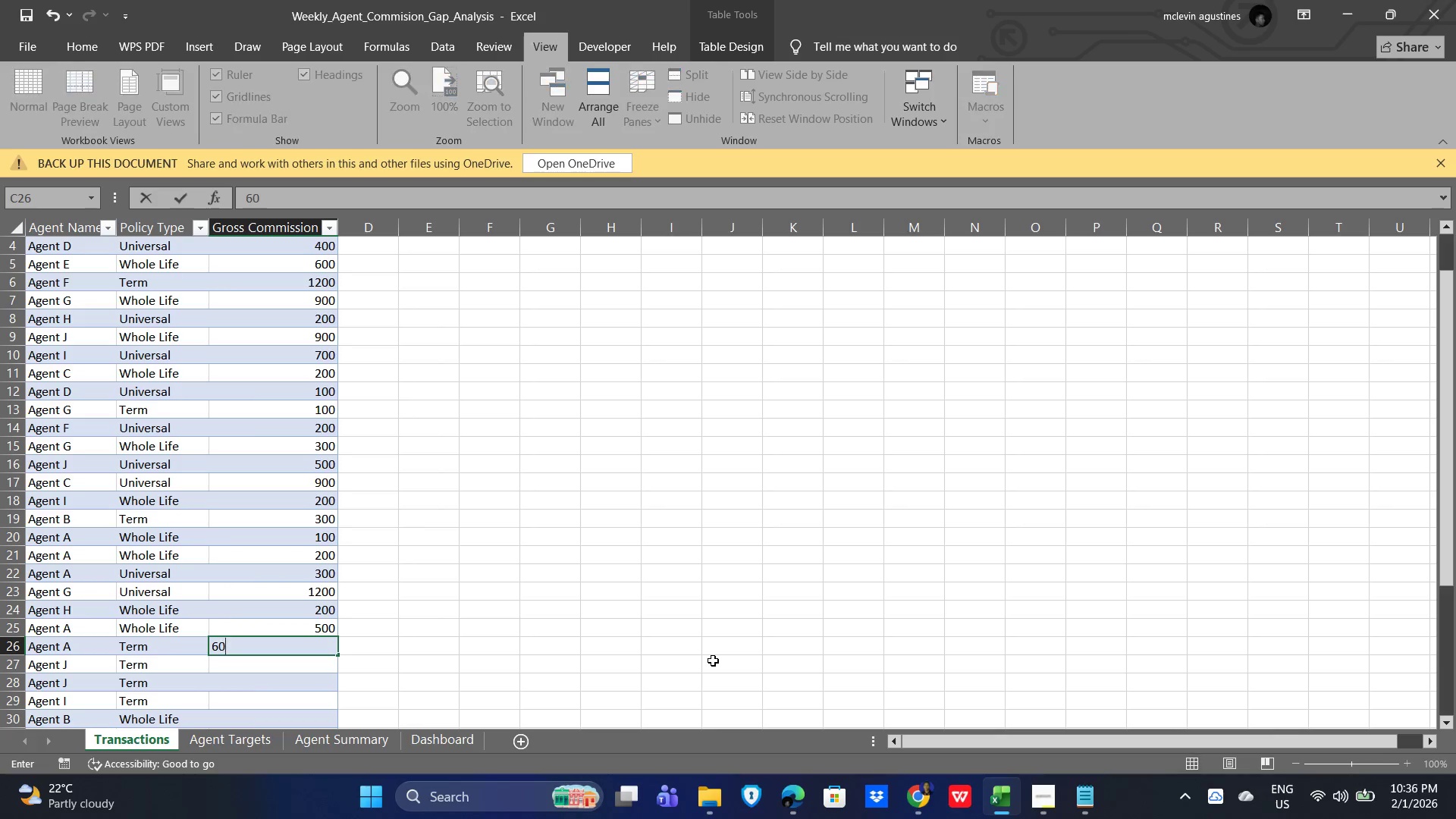 
key(Numpad0)
 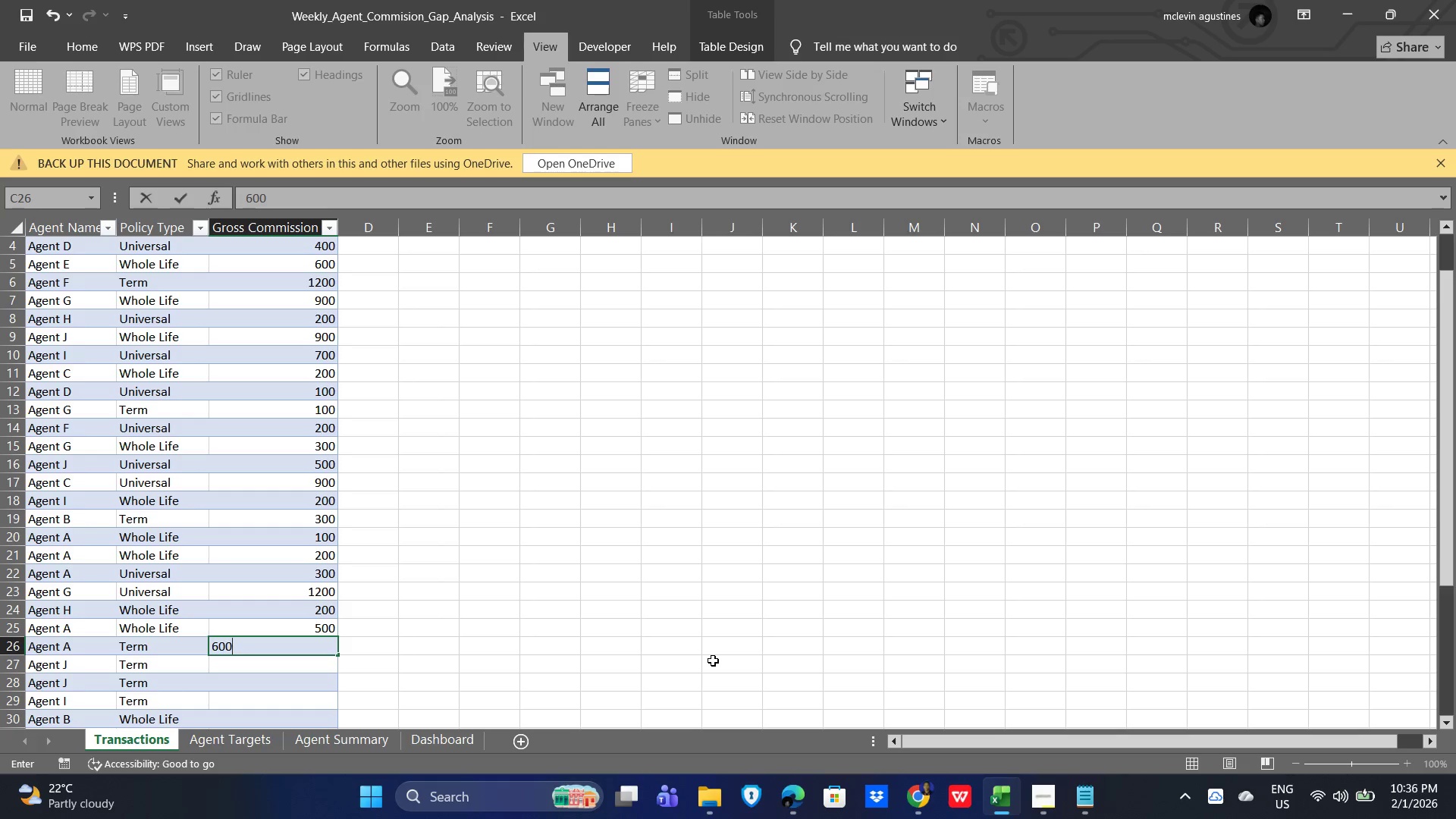 
key(NumpadEnter)
 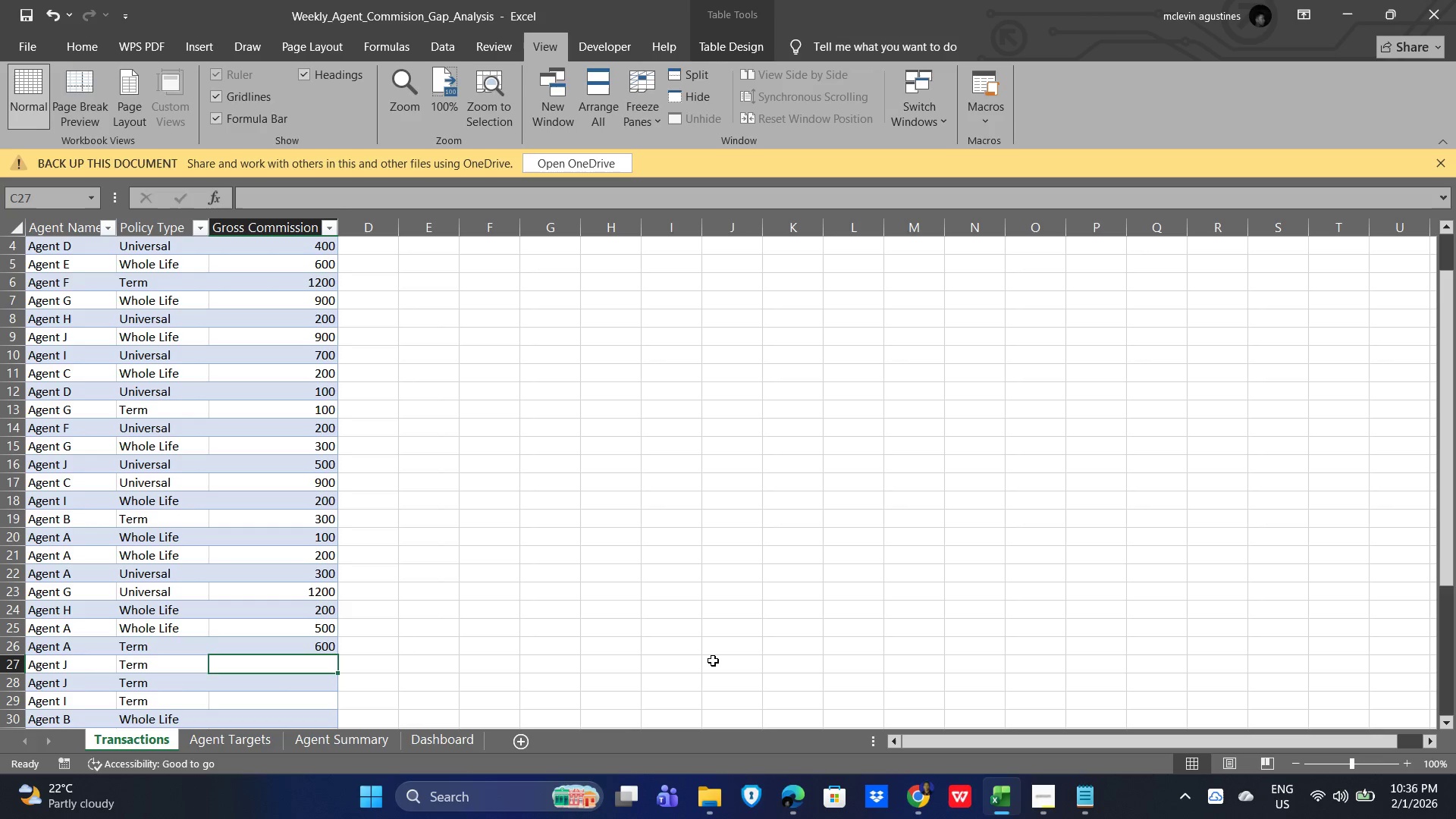 
key(Numpad4)
 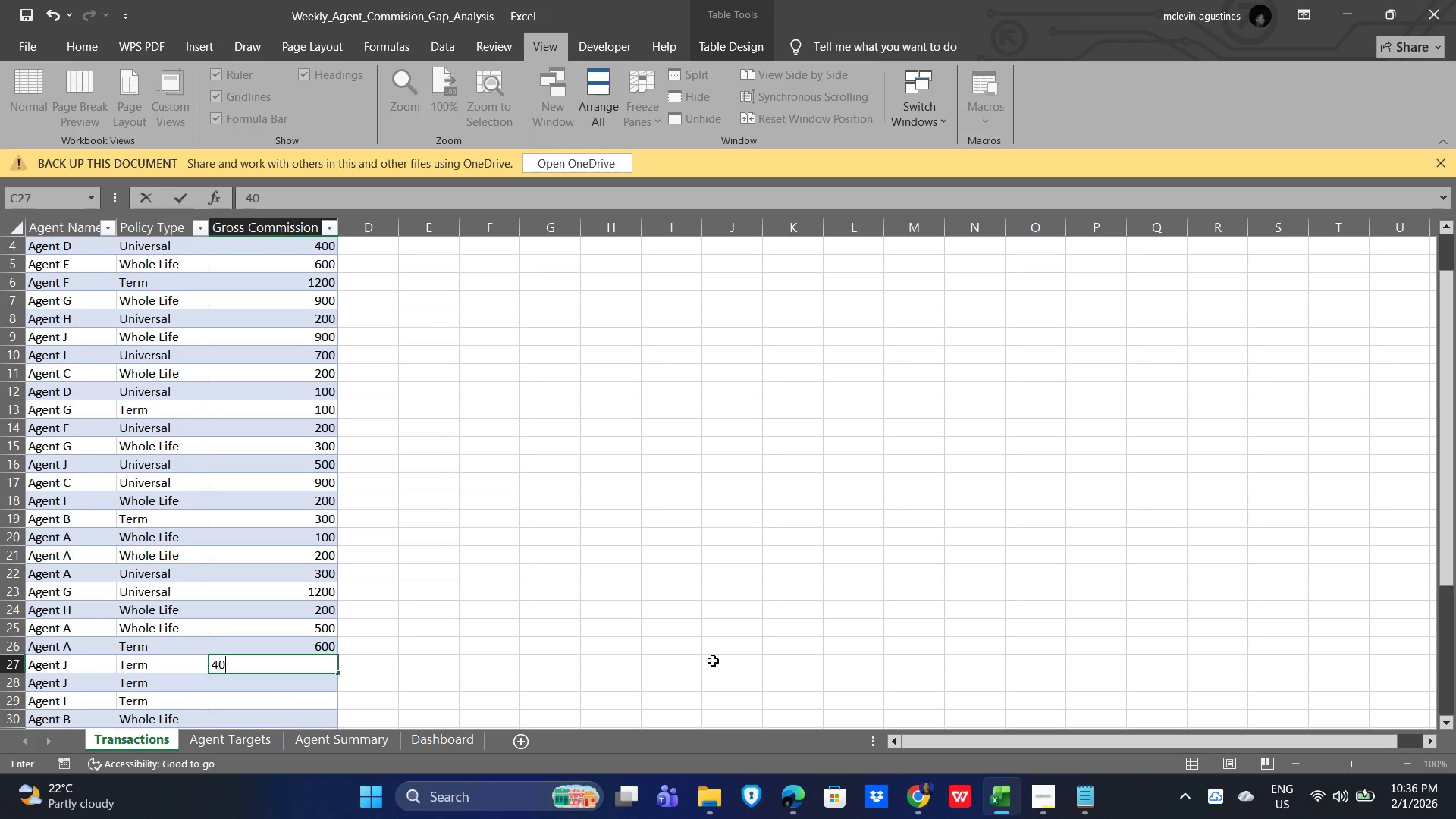 
key(Numpad0)
 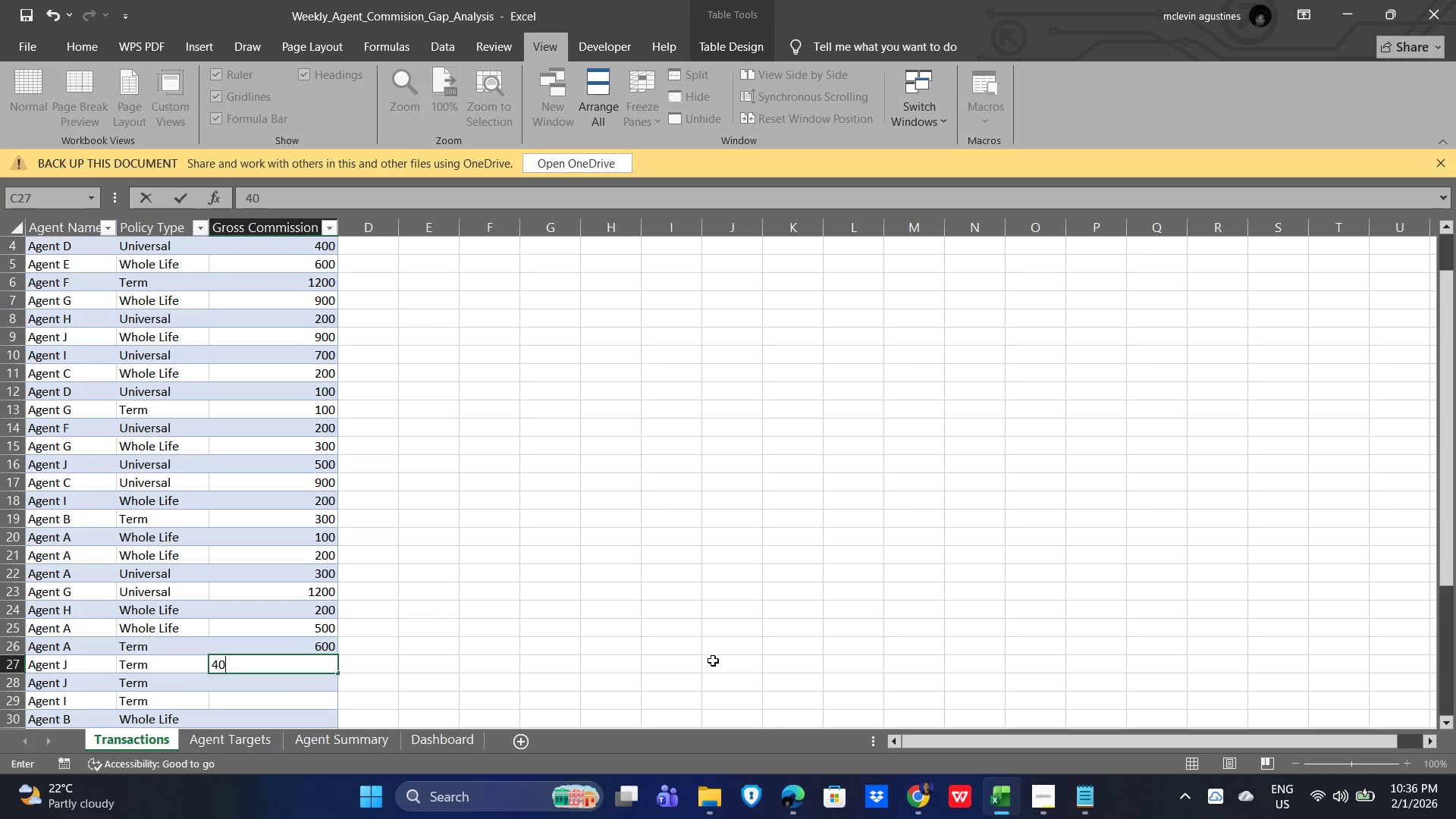 
key(Numpad0)
 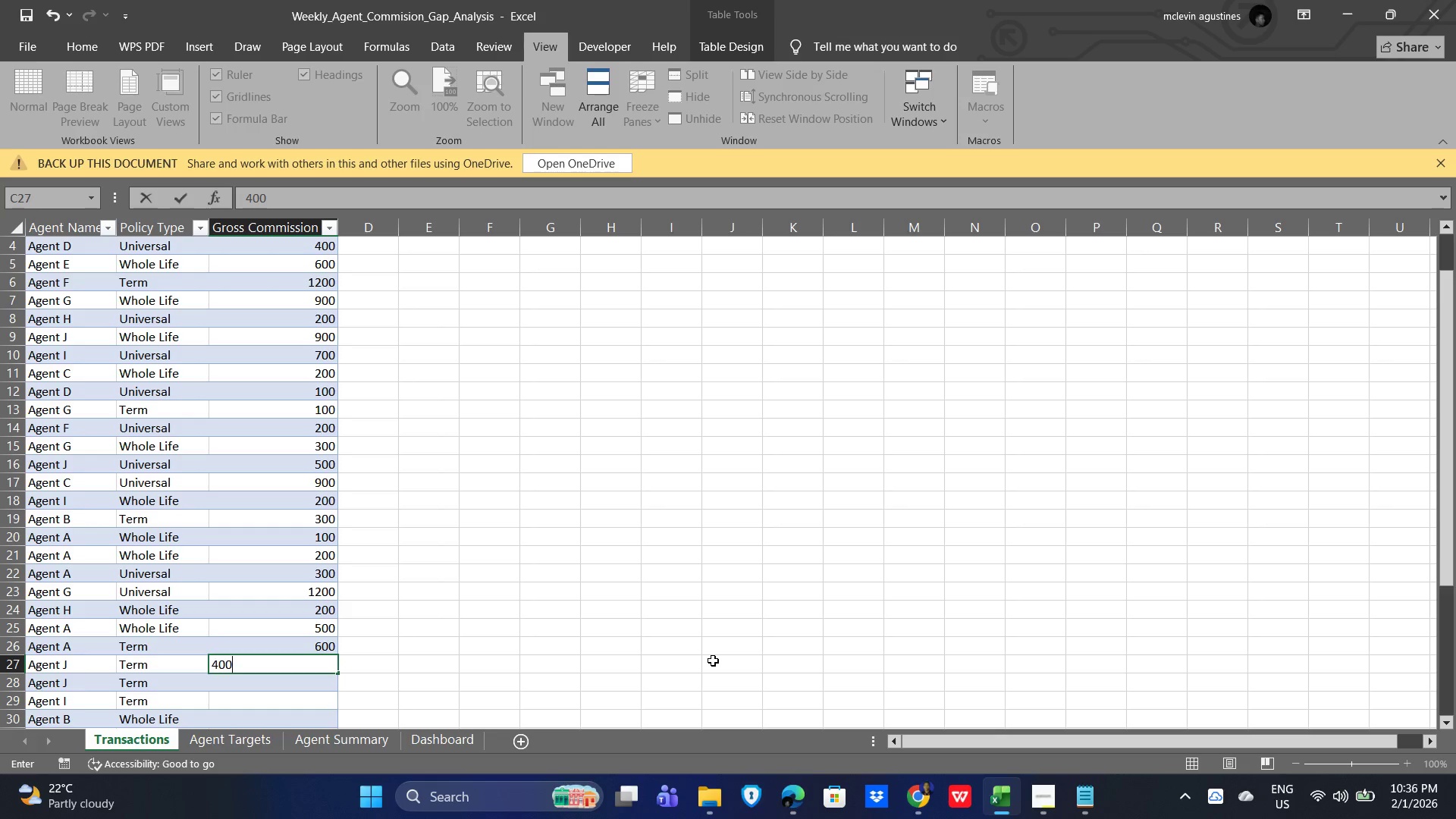 
key(NumpadEnter)
 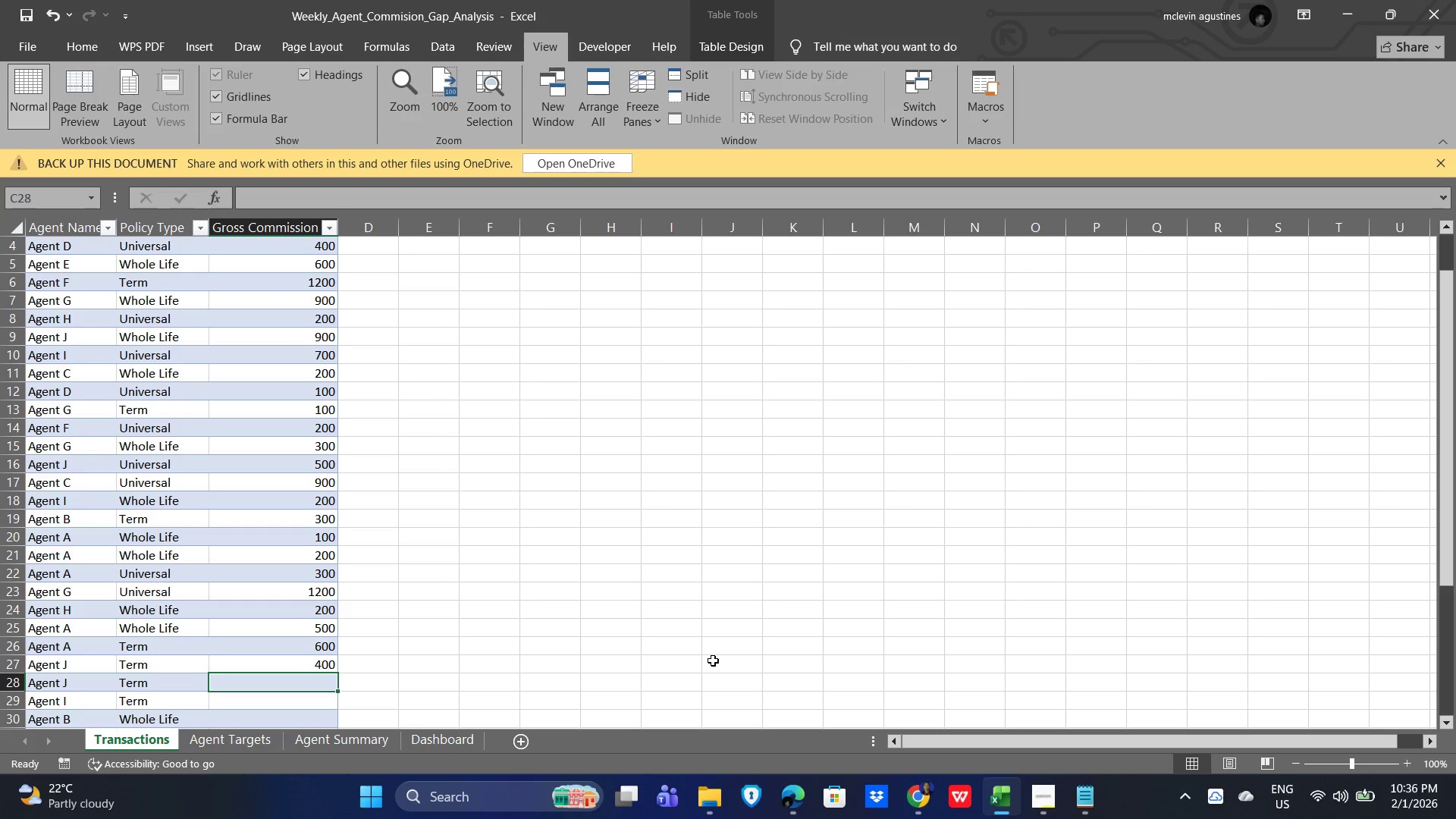 
key(Numpad7)
 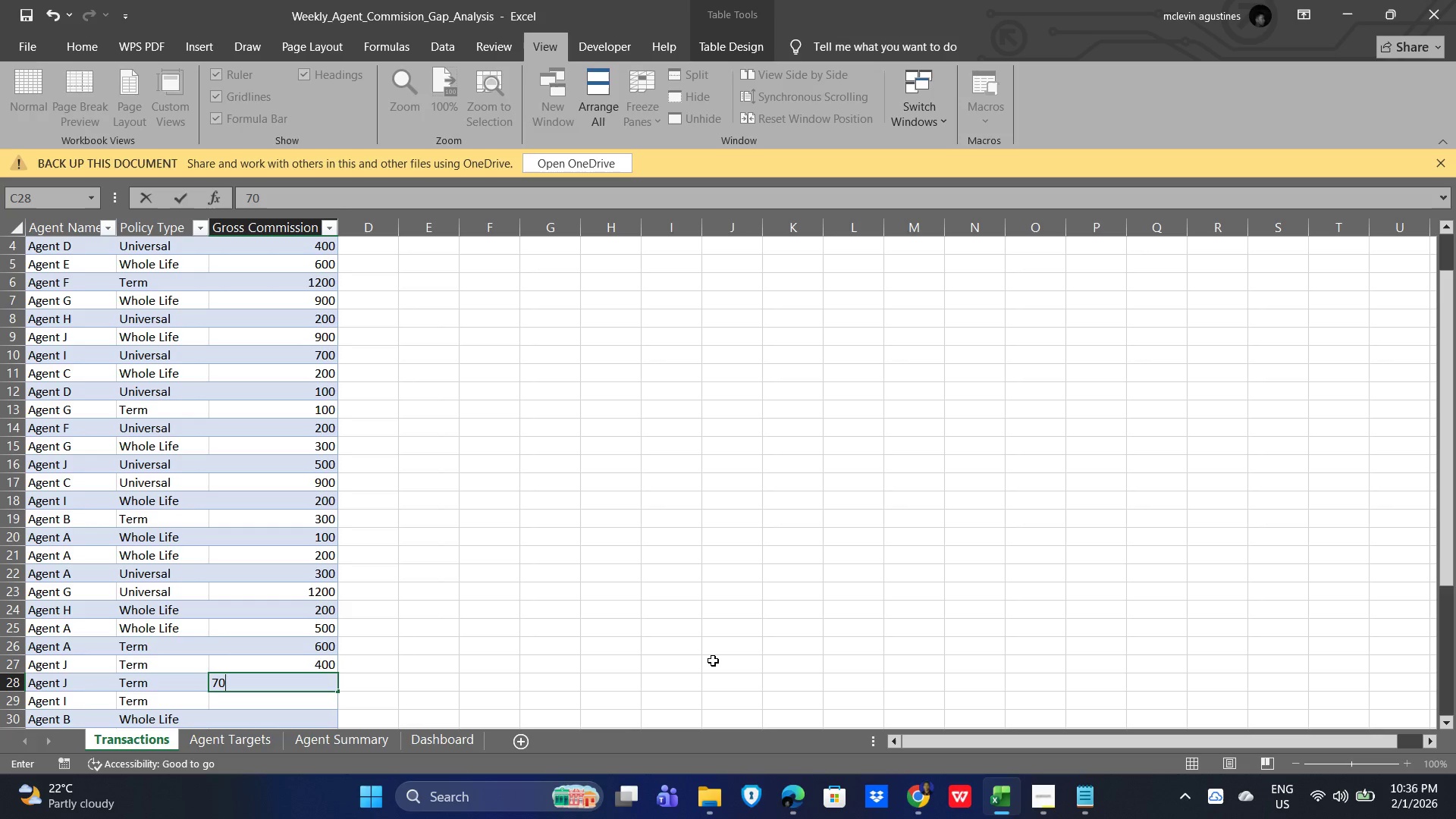 
key(Numpad0)
 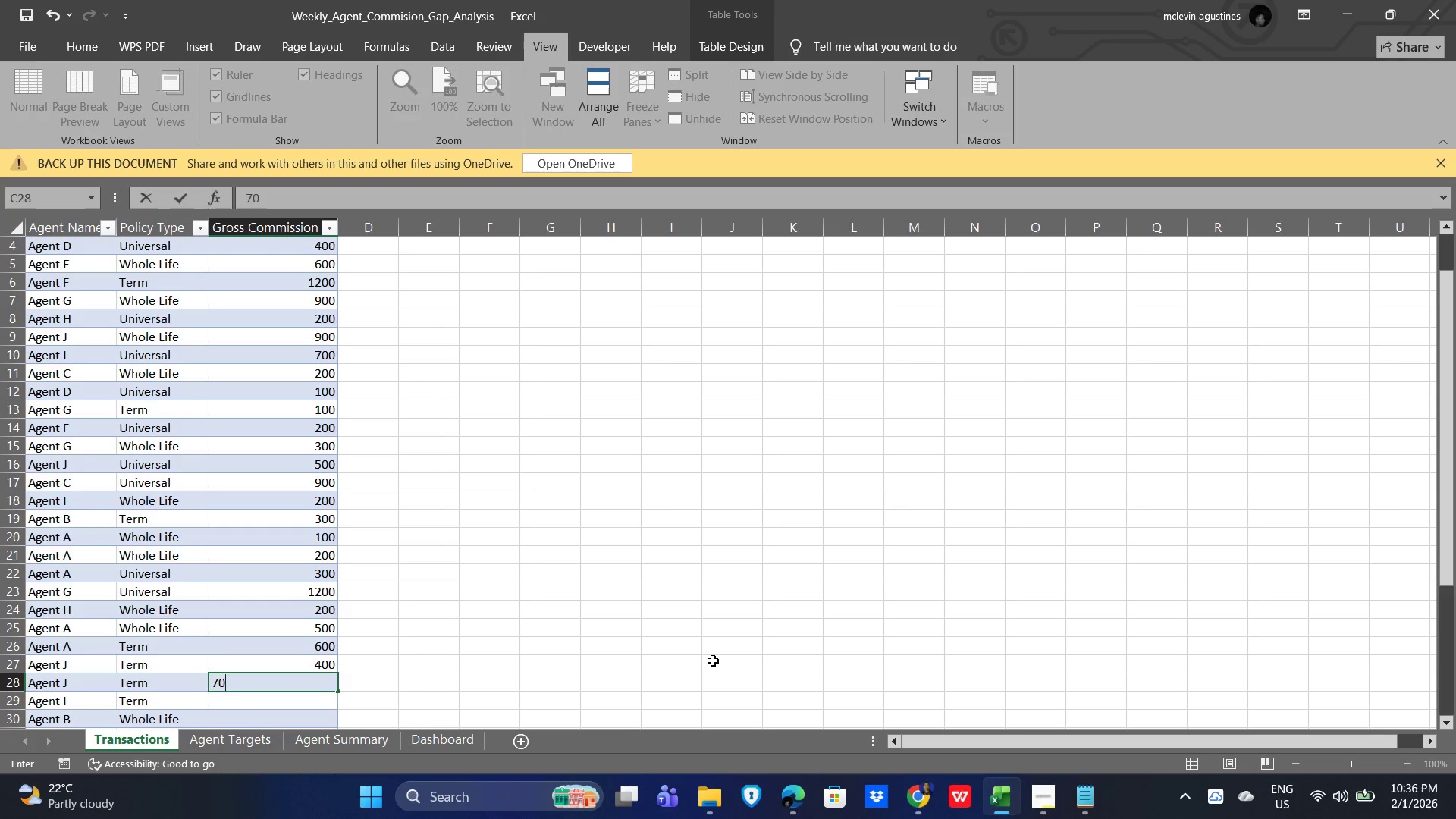 
key(Numpad0)
 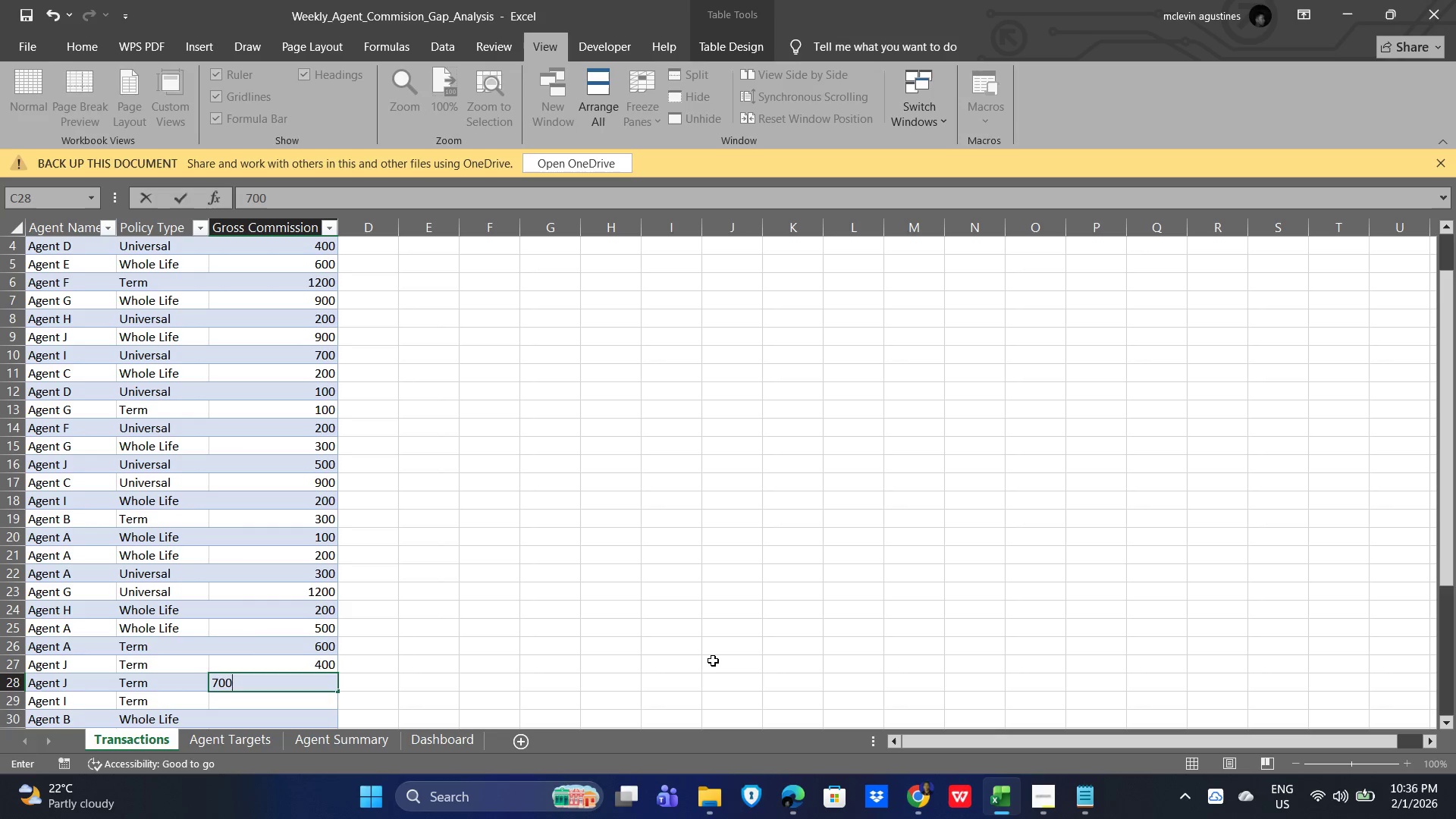 
key(NumpadEnter)
 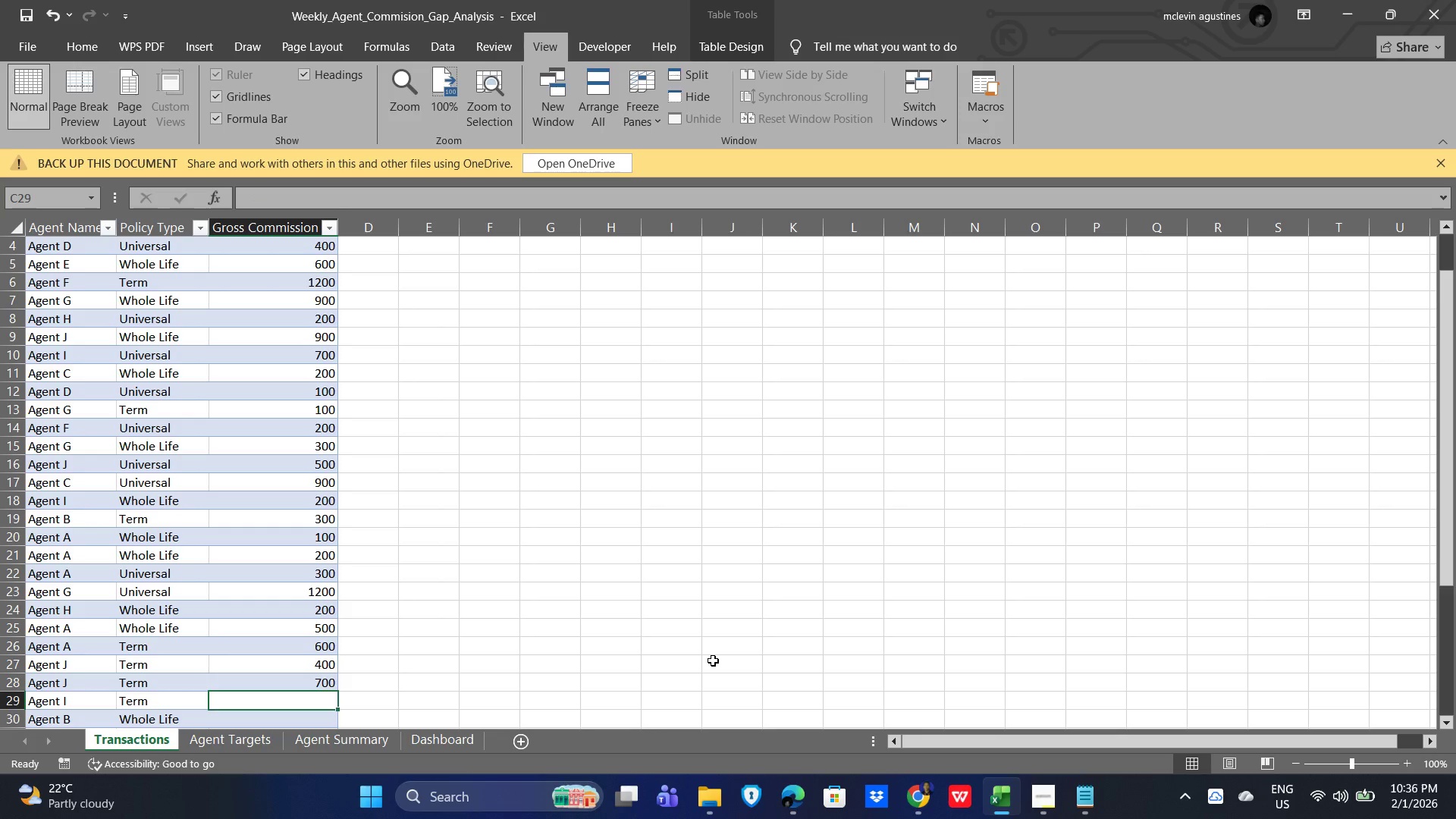 
key(Numpad8)
 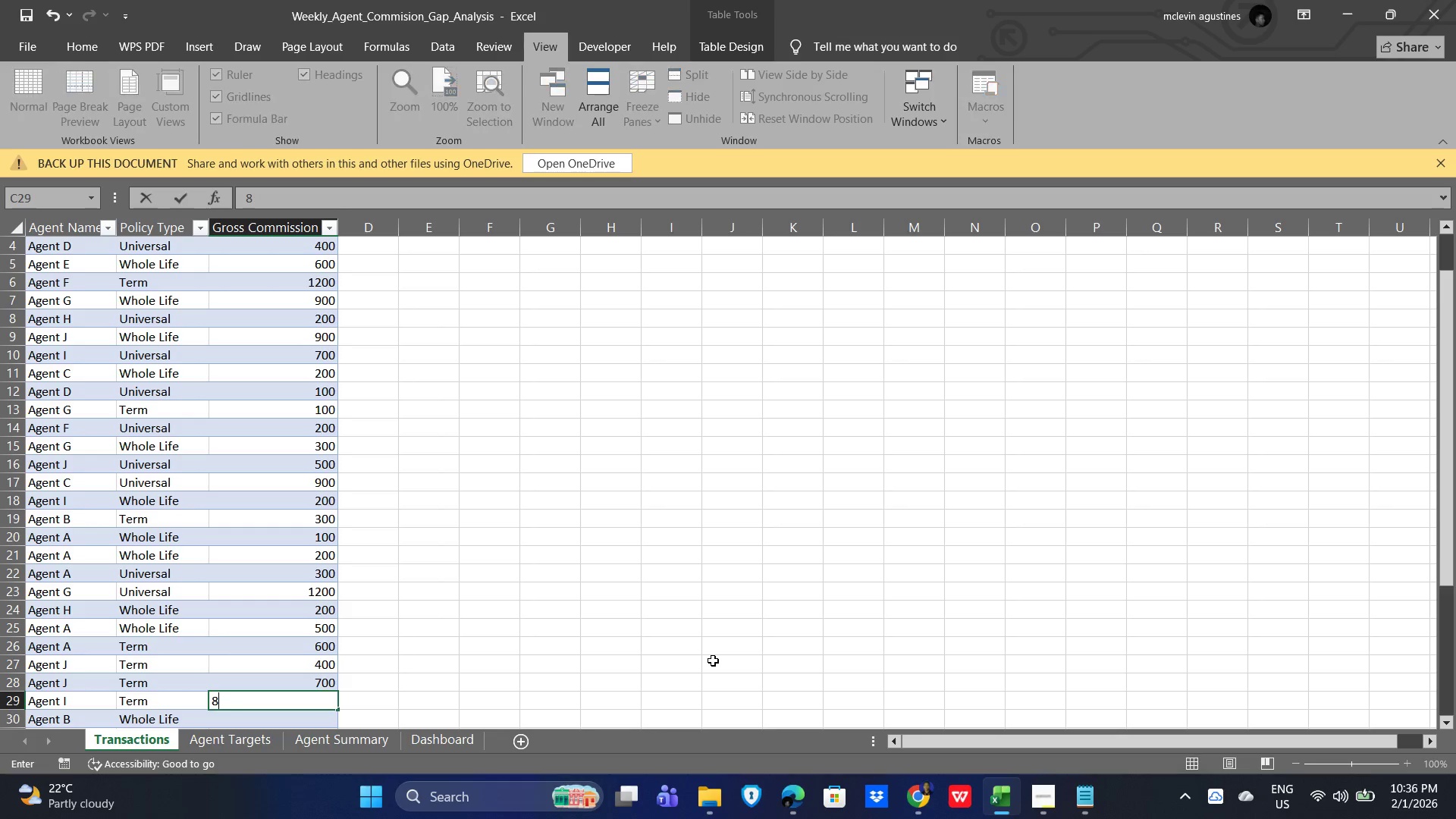 
key(Numpad0)
 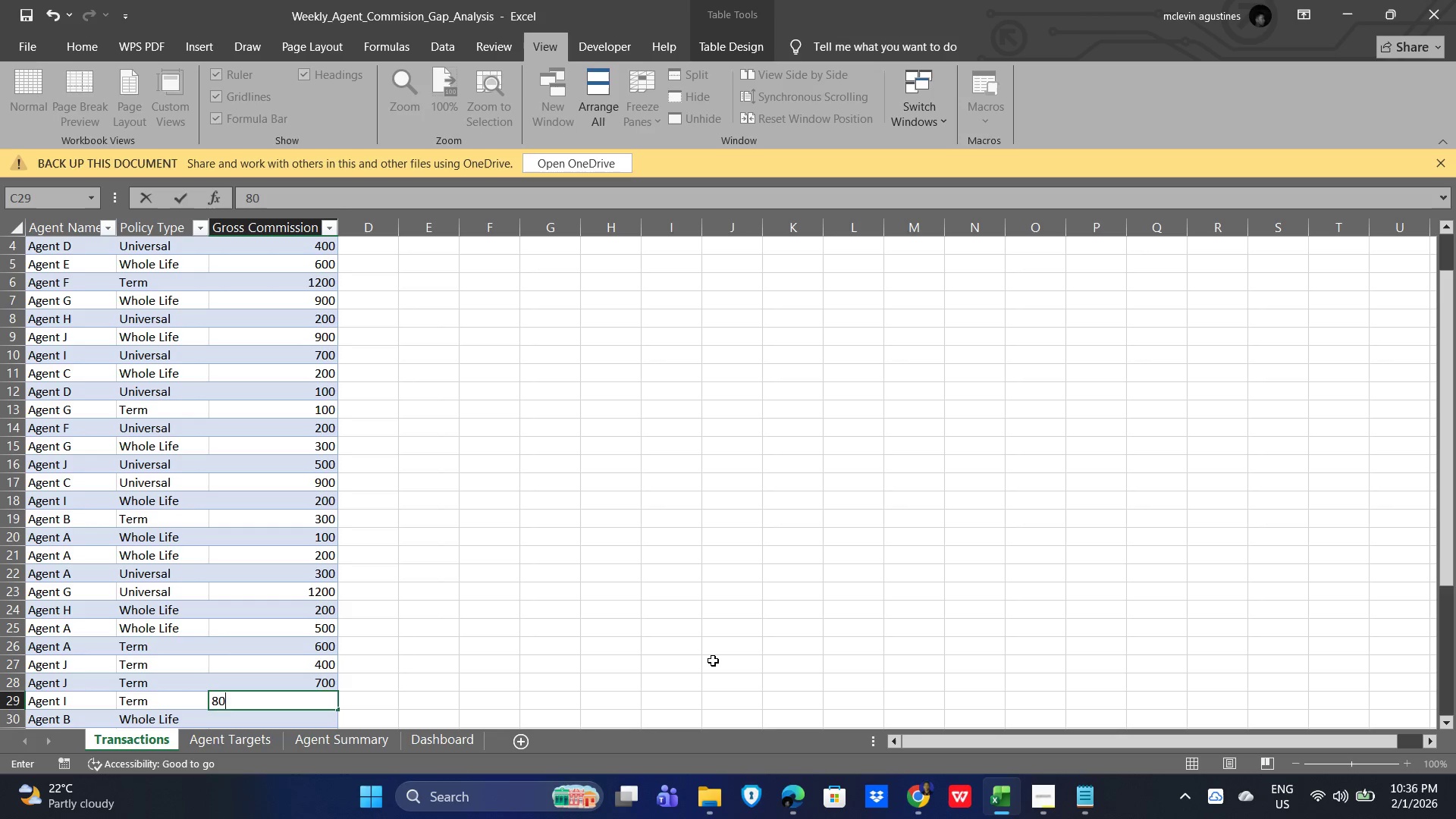 
key(Numpad0)
 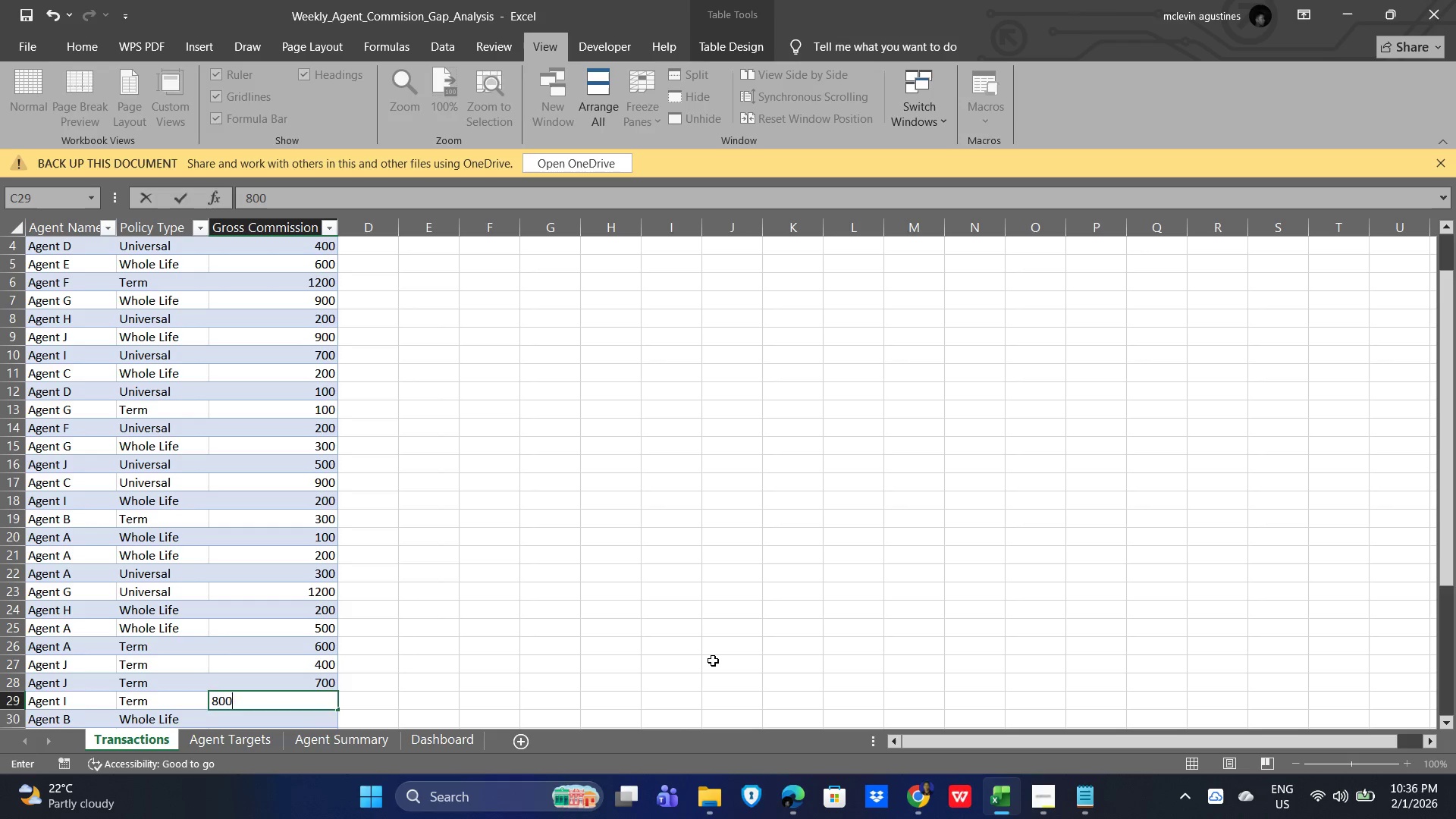 
key(NumpadEnter)
 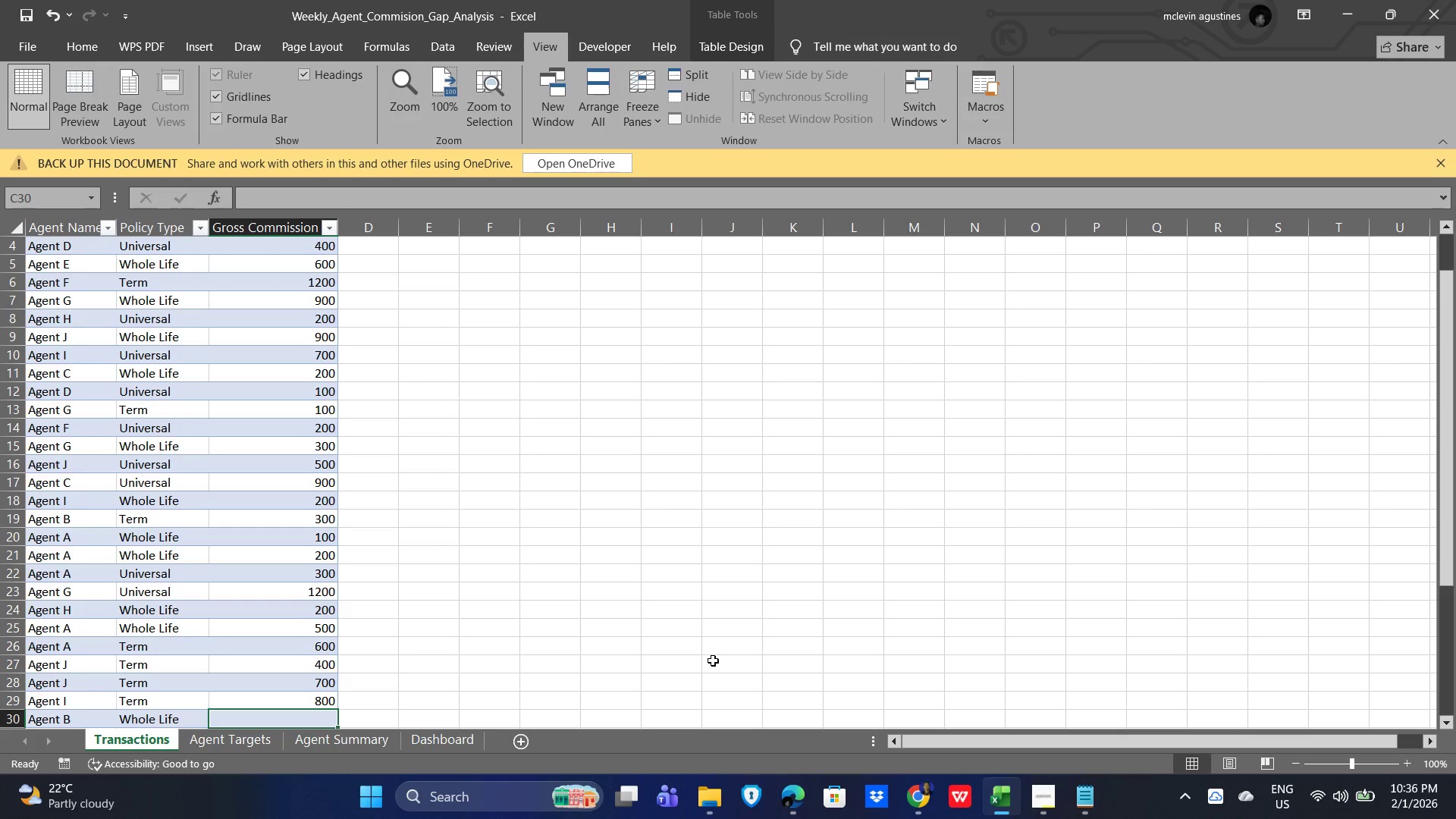 
key(Numpad9)
 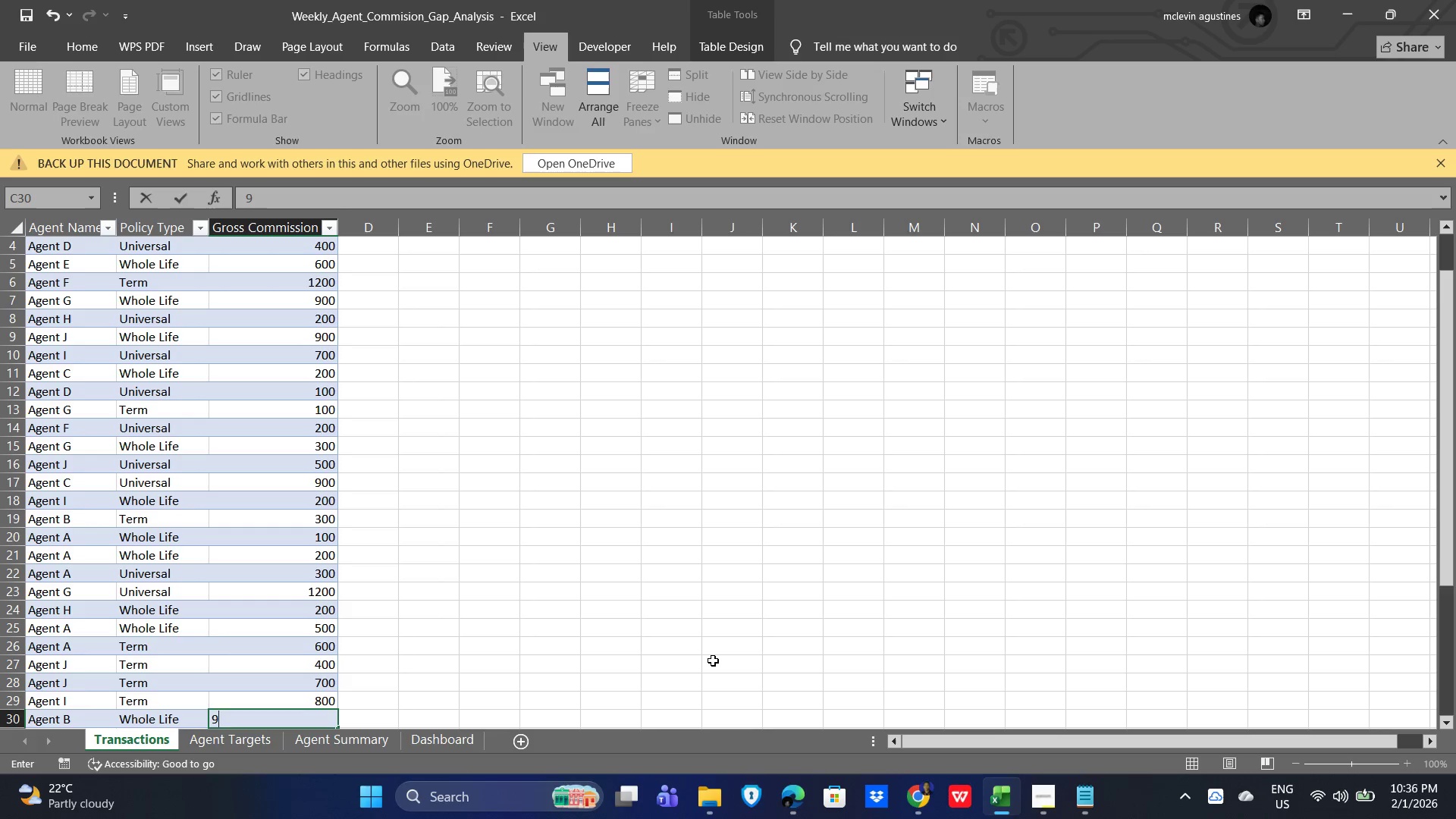 
key(Numpad0)
 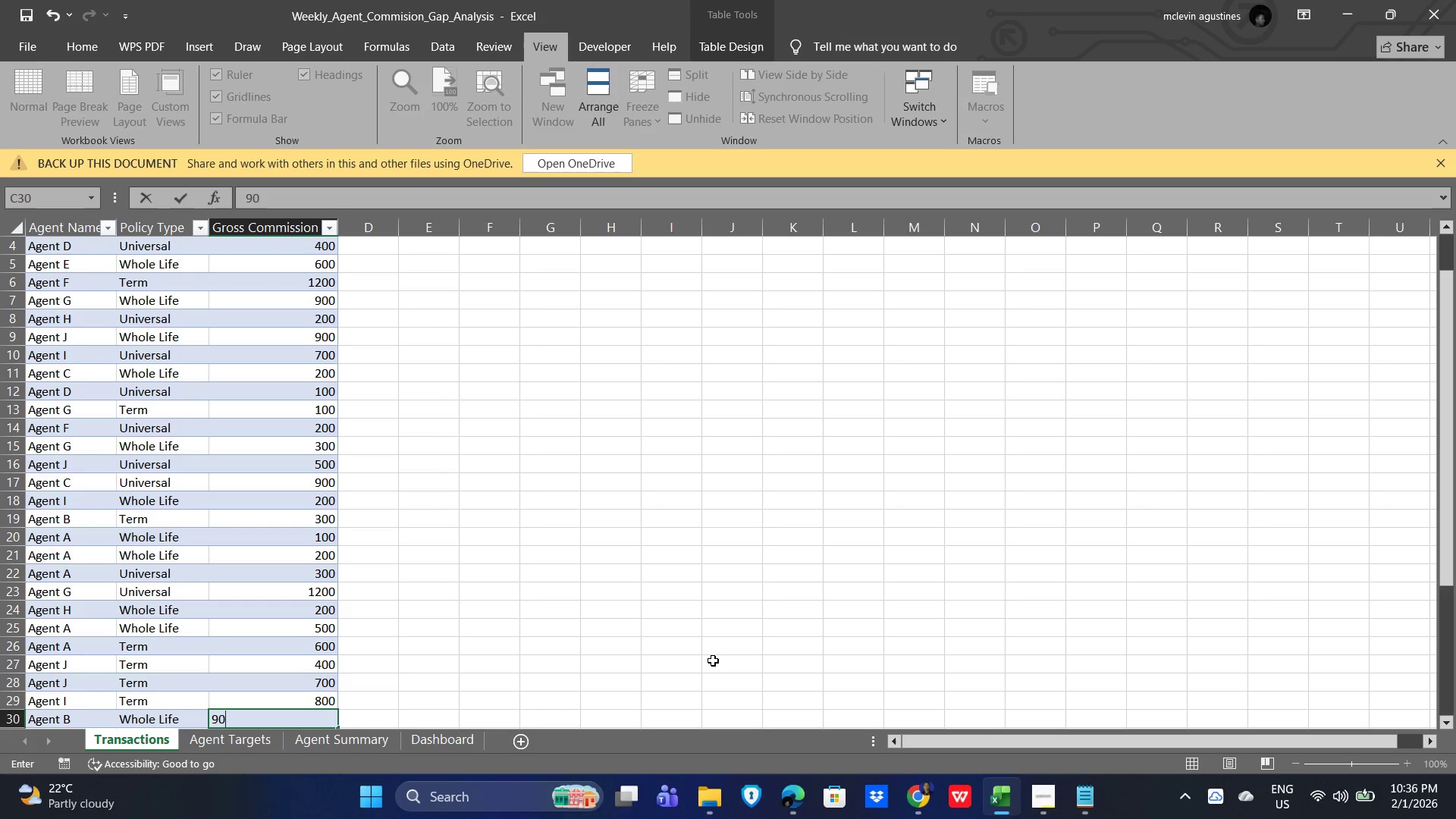 
key(Numpad0)
 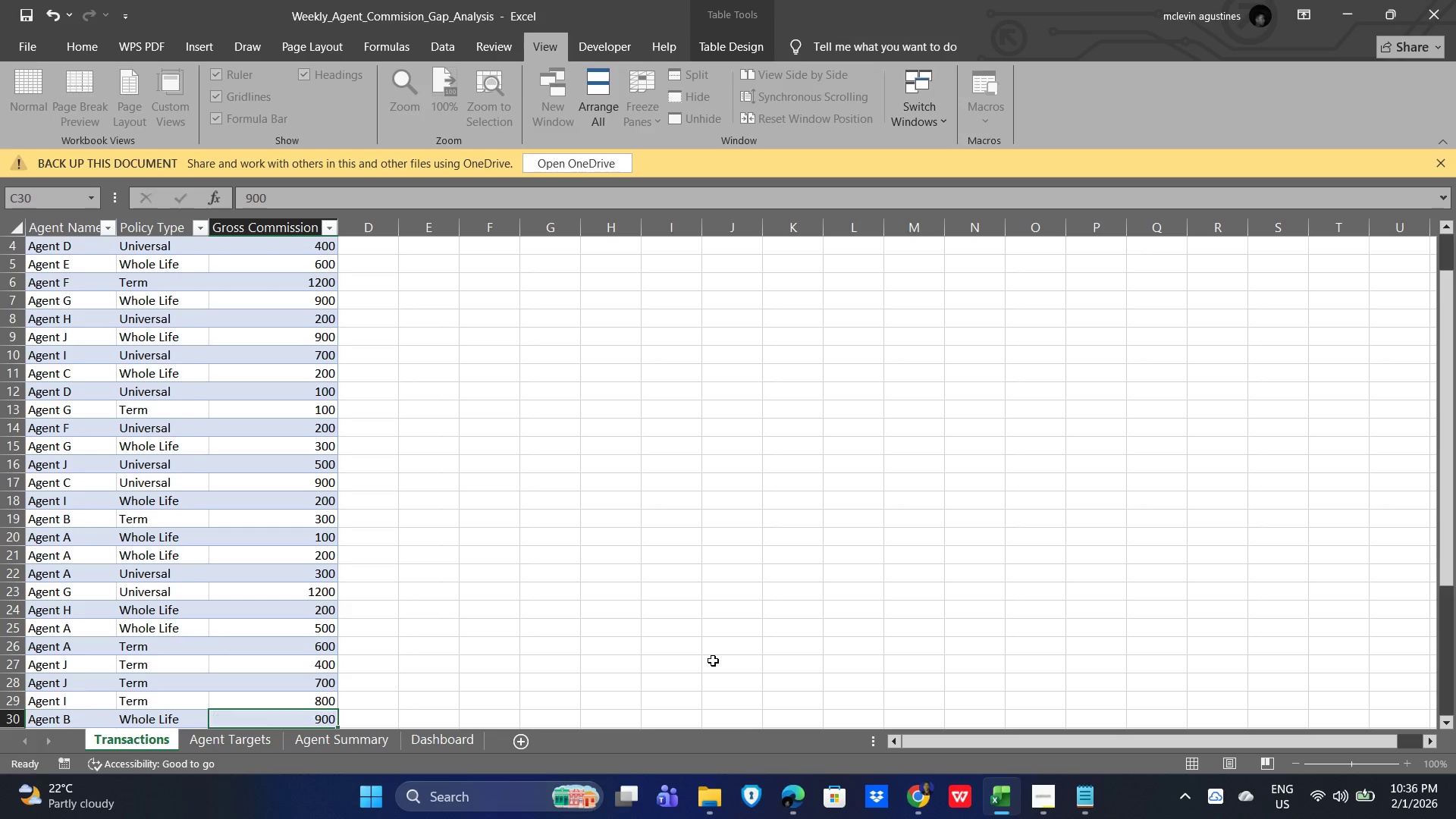 
key(NumpadEnter)
 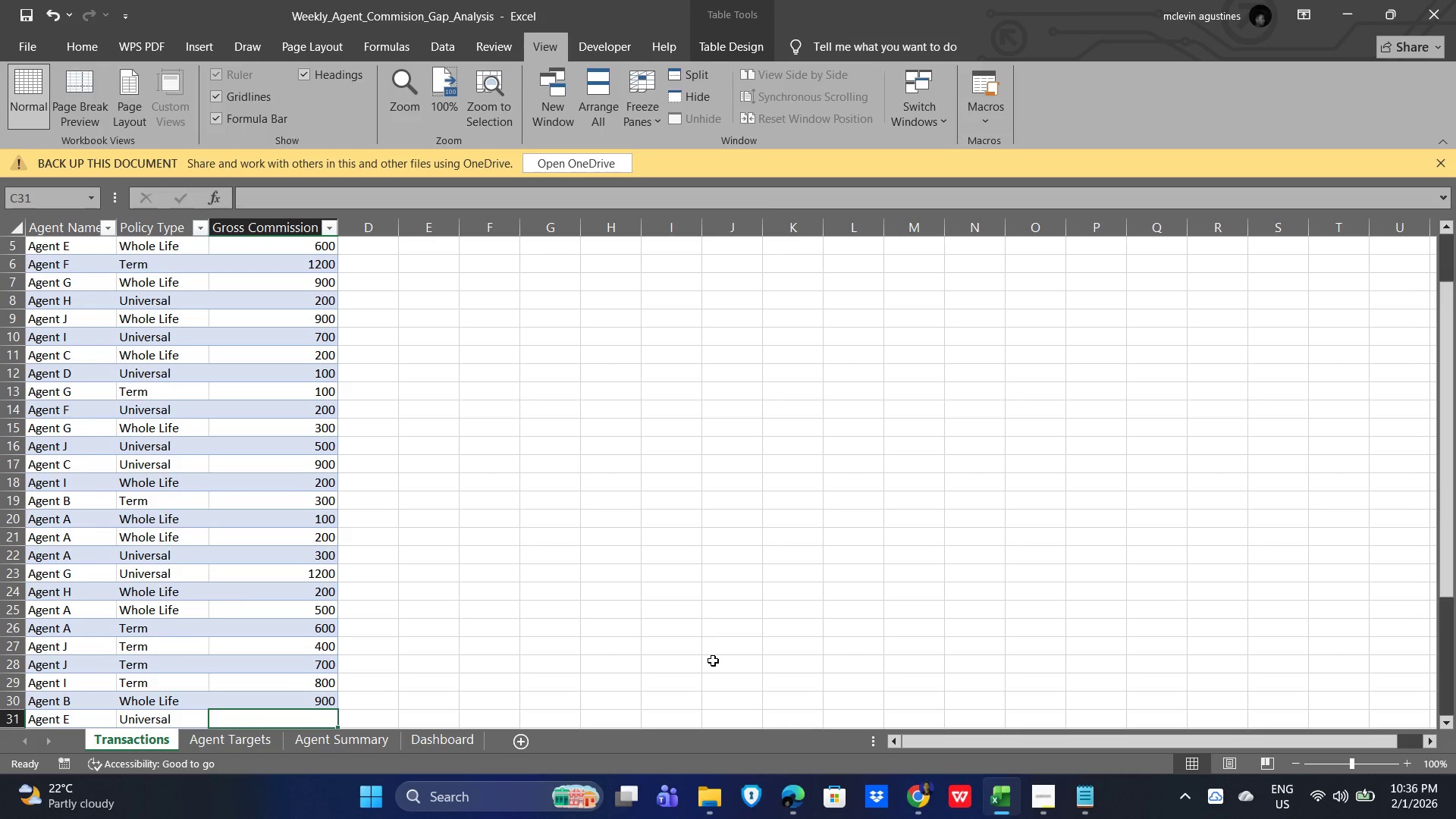 
key(Numpad2)
 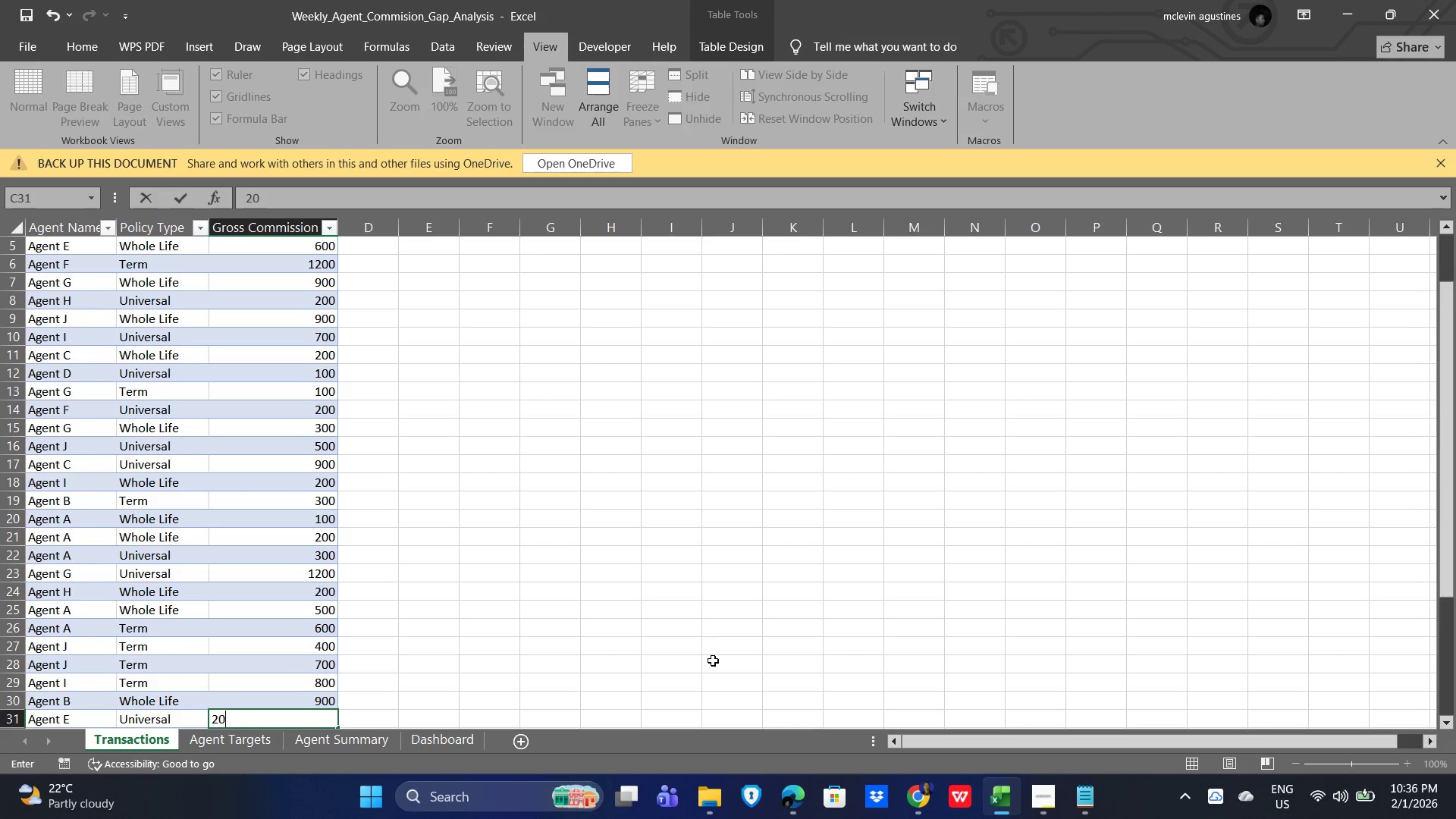 
key(Numpad0)
 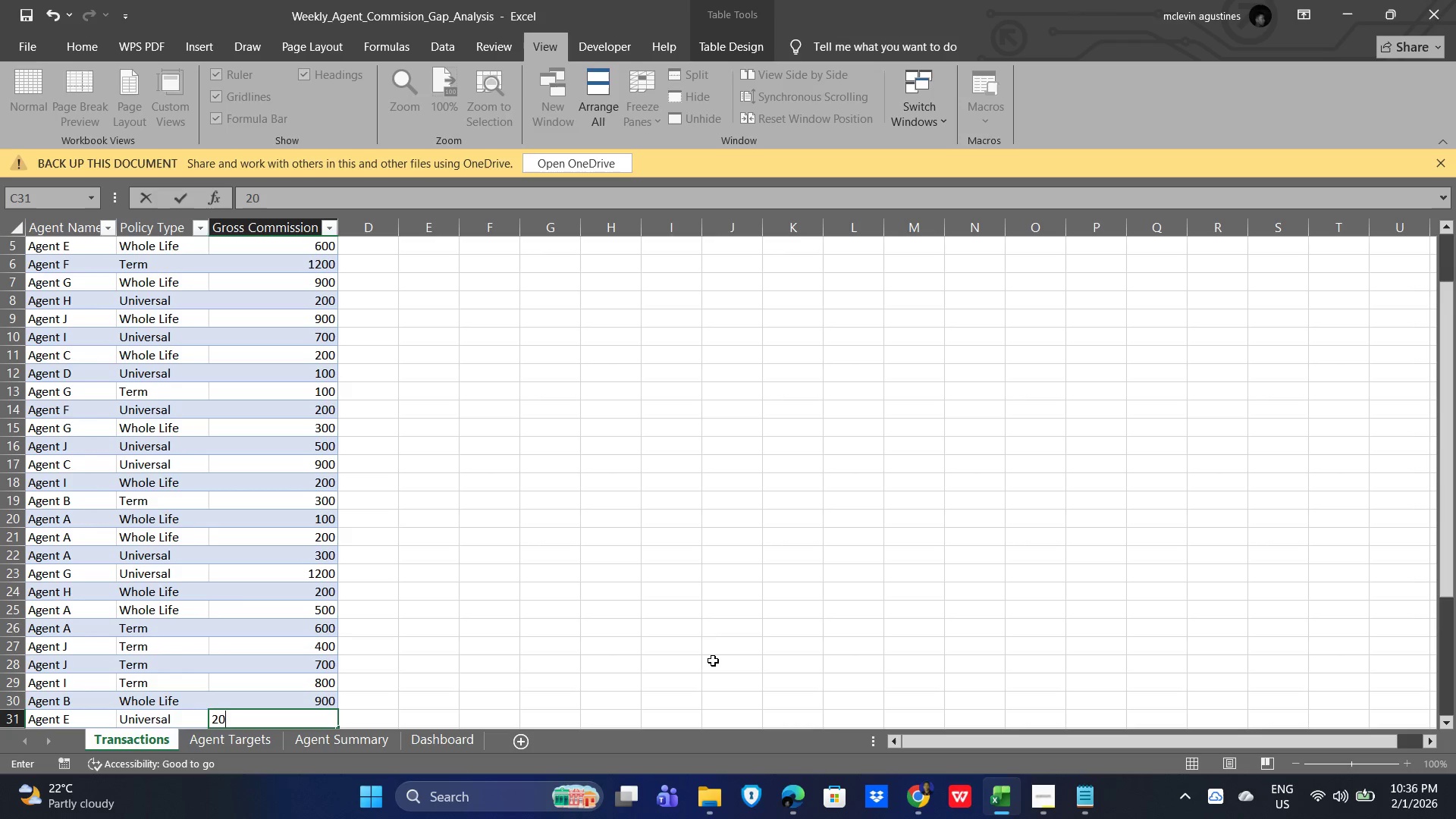 
key(Numpad0)
 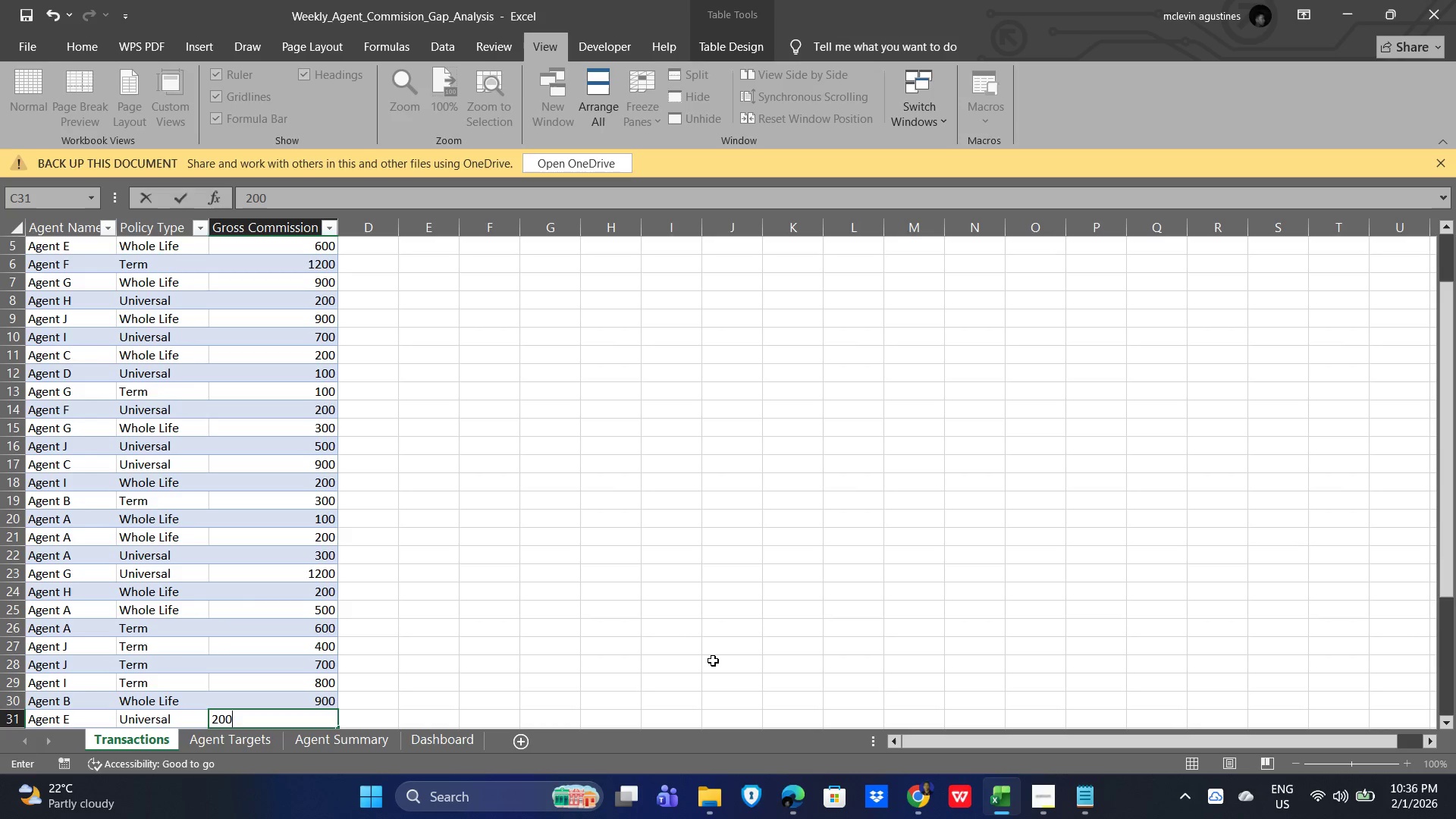 
key(NumpadEnter)
 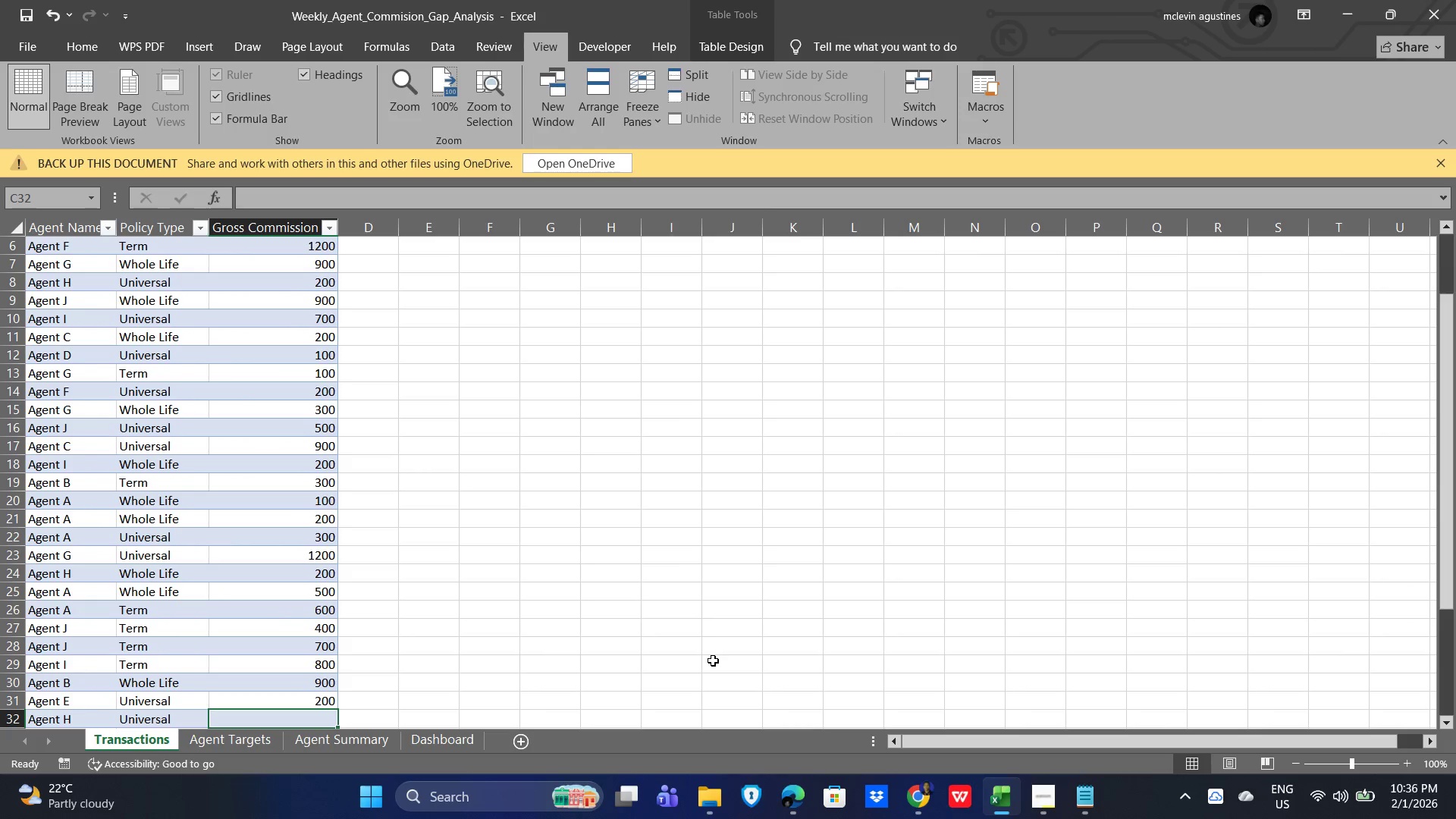 
key(Numpad2)
 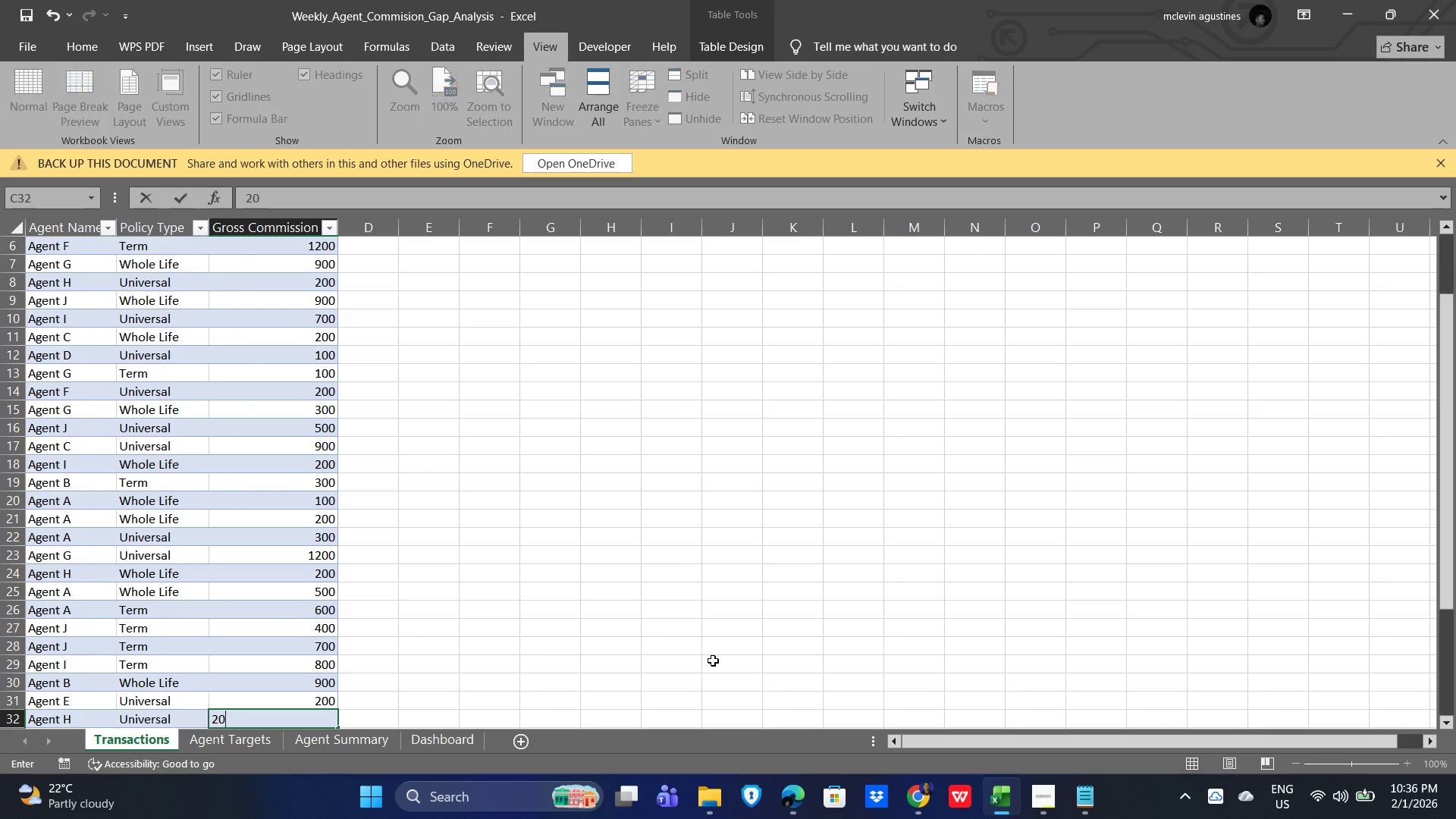 
key(Numpad0)
 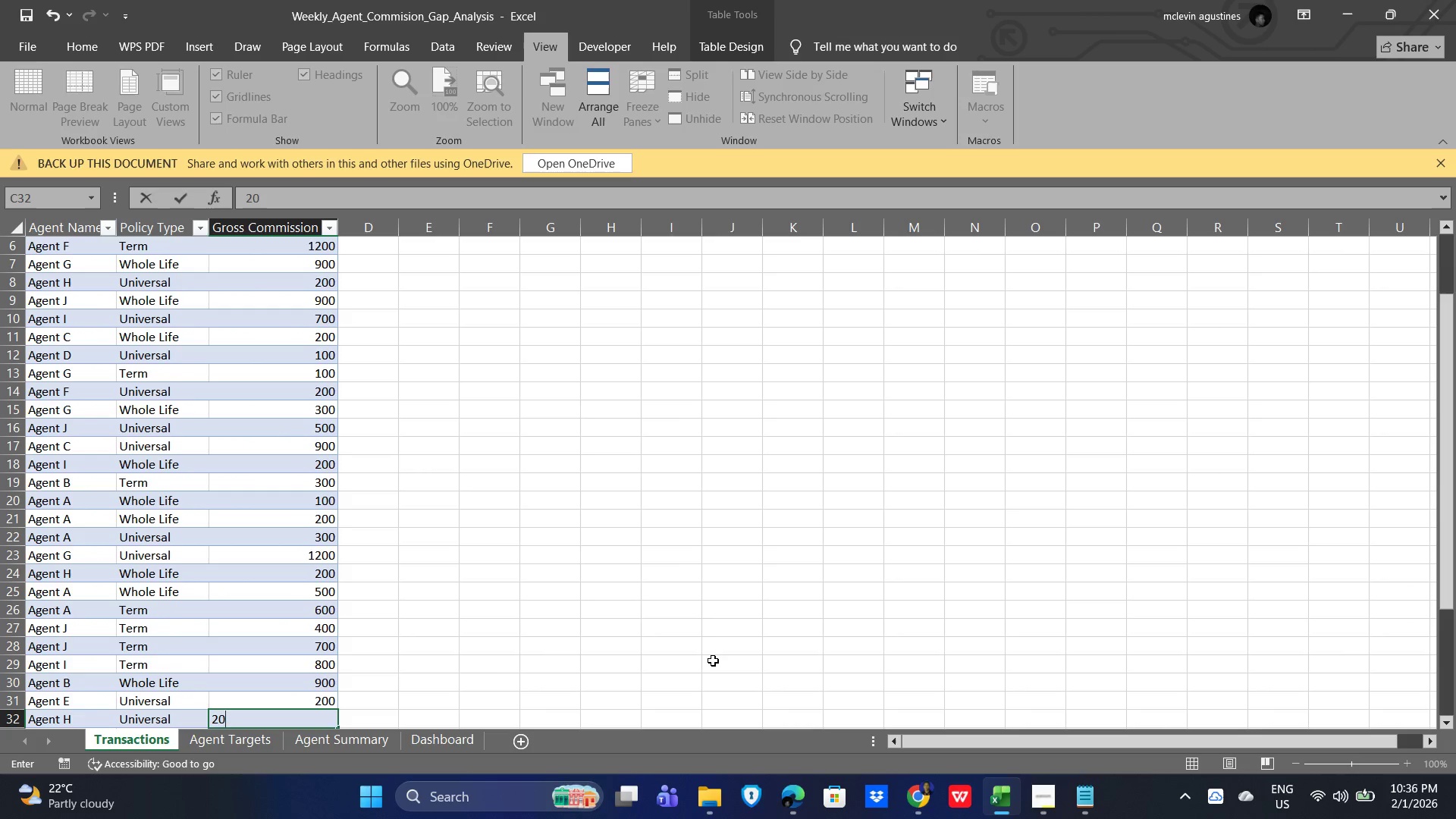 
key(Numpad0)
 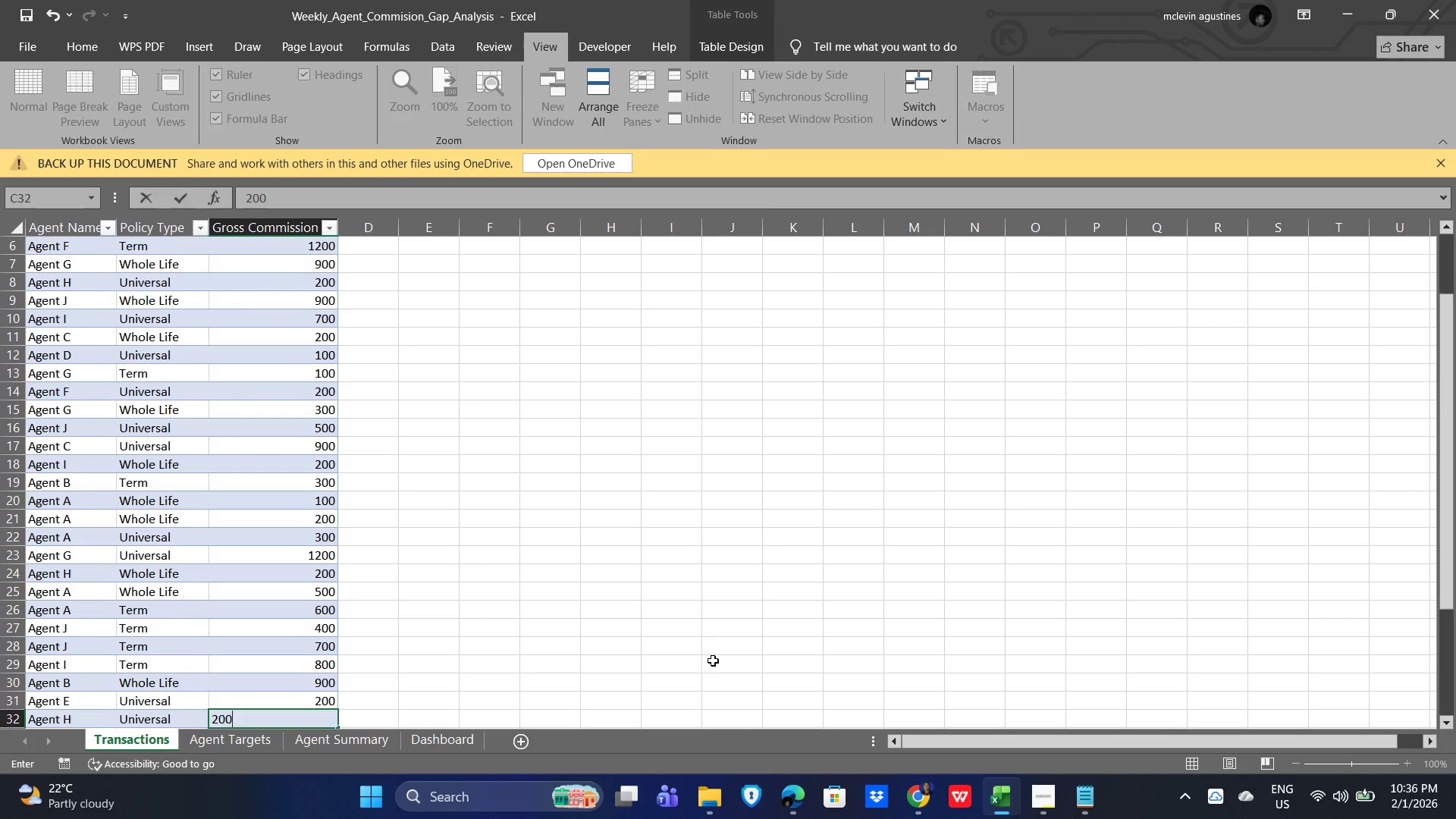 
key(NumpadEnter)
 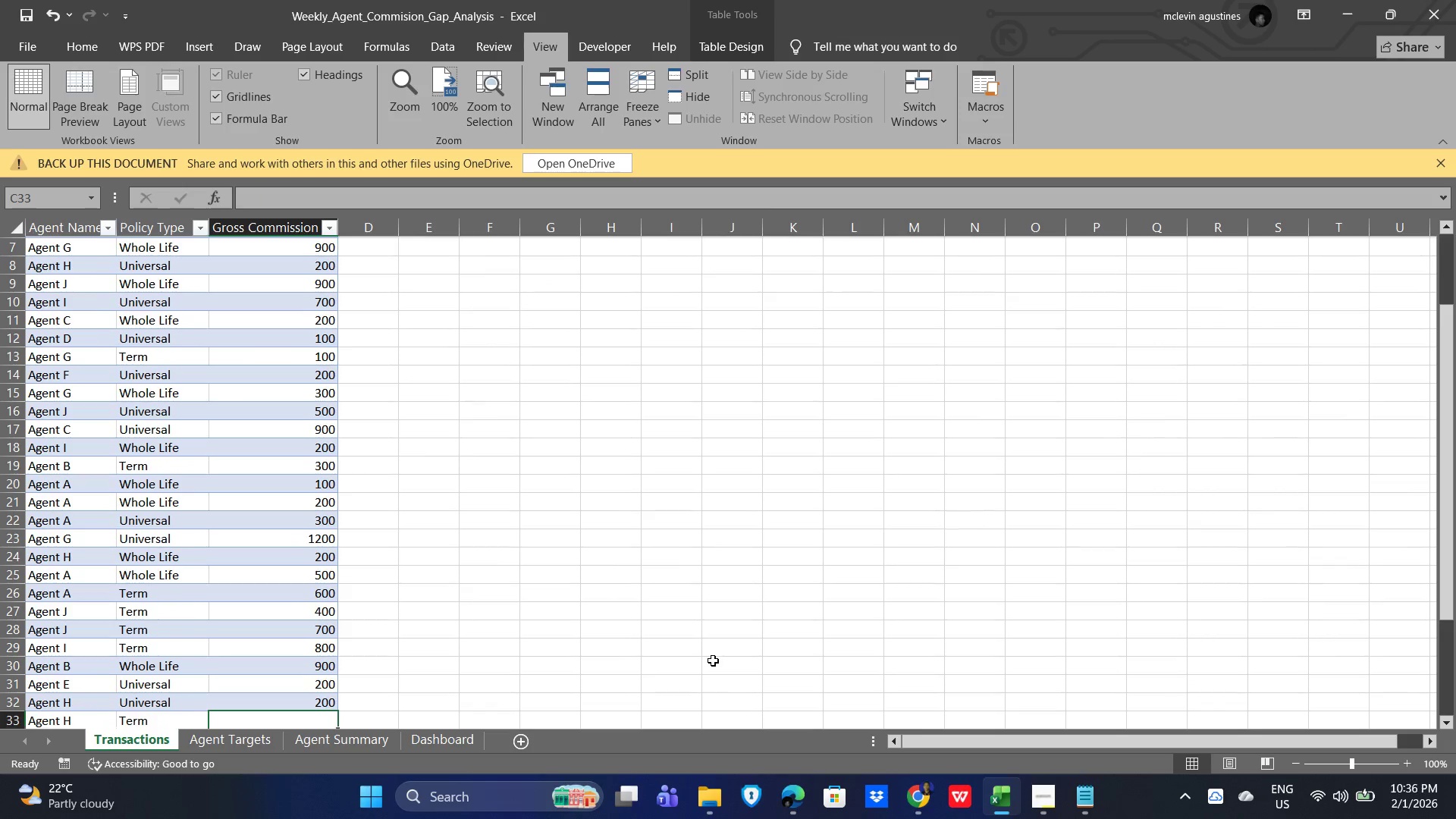 
key(Numpad2)
 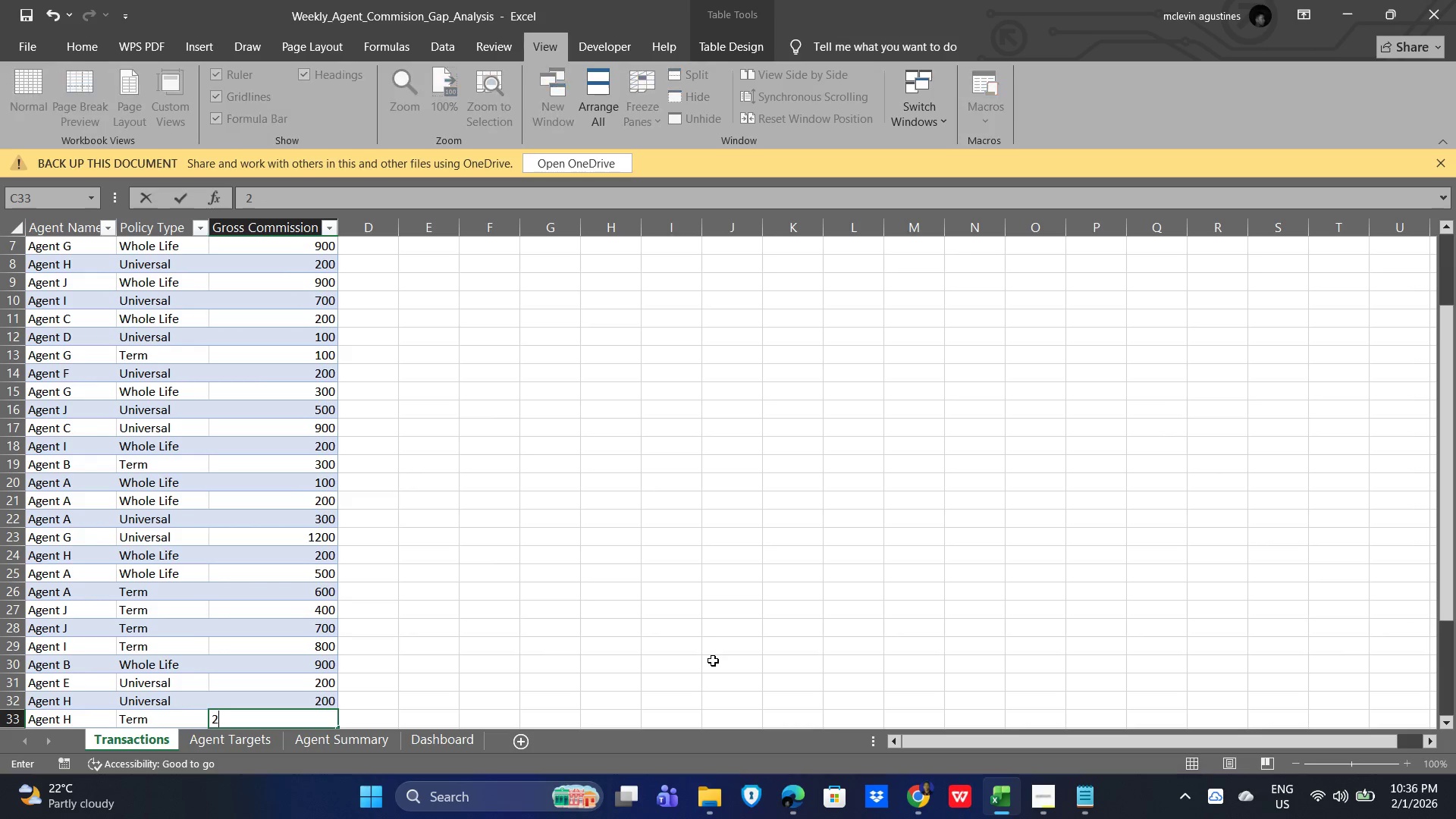 
key(Numpad0)
 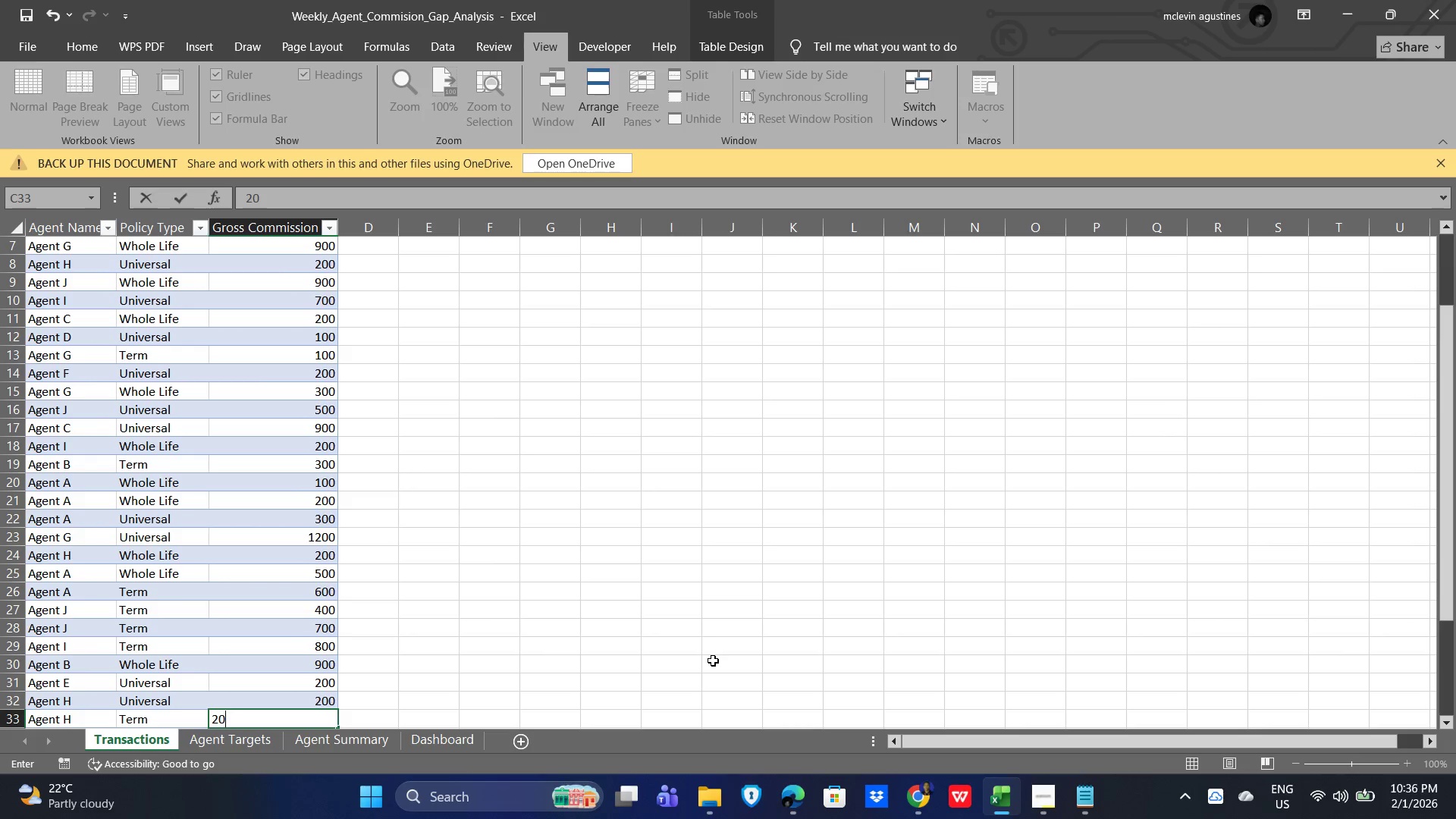 
key(Numpad0)
 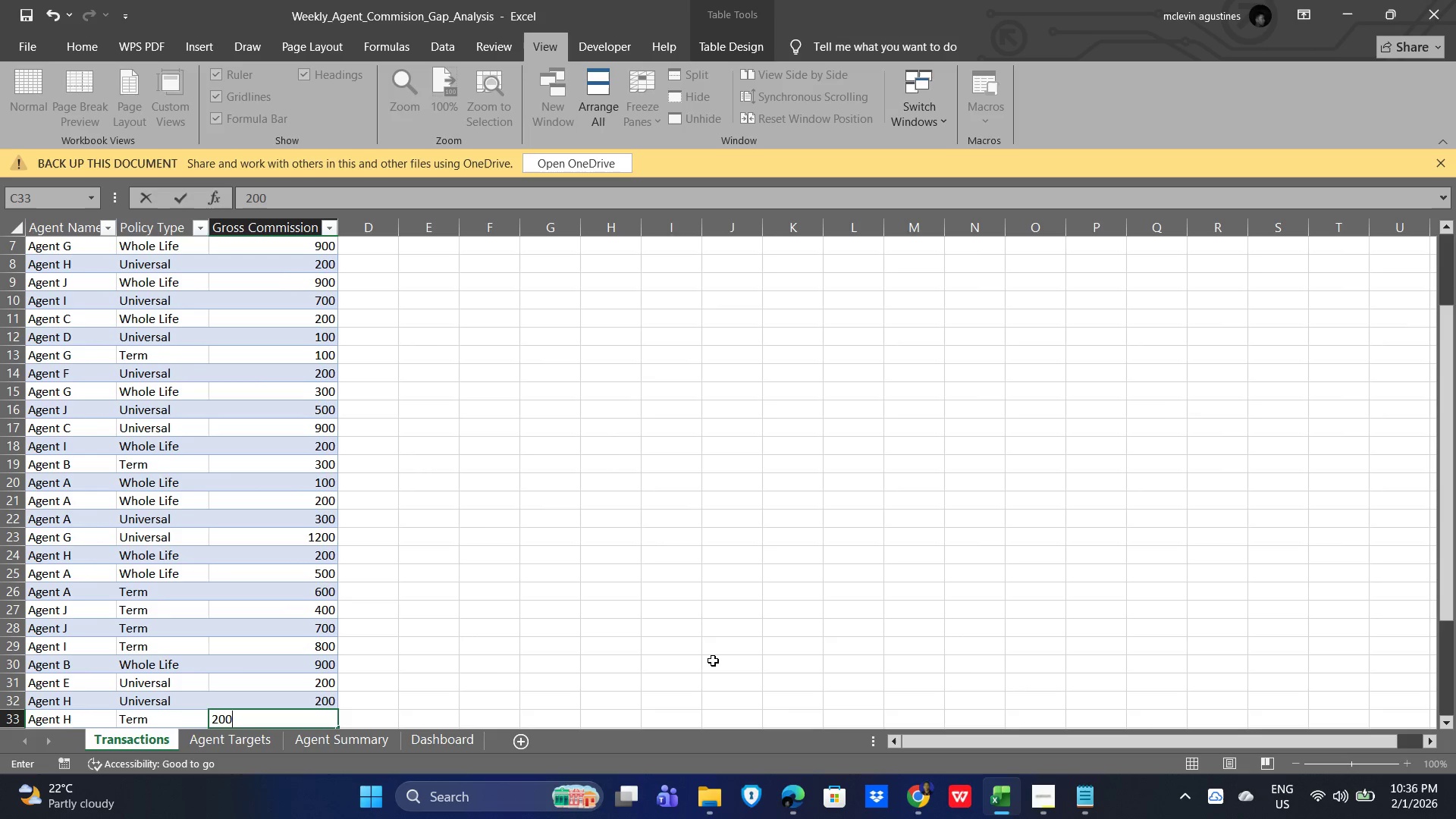 
key(NumpadEnter)
 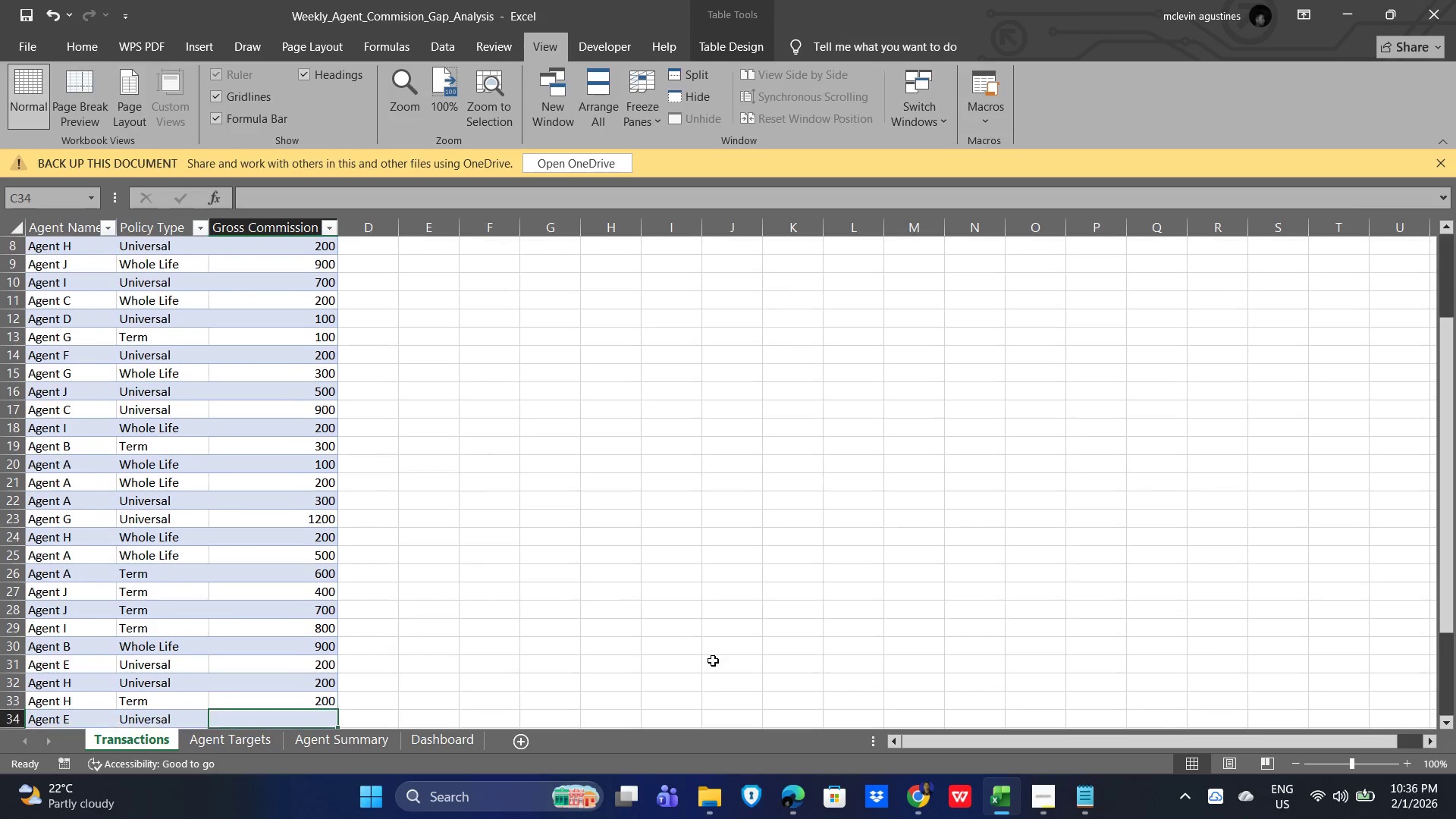 
key(Numpad1)
 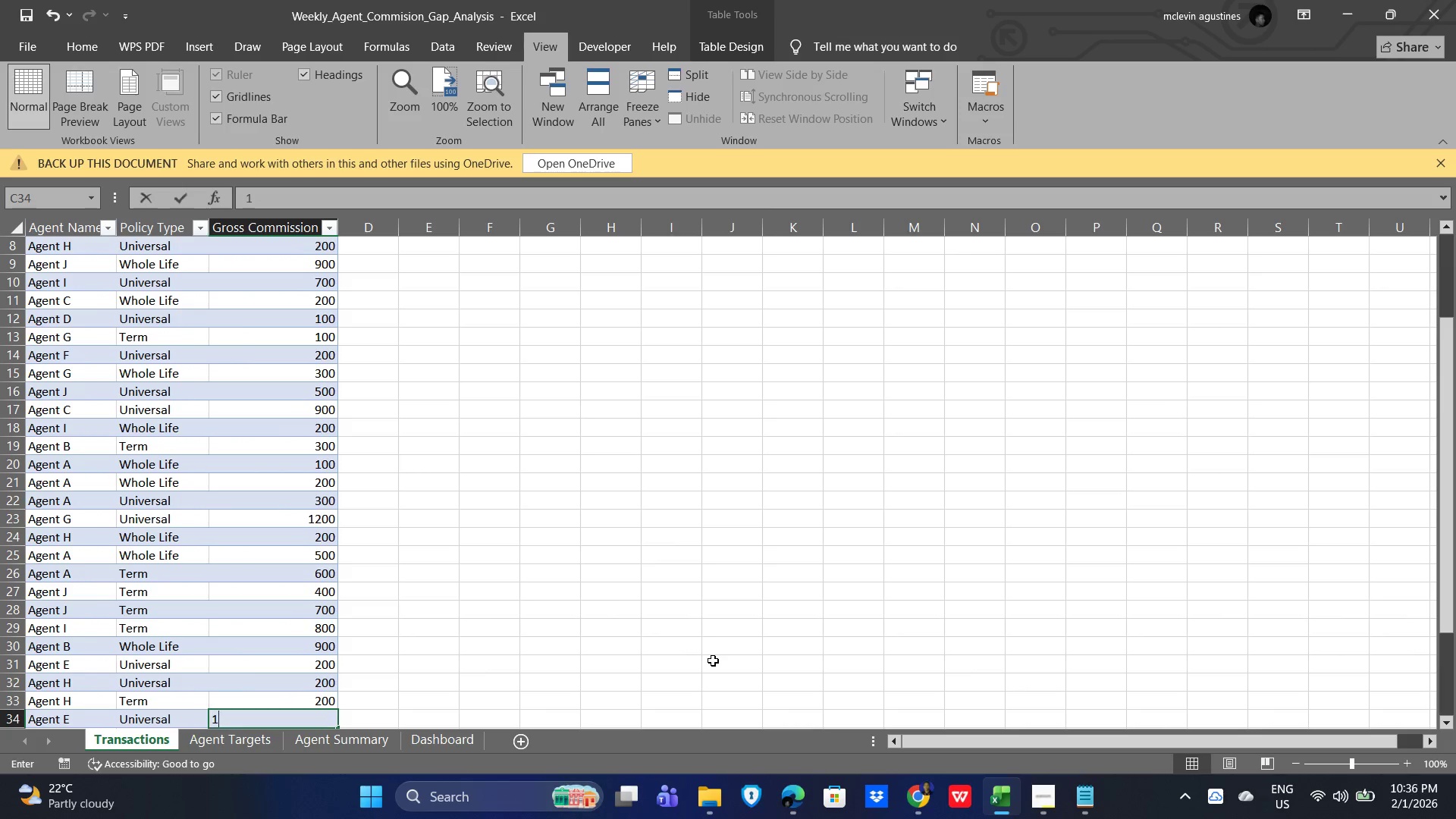 
key(Numpad0)
 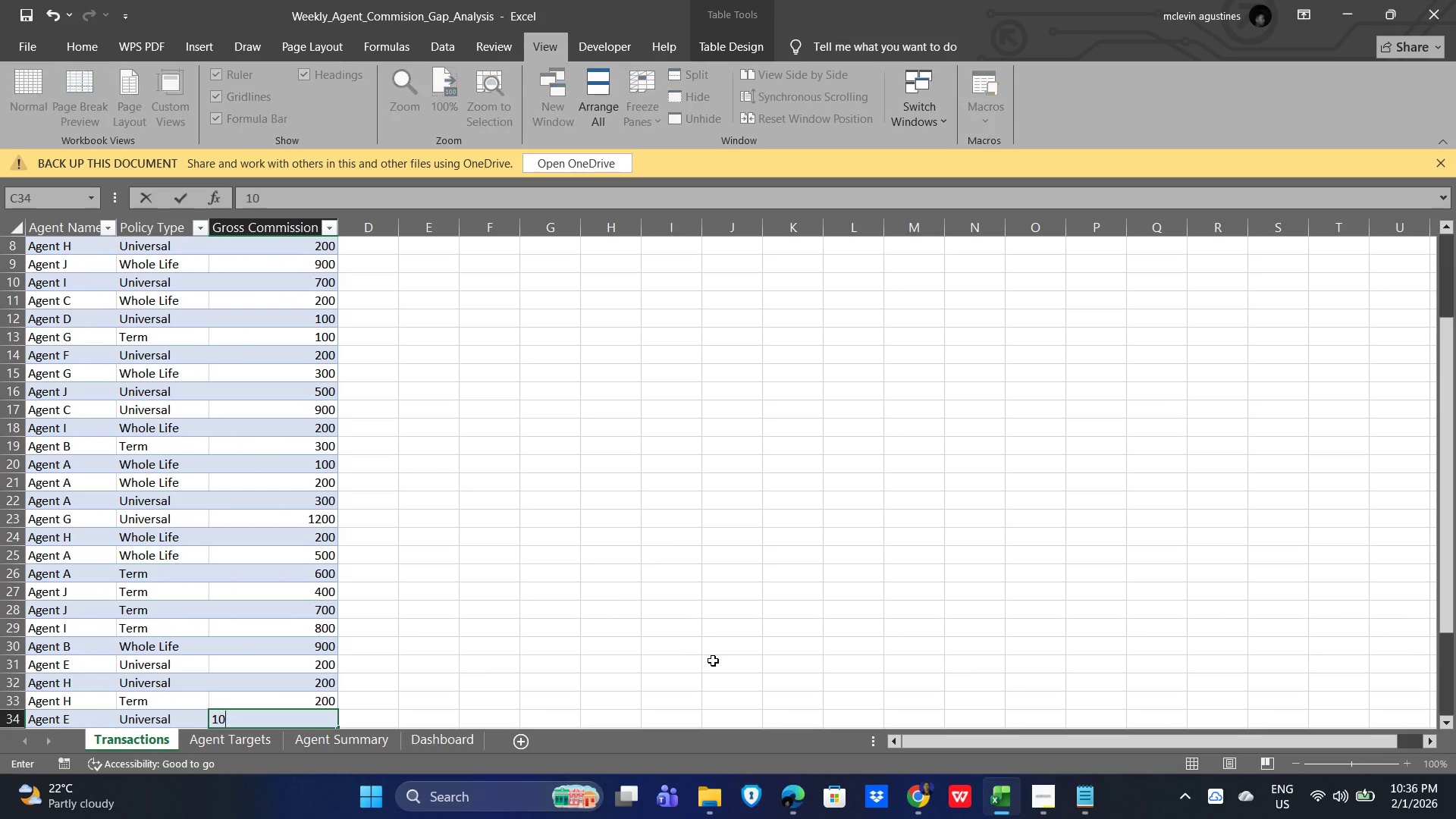 
key(Numpad0)
 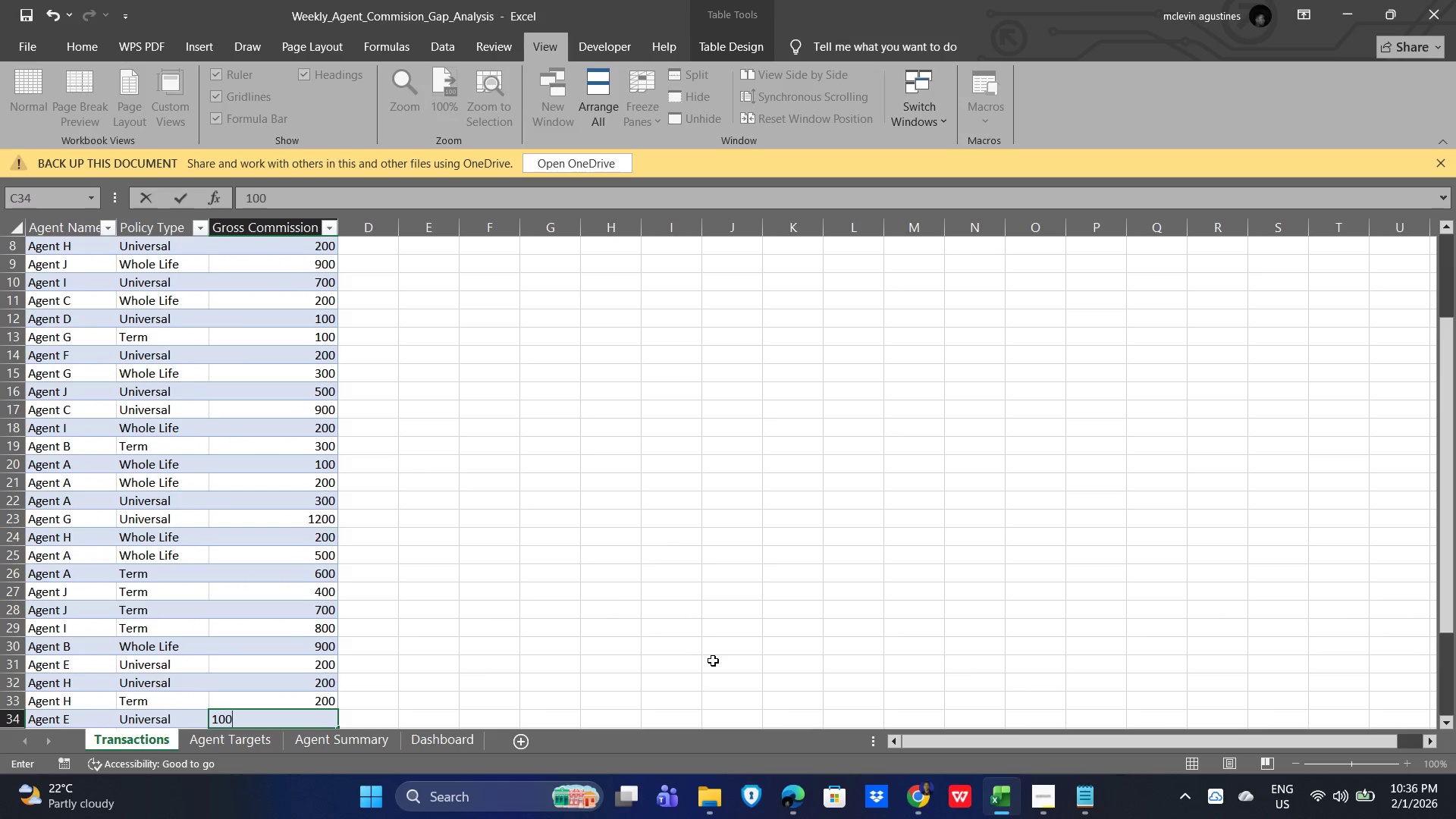 
key(NumpadEnter)
 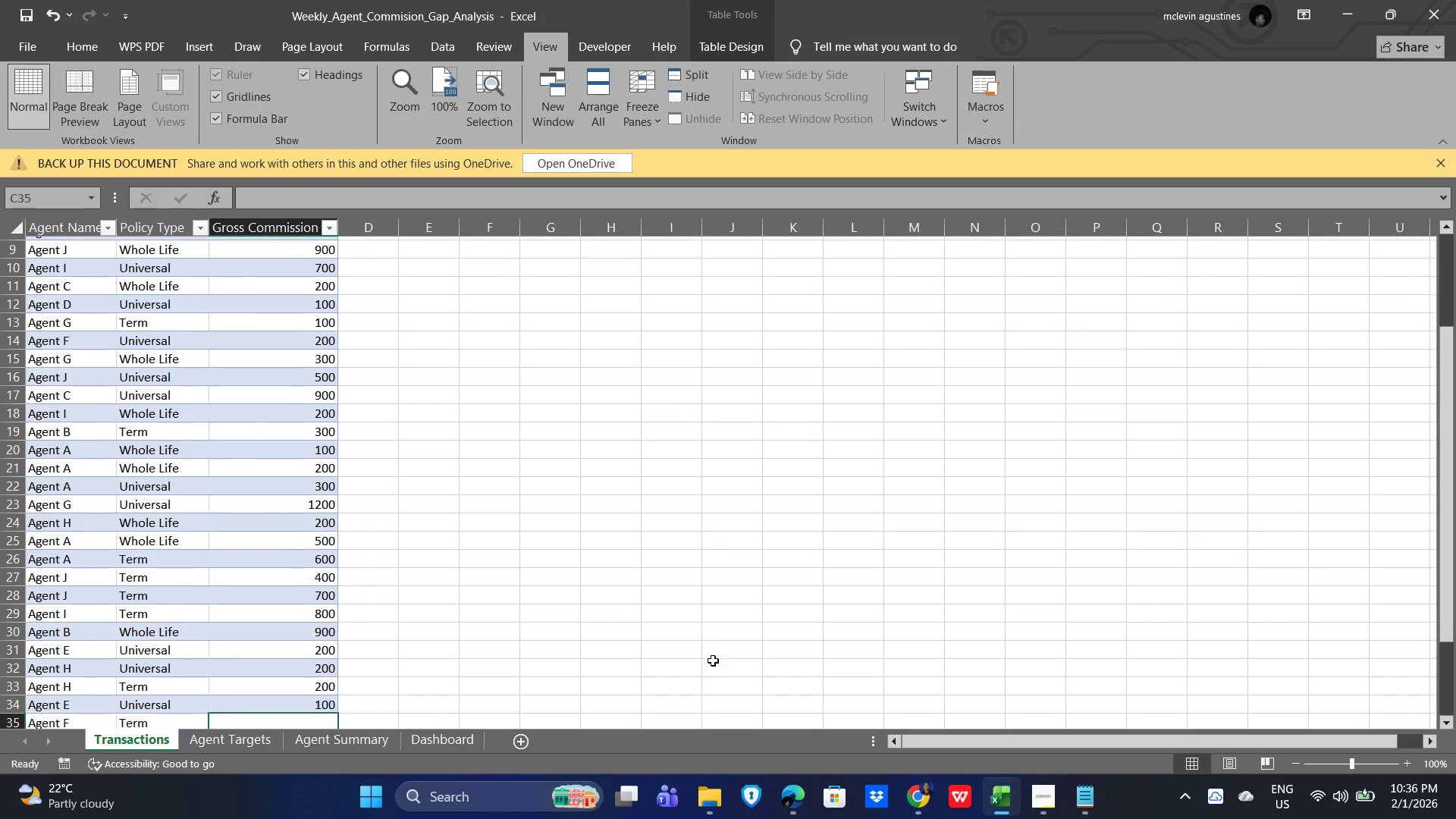 
key(Numpad1)
 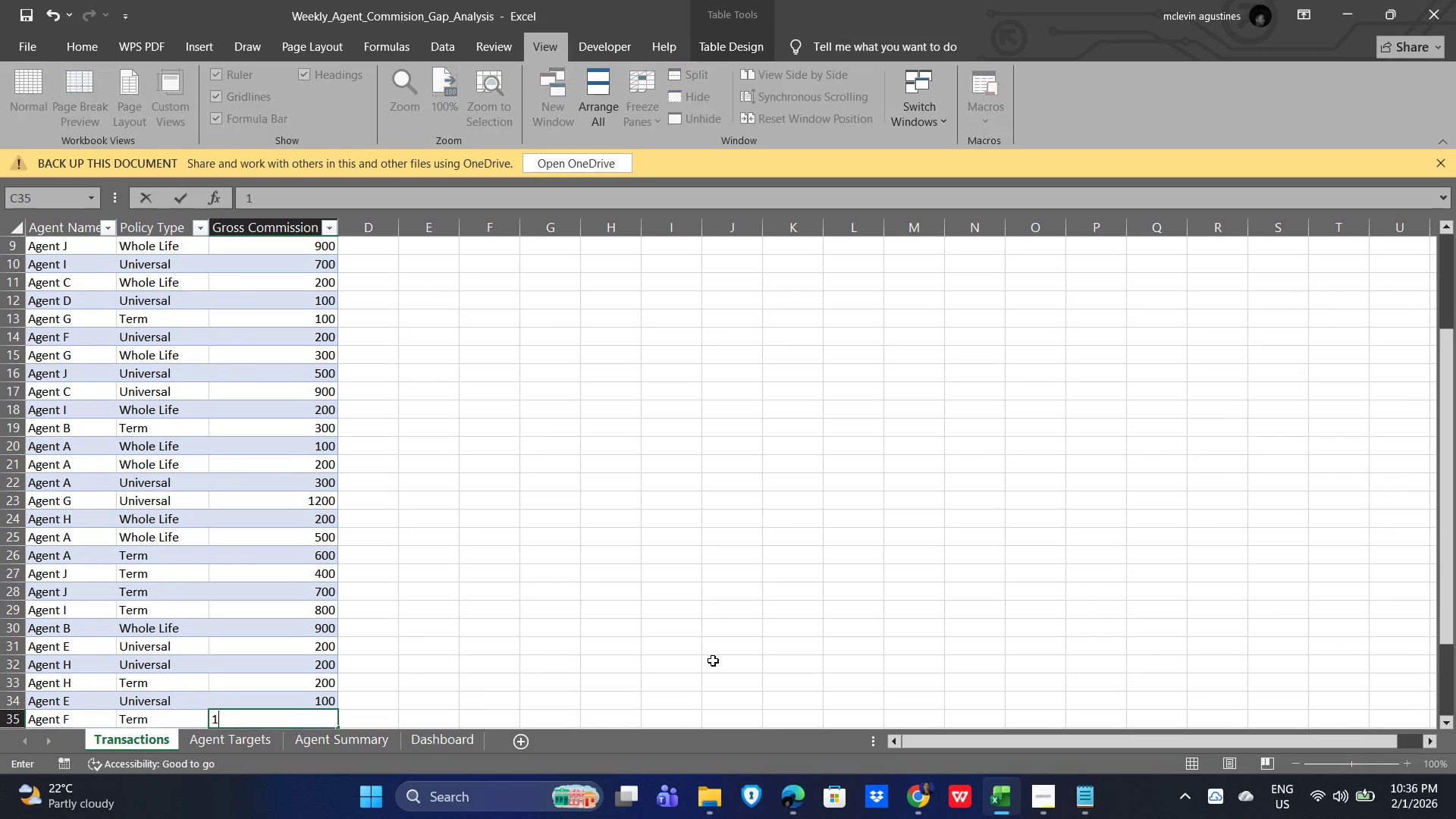 
key(Numpad0)
 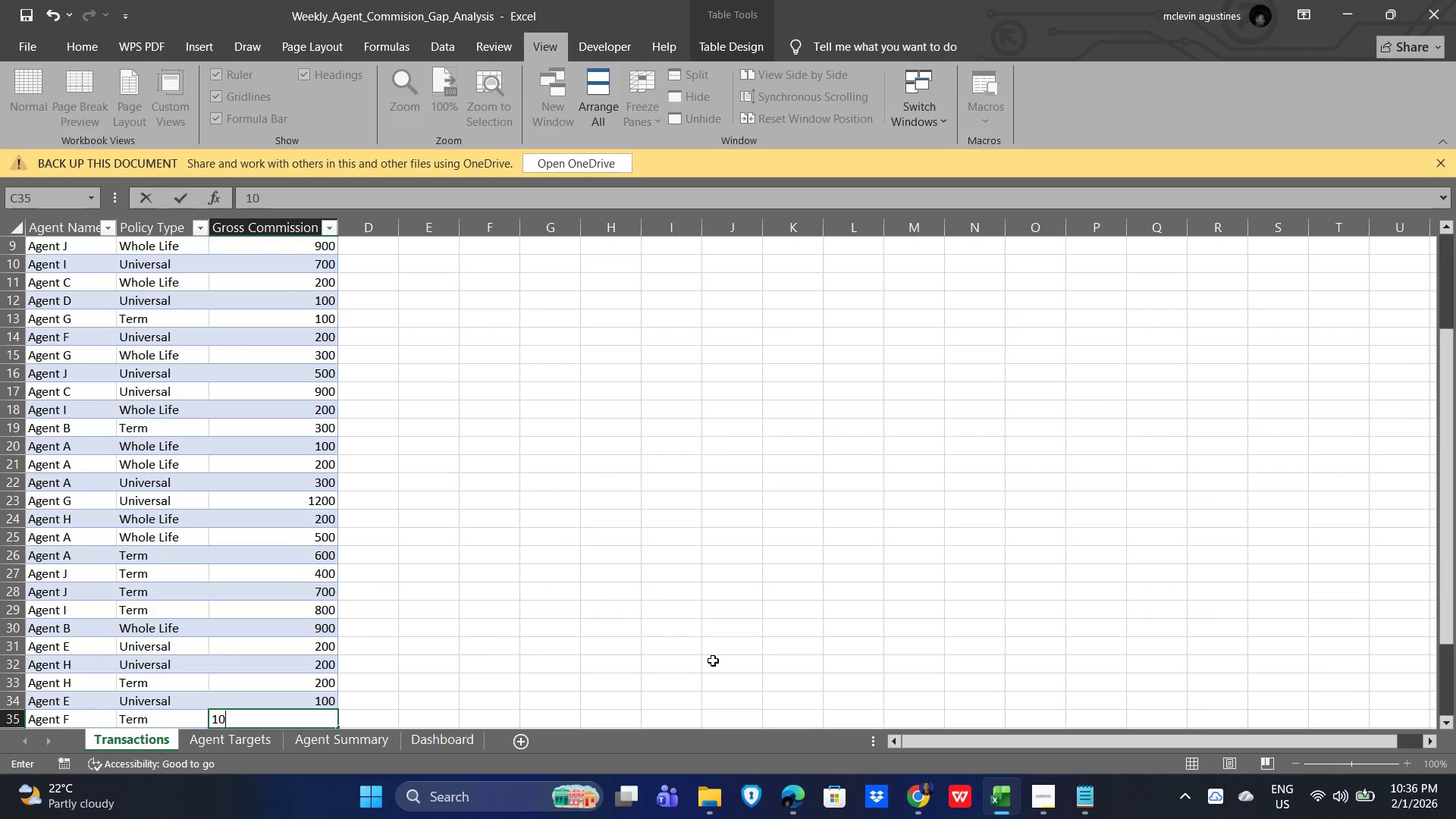 
key(Numpad0)
 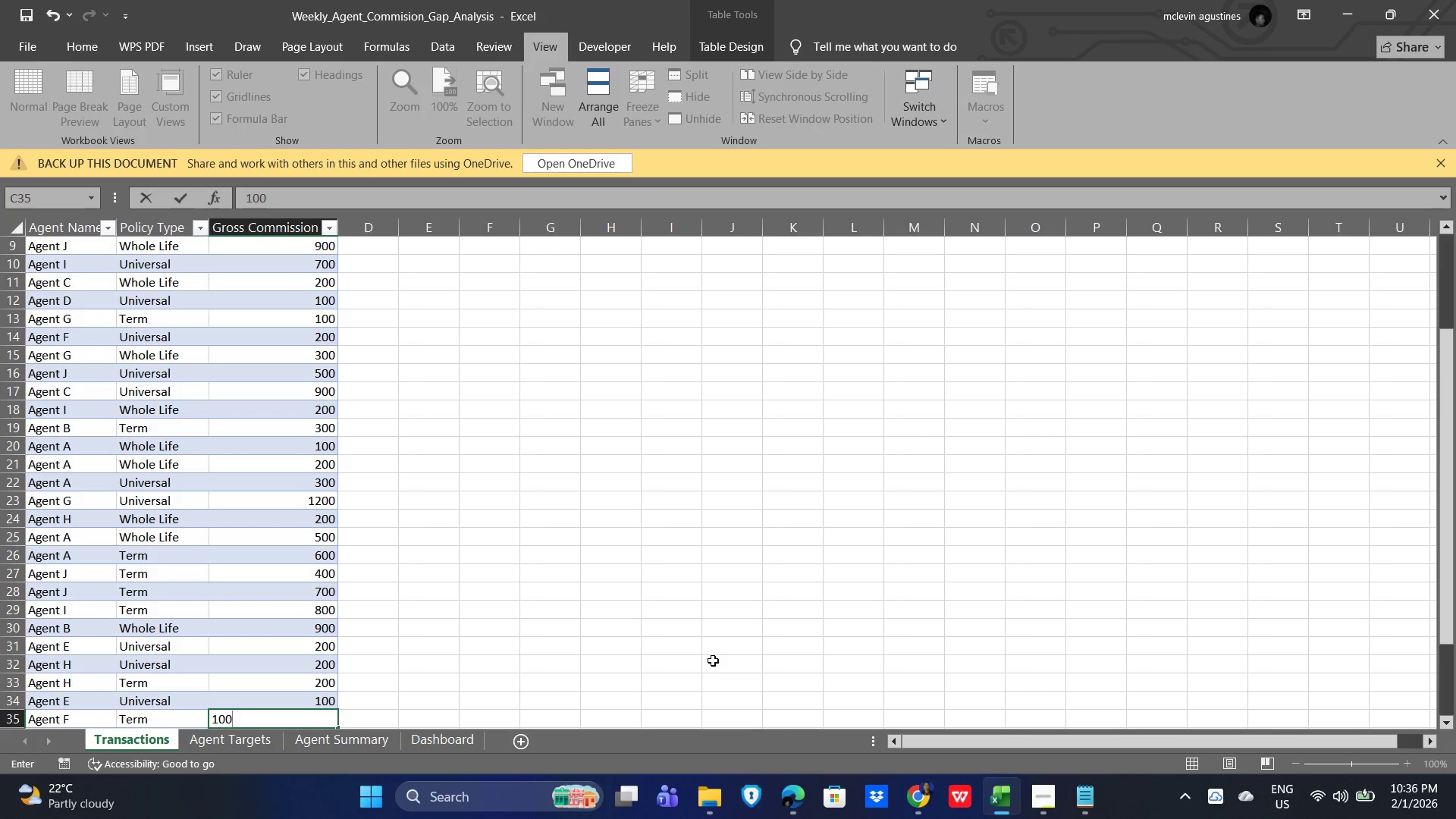 
key(NumpadEnter)
 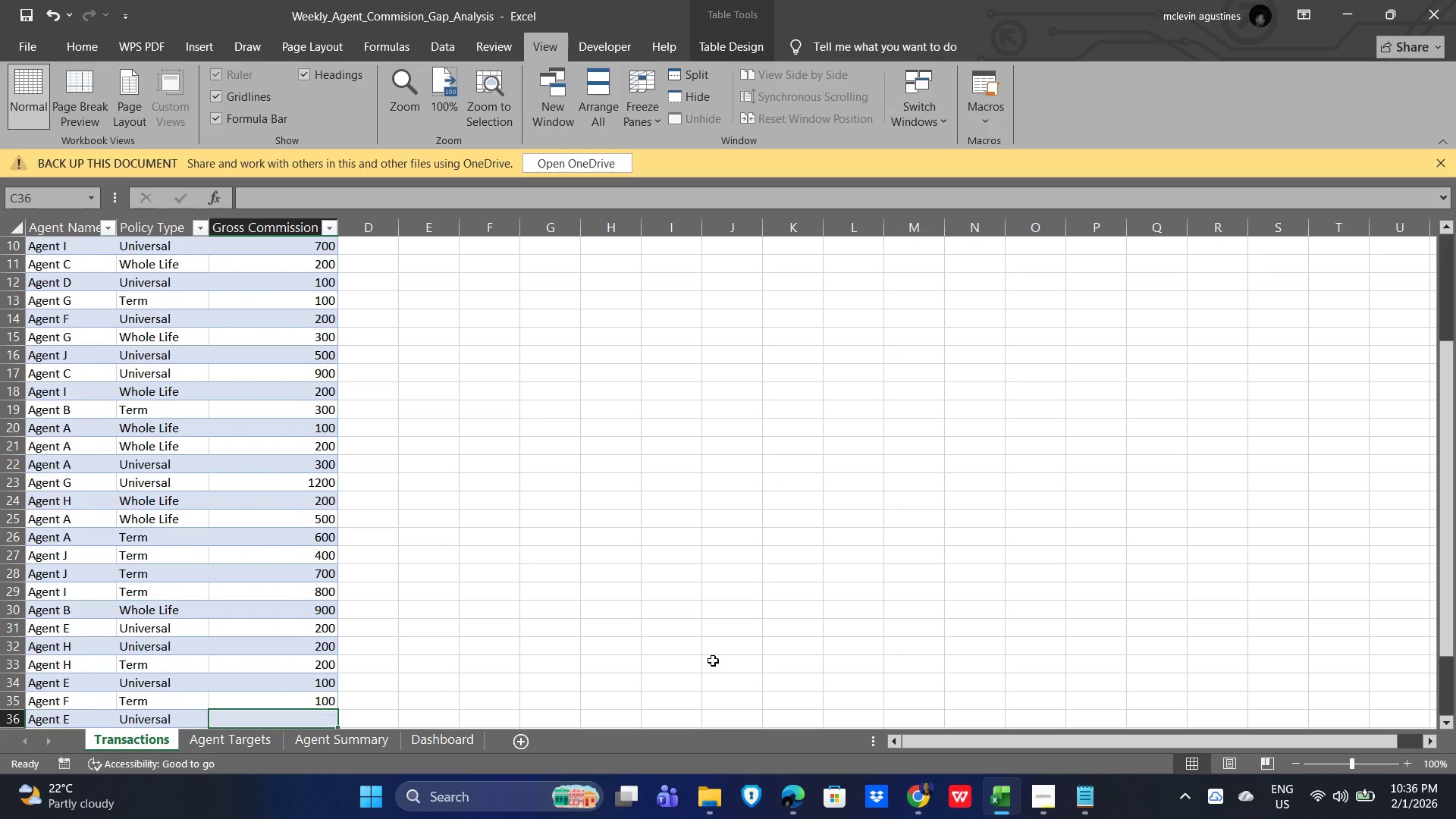 
key(Numpad1)
 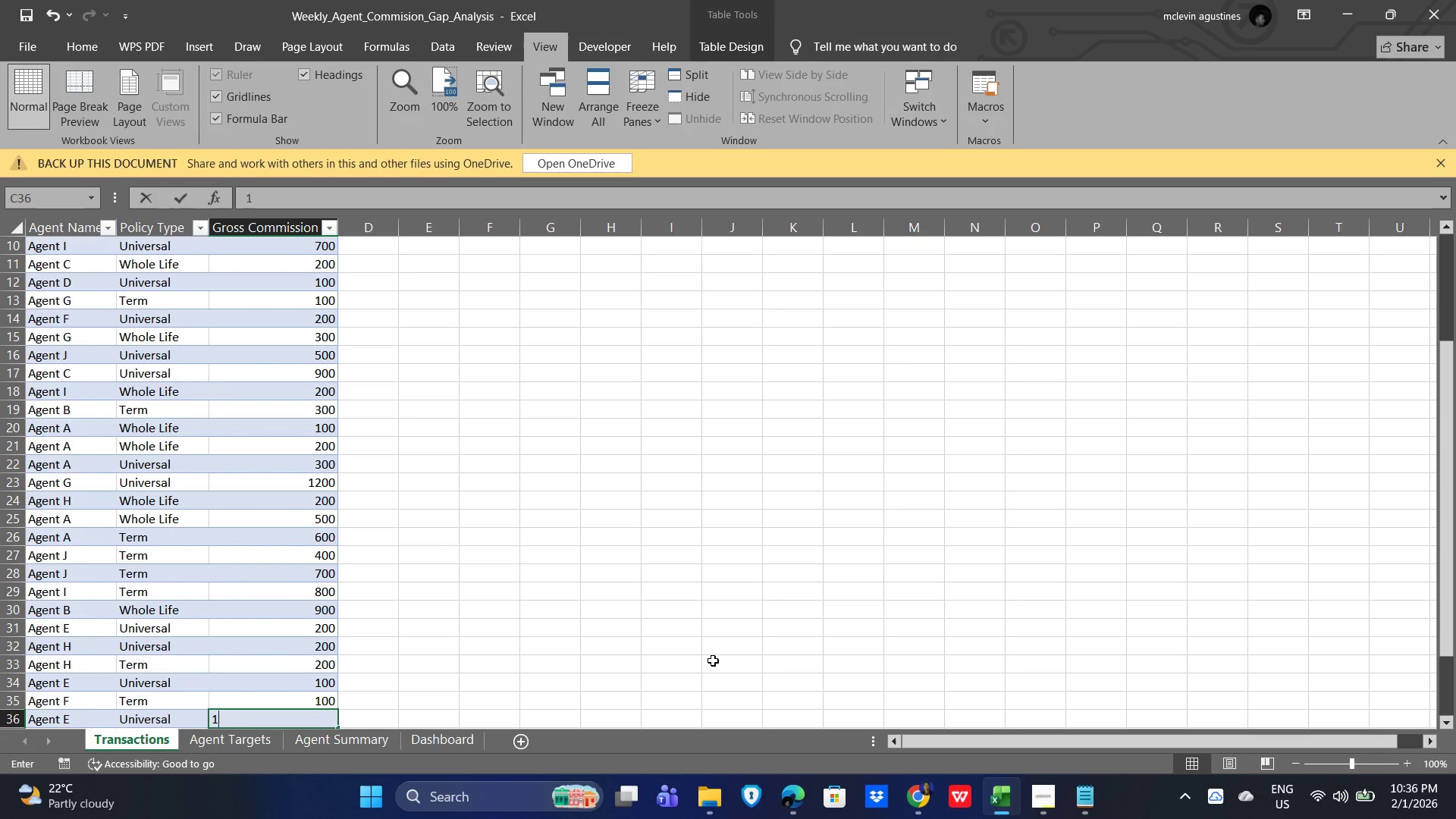 
key(Numpad0)
 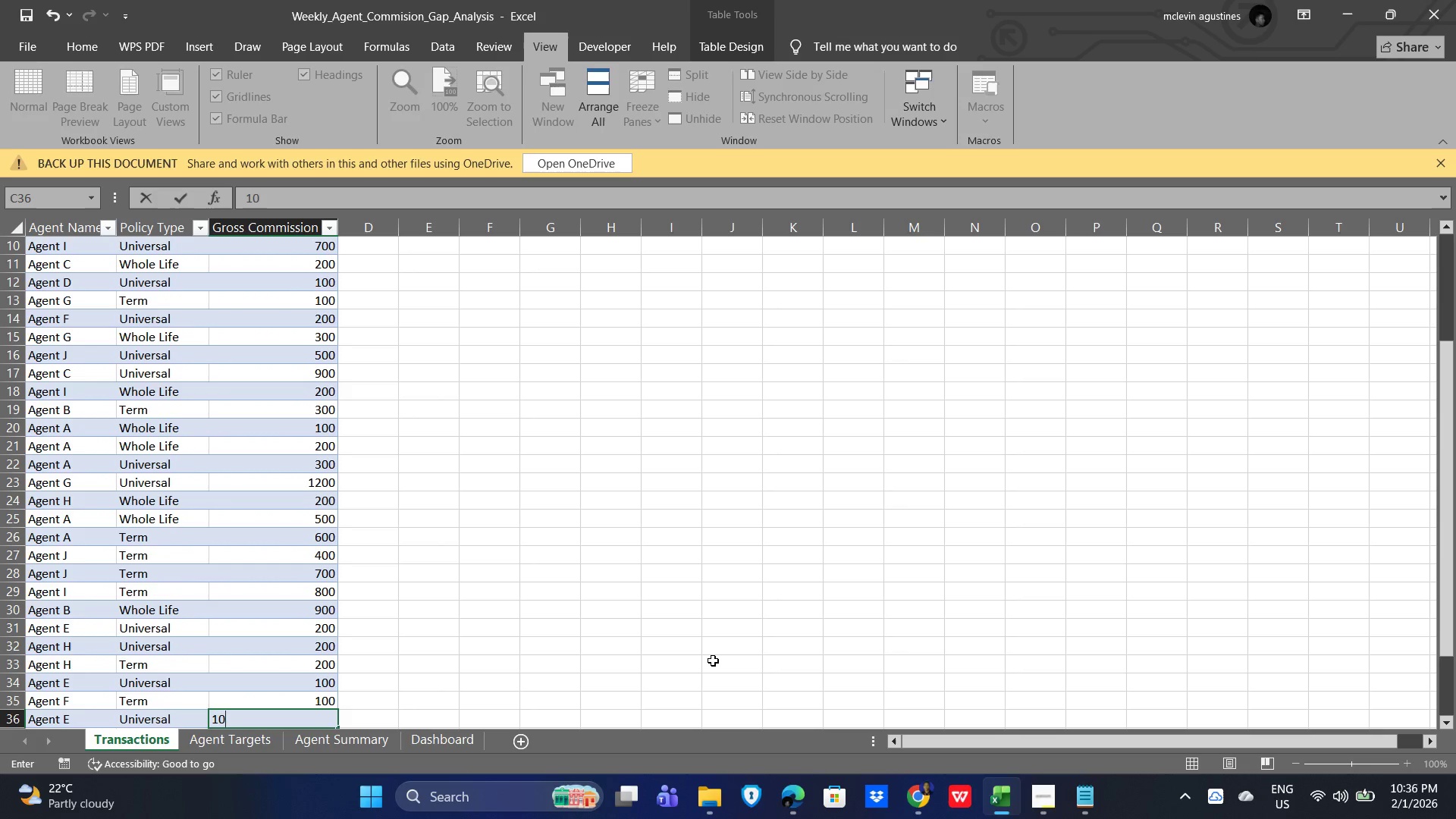 
key(Numpad0)
 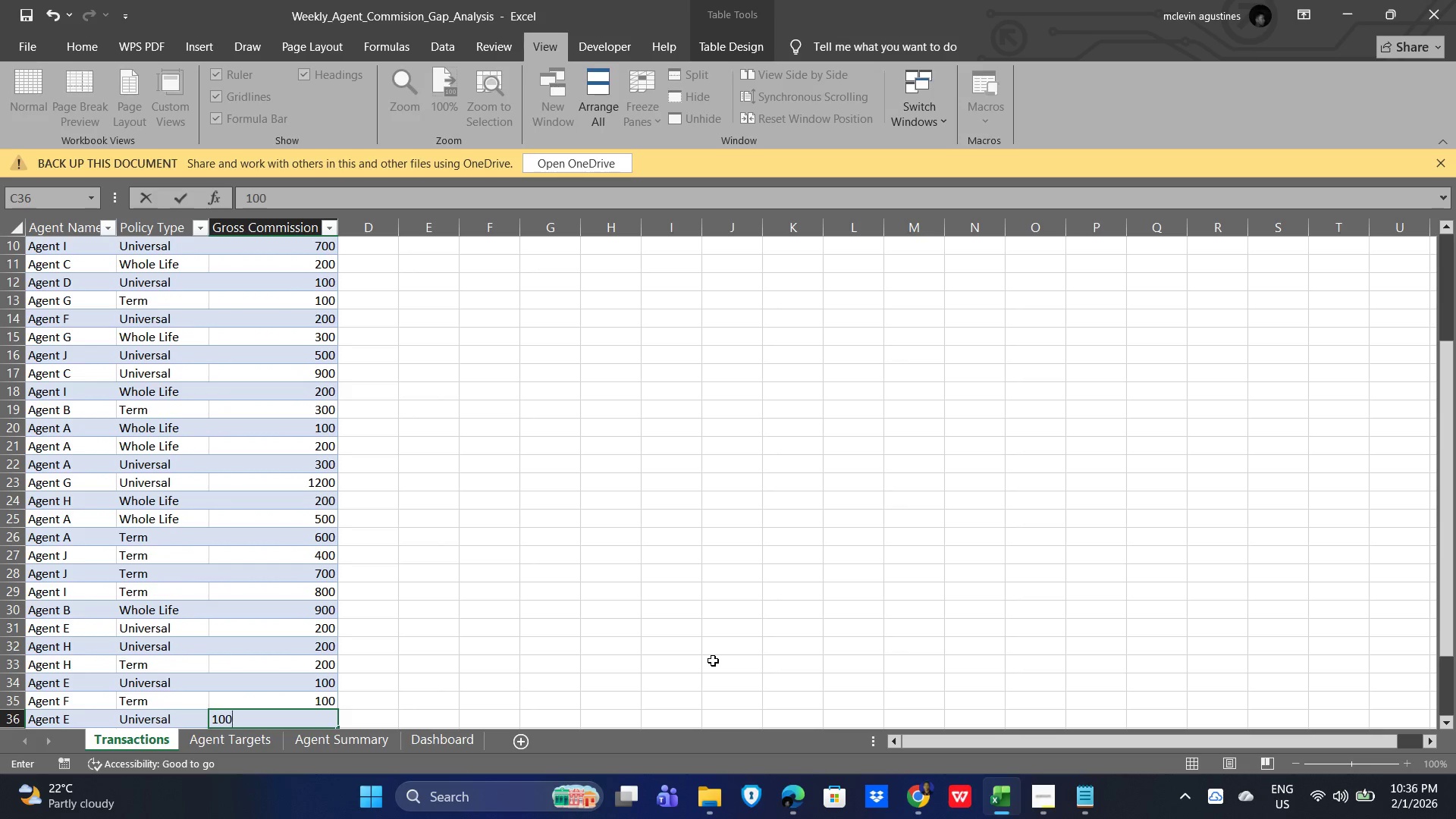 
key(NumpadEnter)
 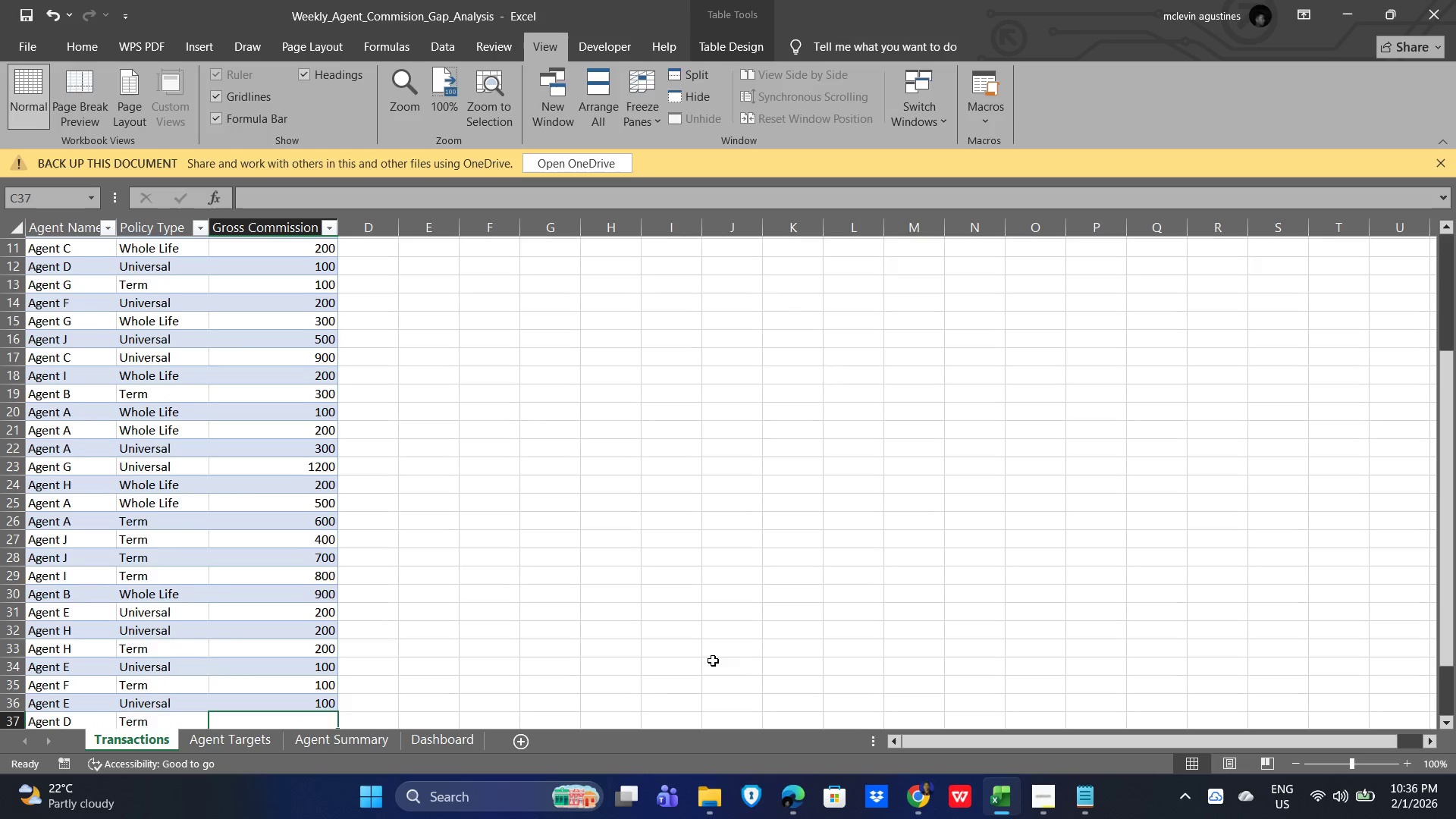 
key(Numpad1)
 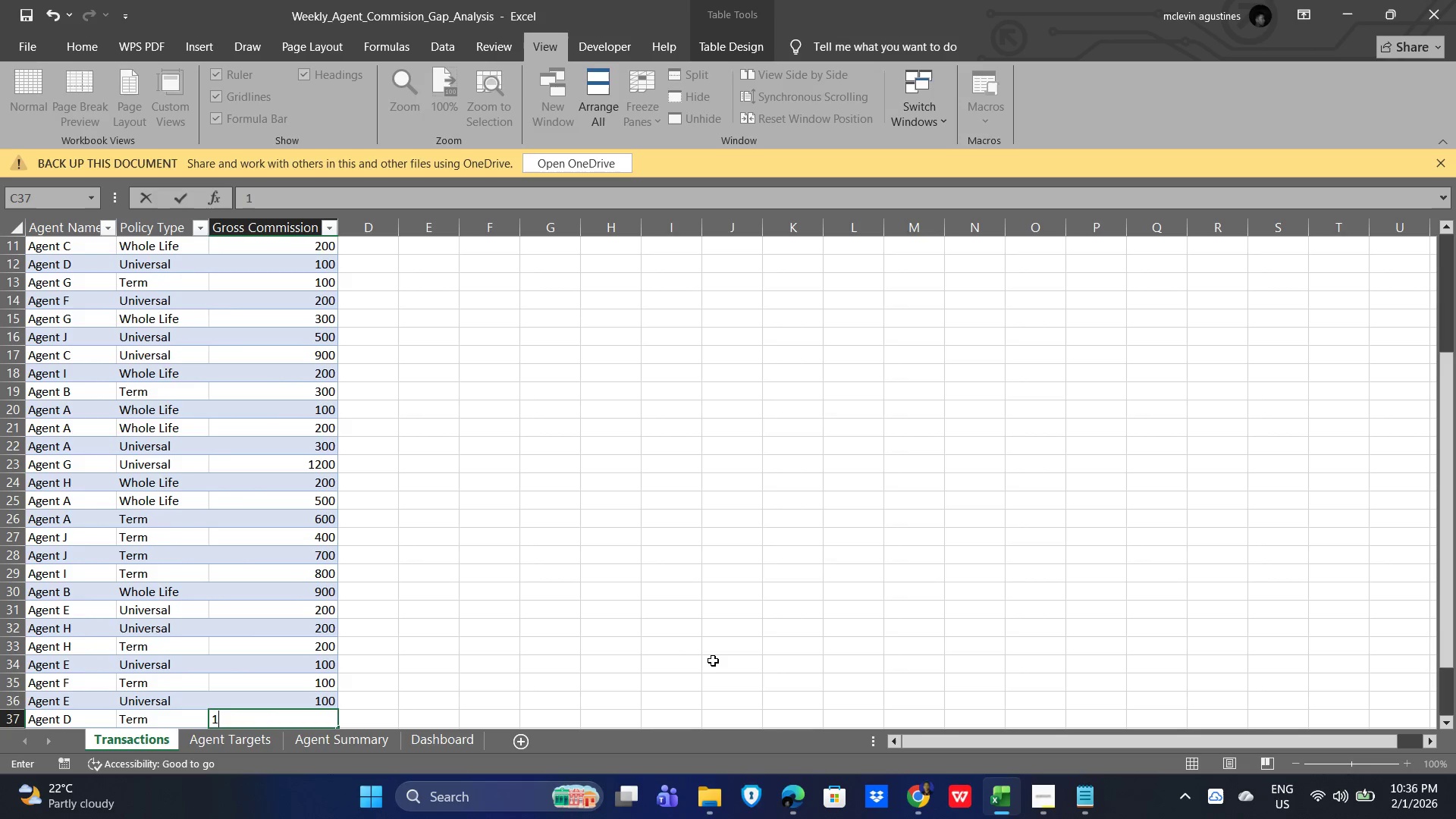 
key(Numpad0)
 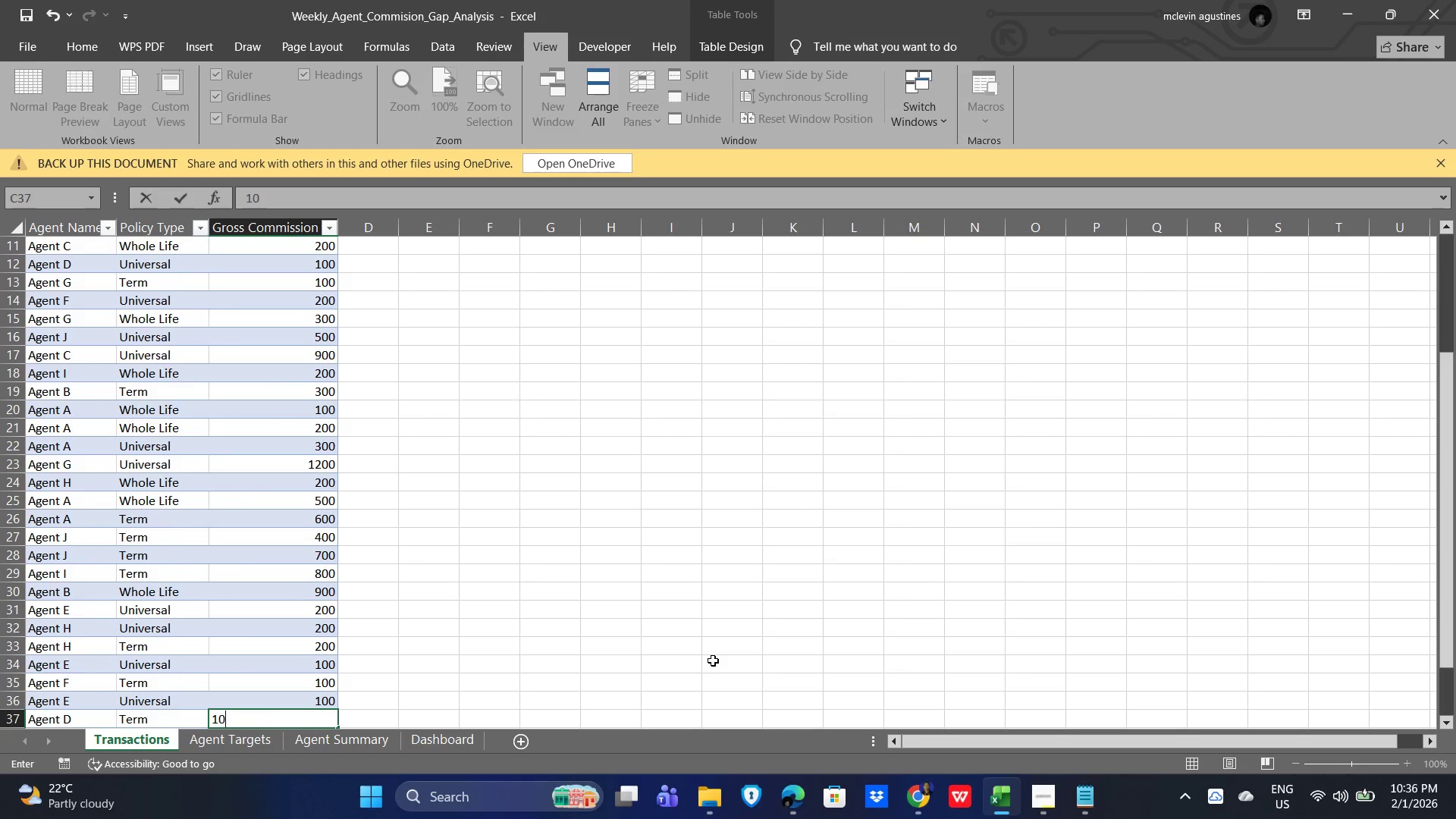 
key(Numpad0)
 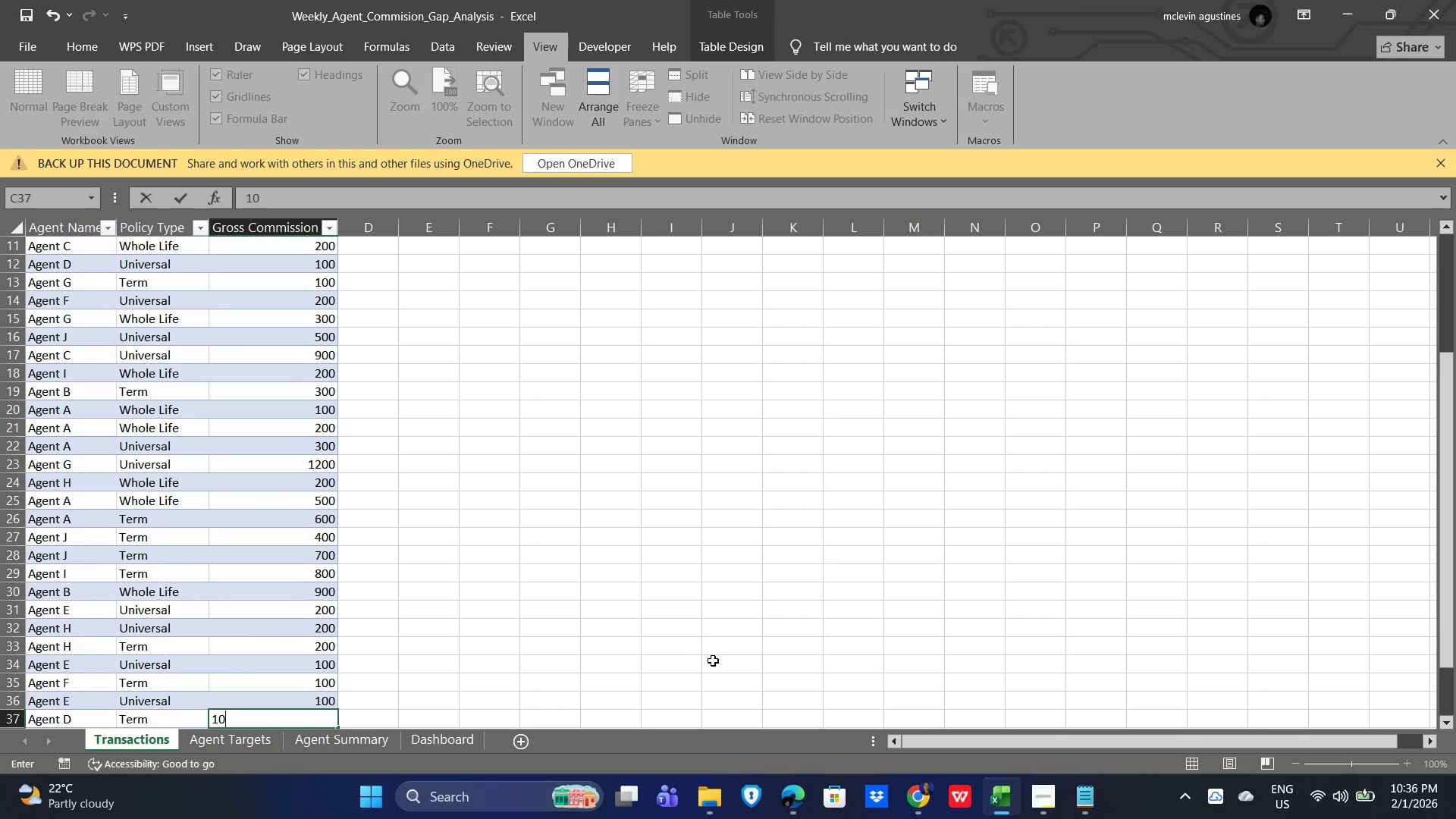 
key(NumpadEnter)
 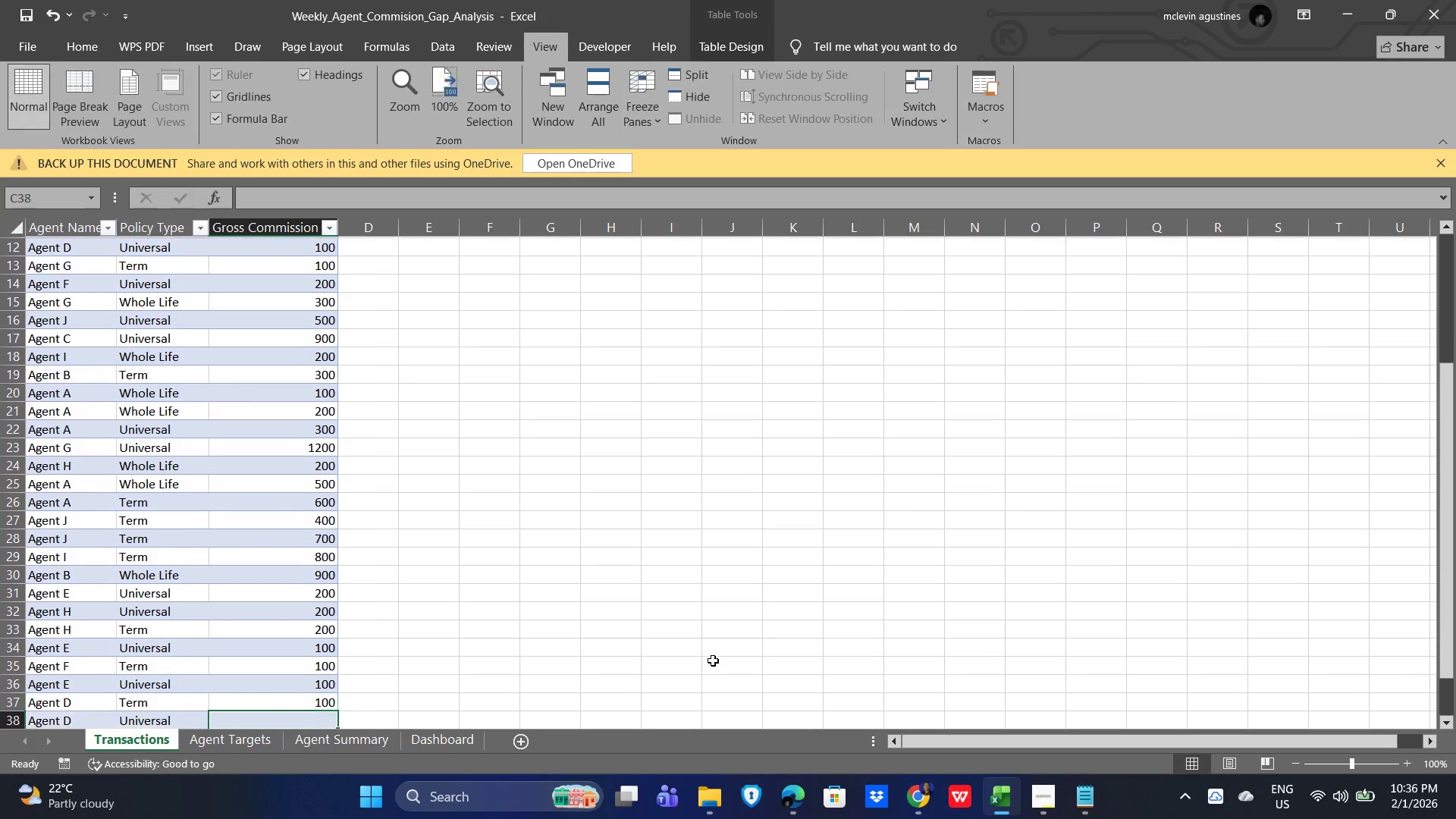 
key(Numpad1)
 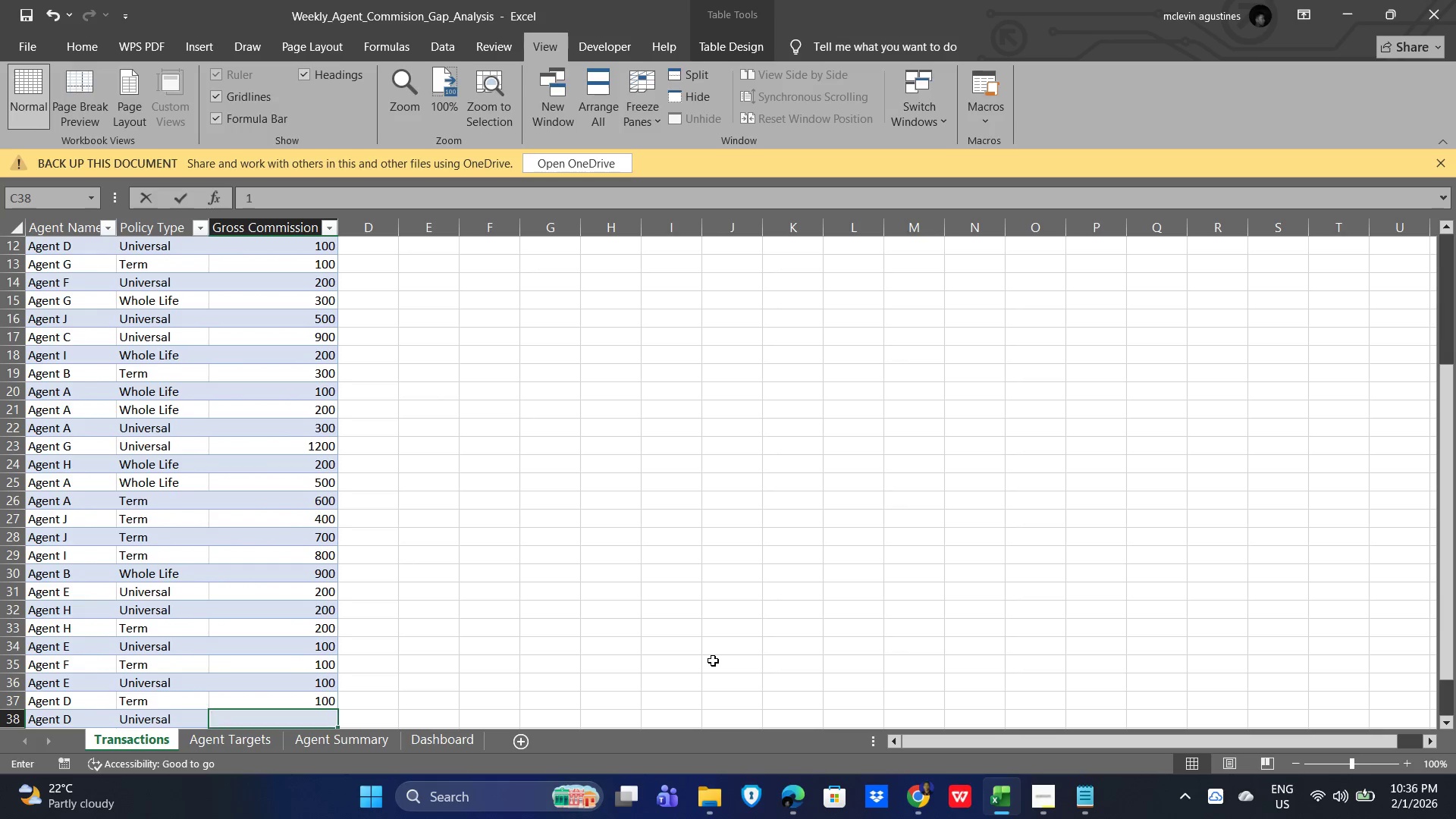 
key(Numpad0)
 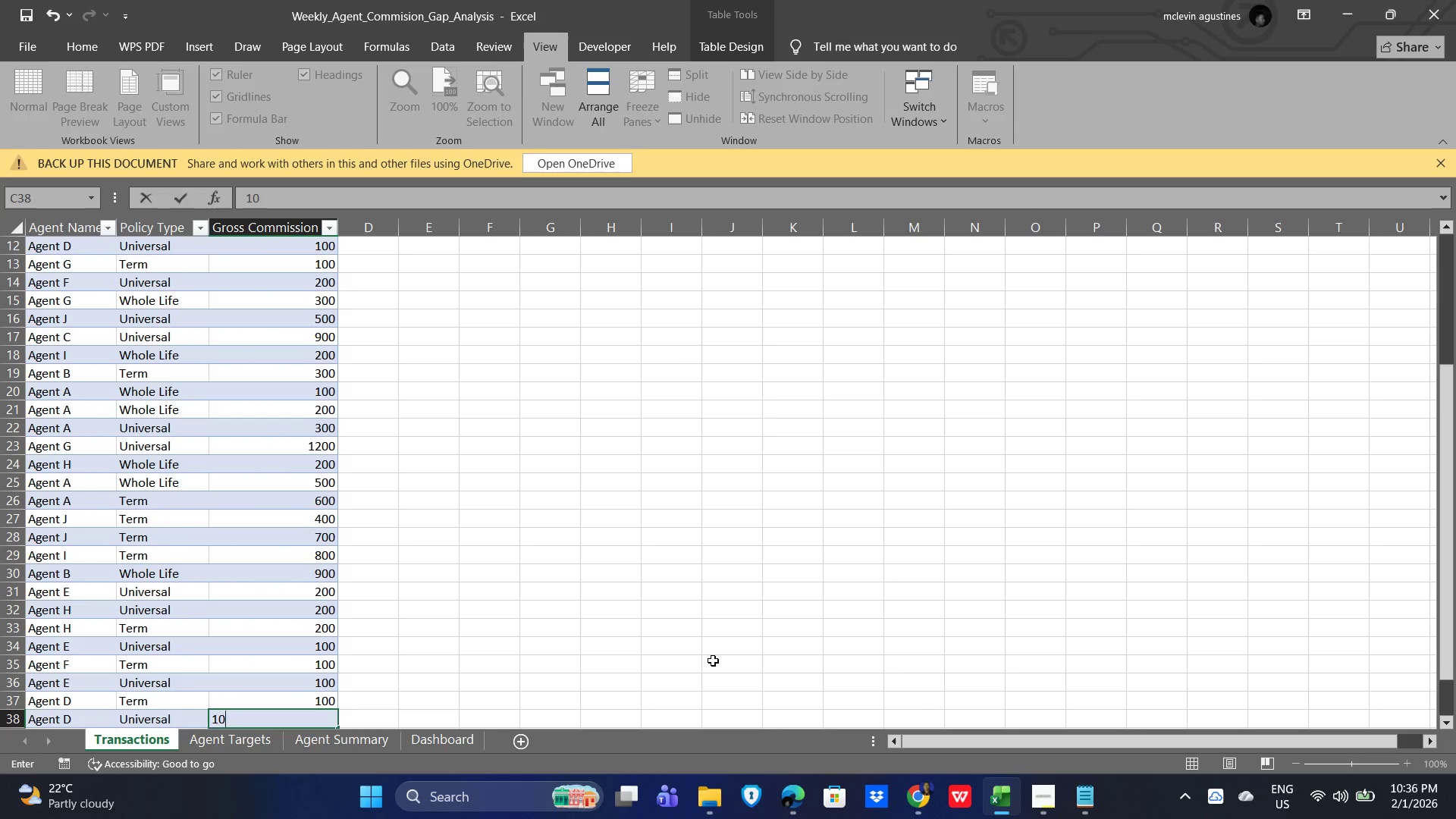 
key(NumpadEnter)
 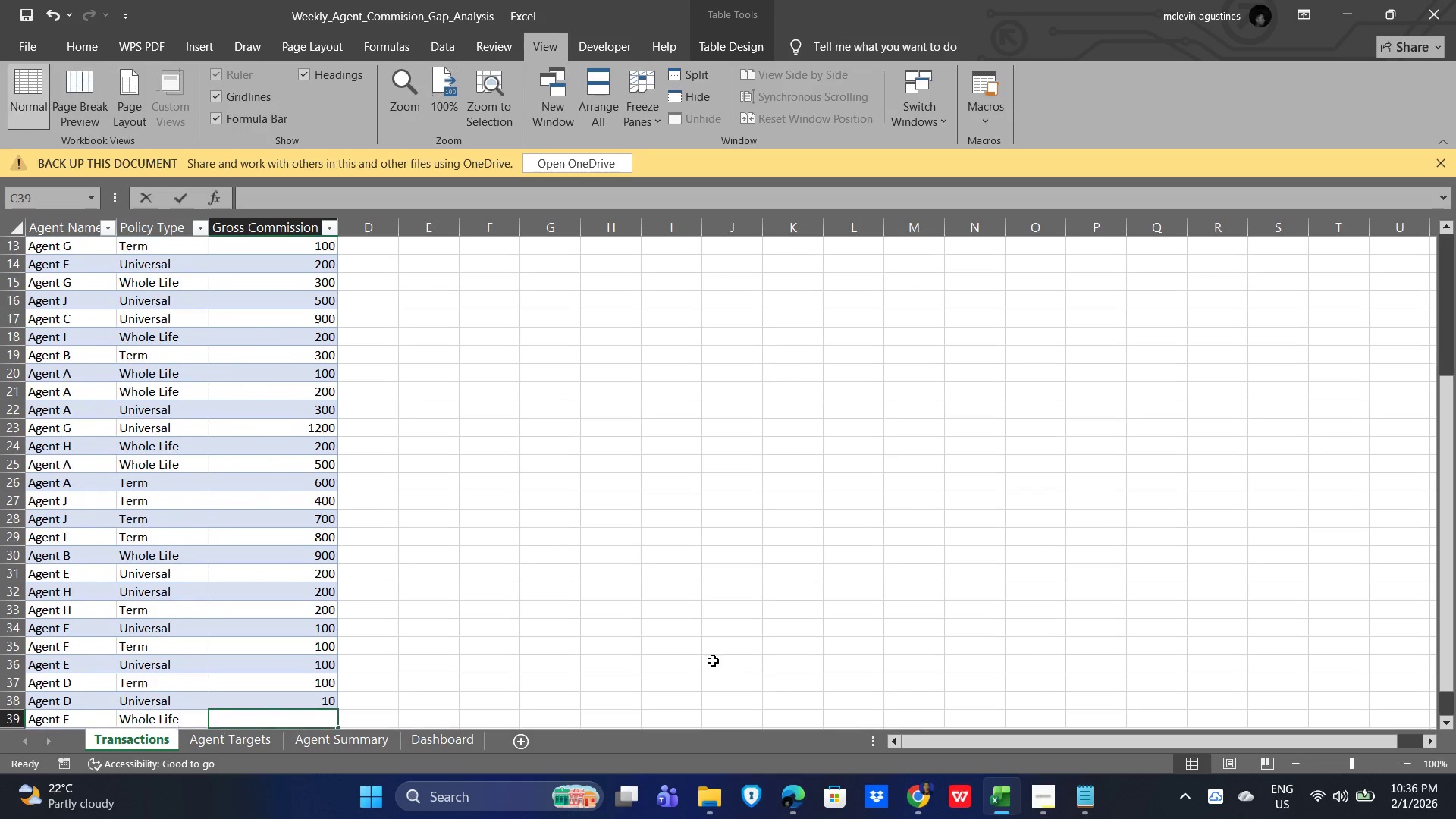 
key(Numpad1)
 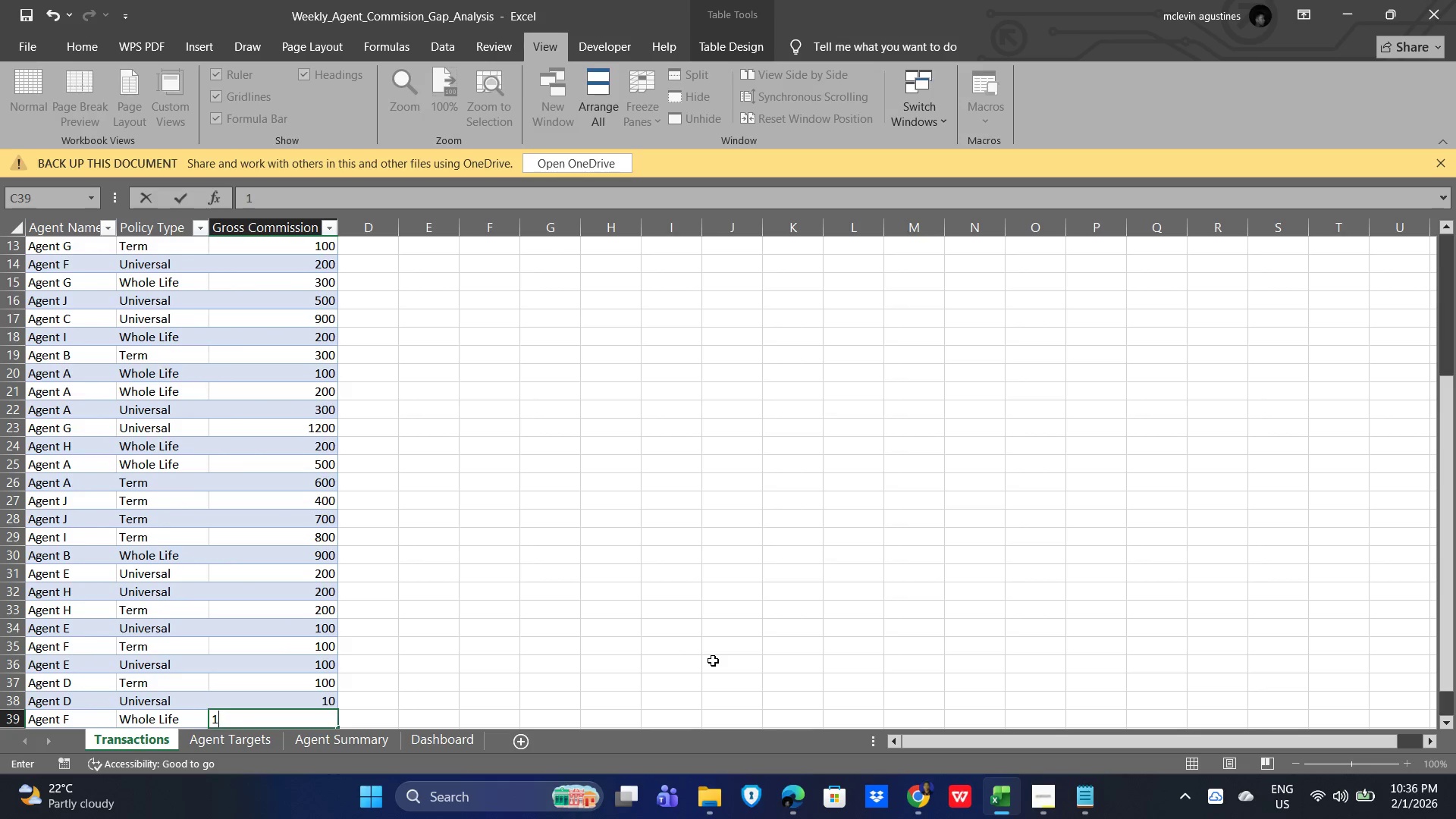 
key(Numpad0)
 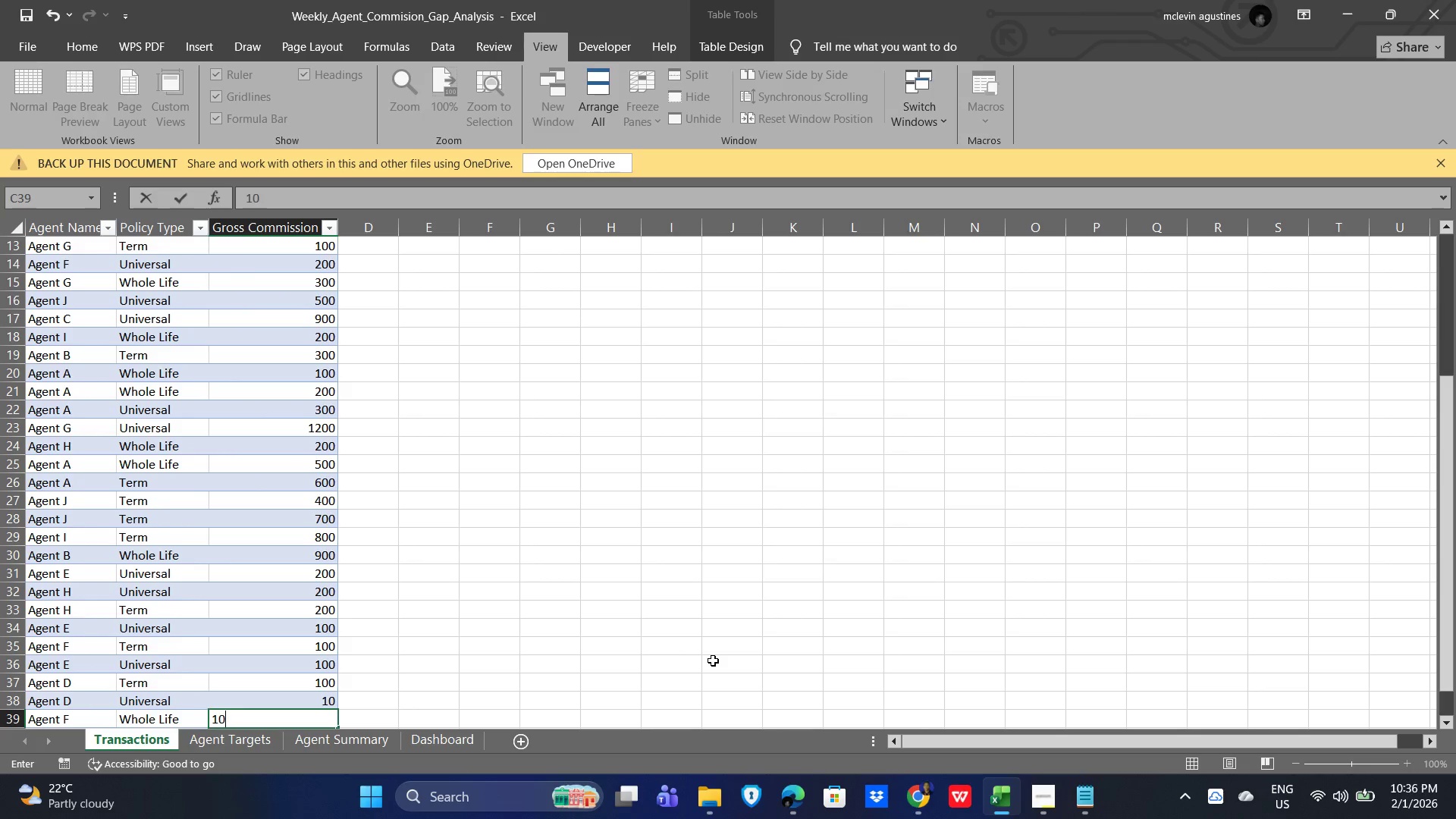 
key(Numpad0)
 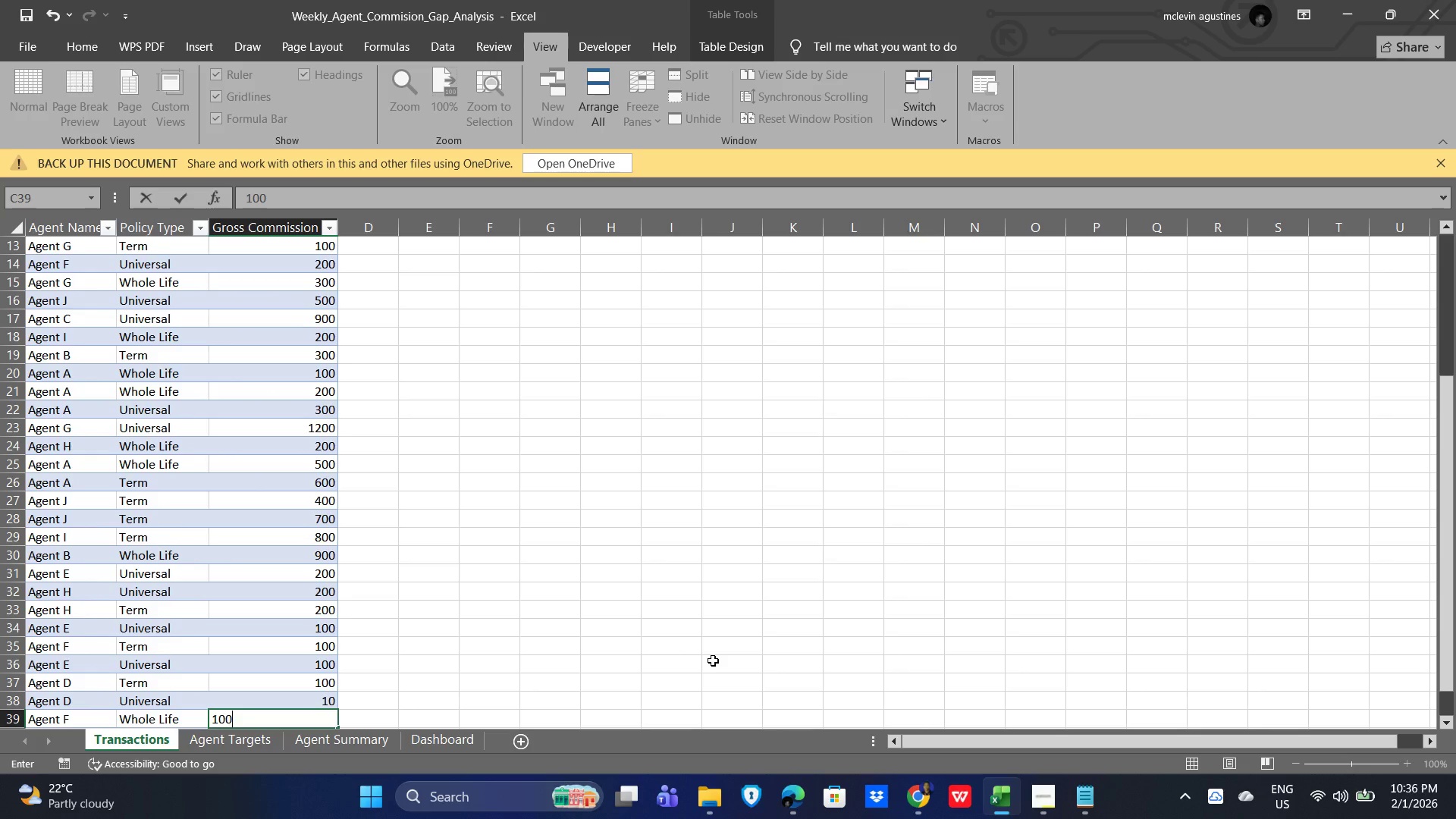 
key(NumpadEnter)
 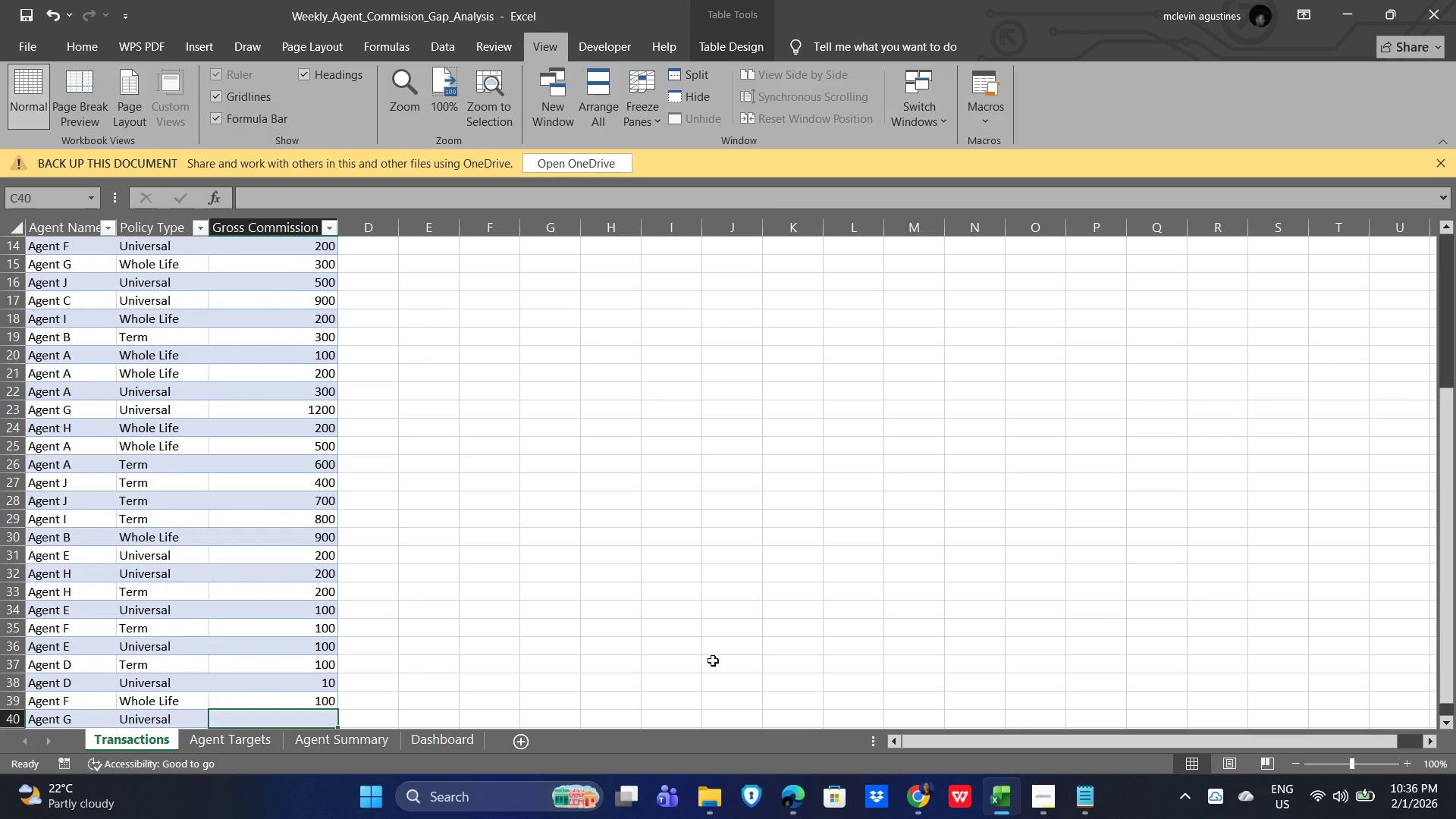 
key(ArrowUp)
 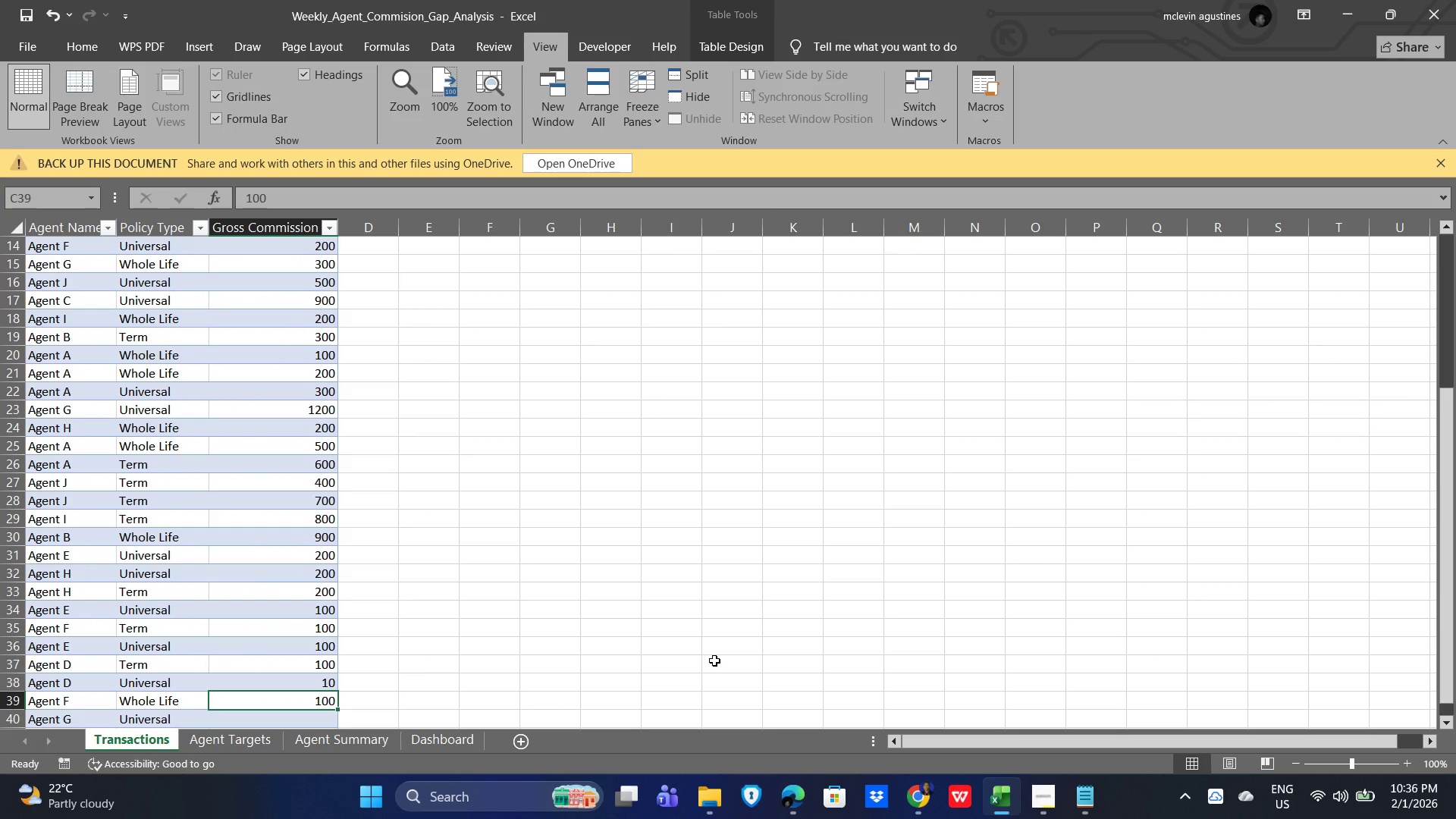 
key(ArrowUp)
 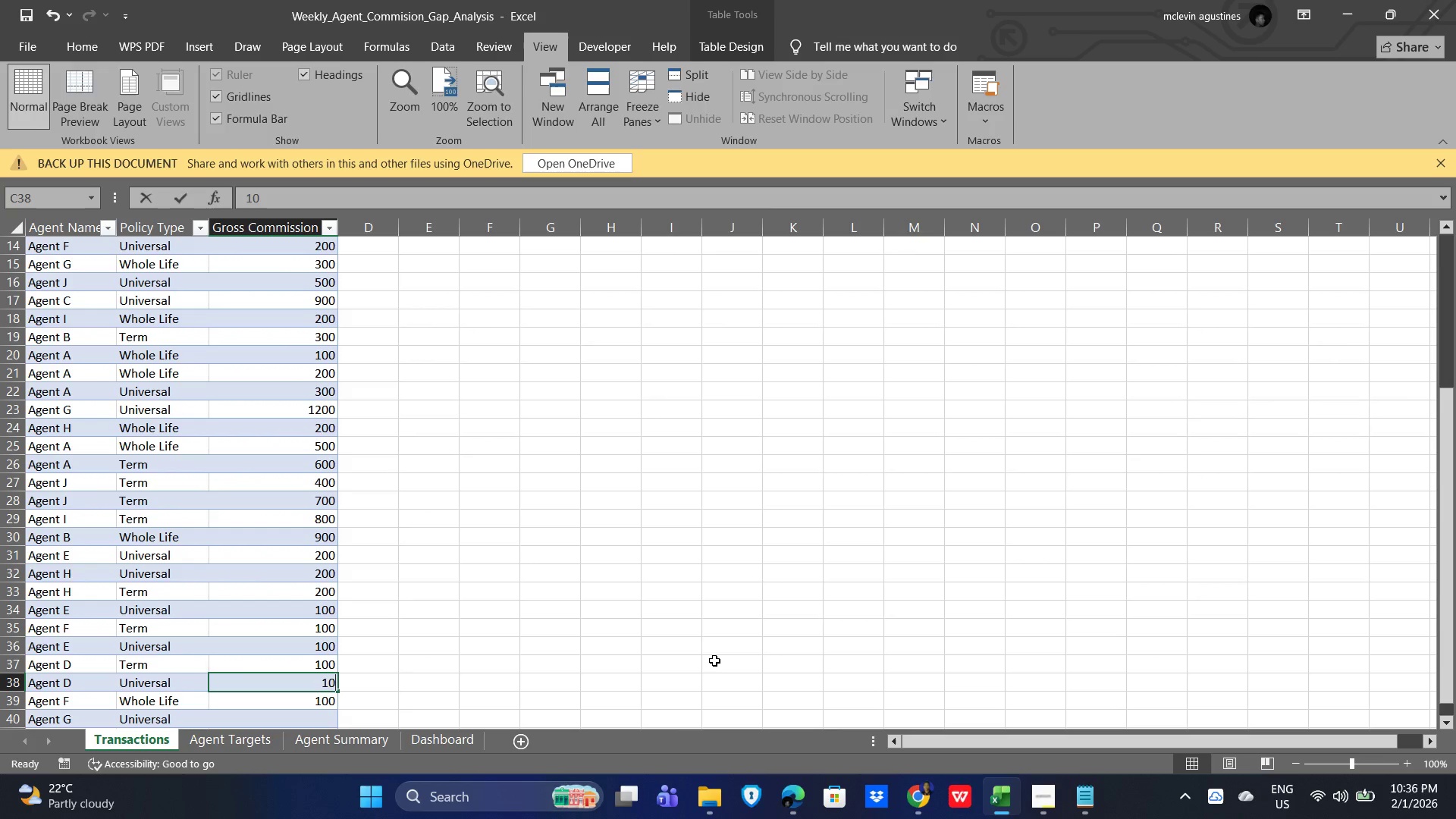 
key(Numpad1)
 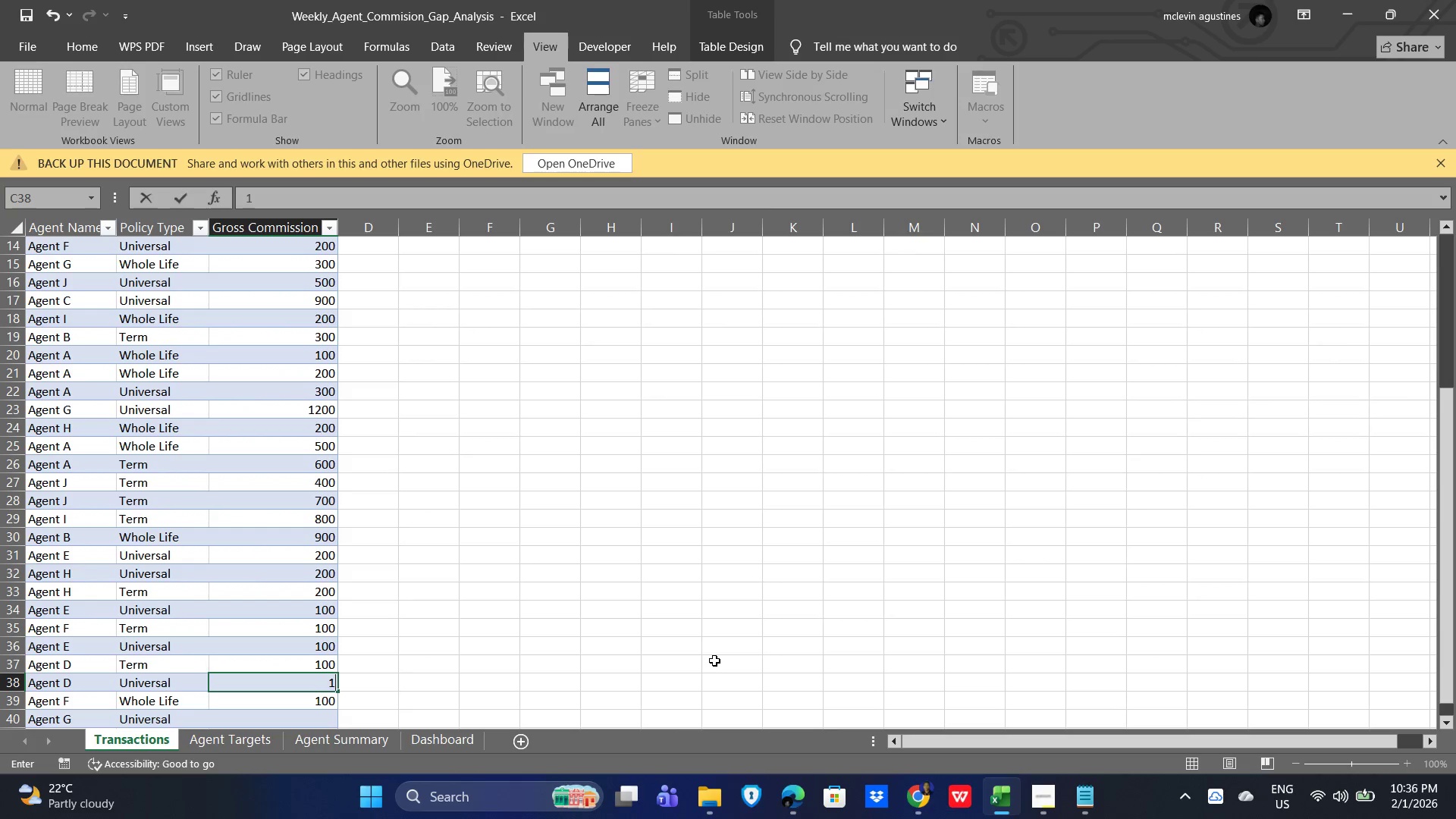 
key(Numpad0)
 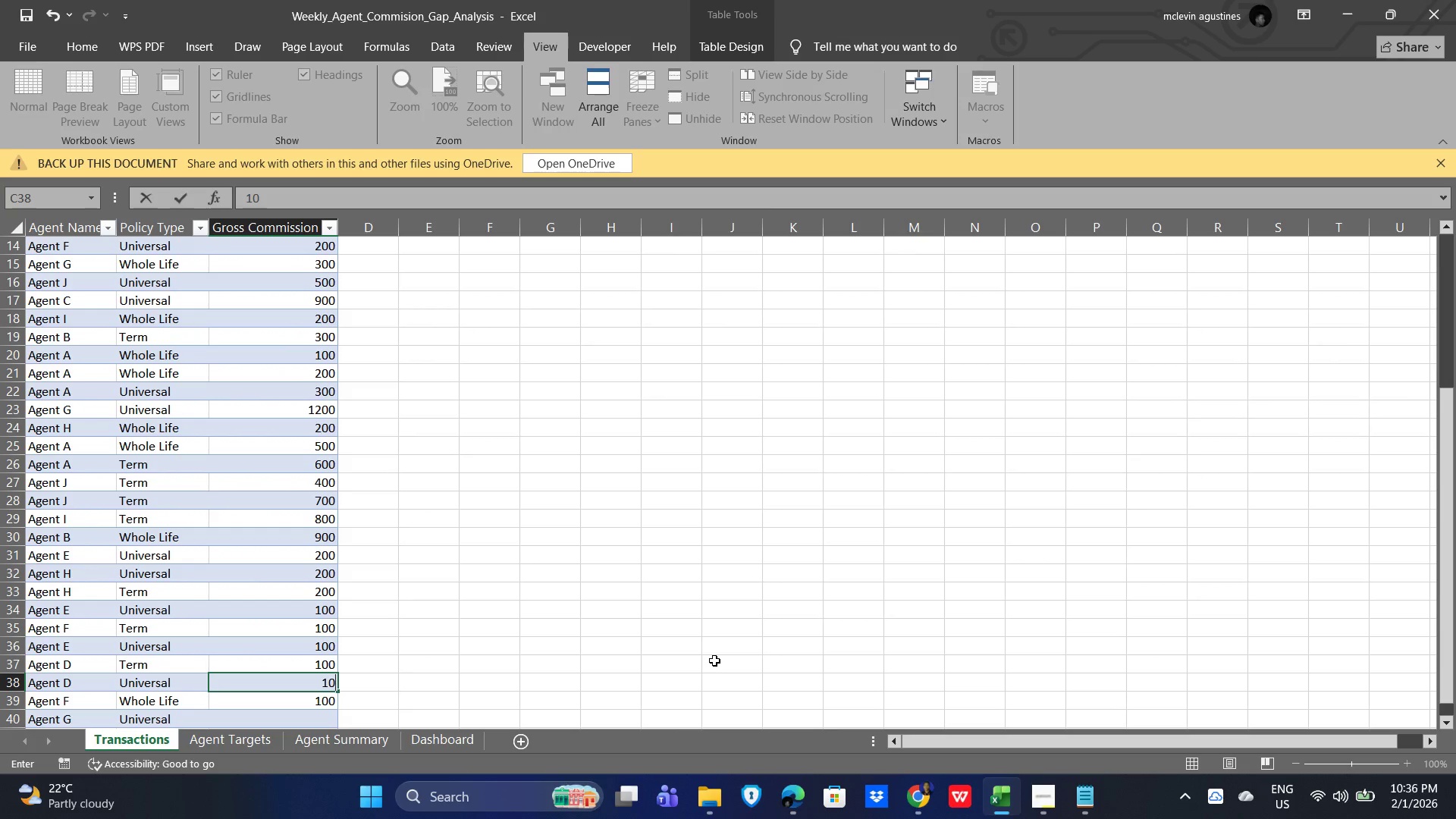 
key(Numpad0)
 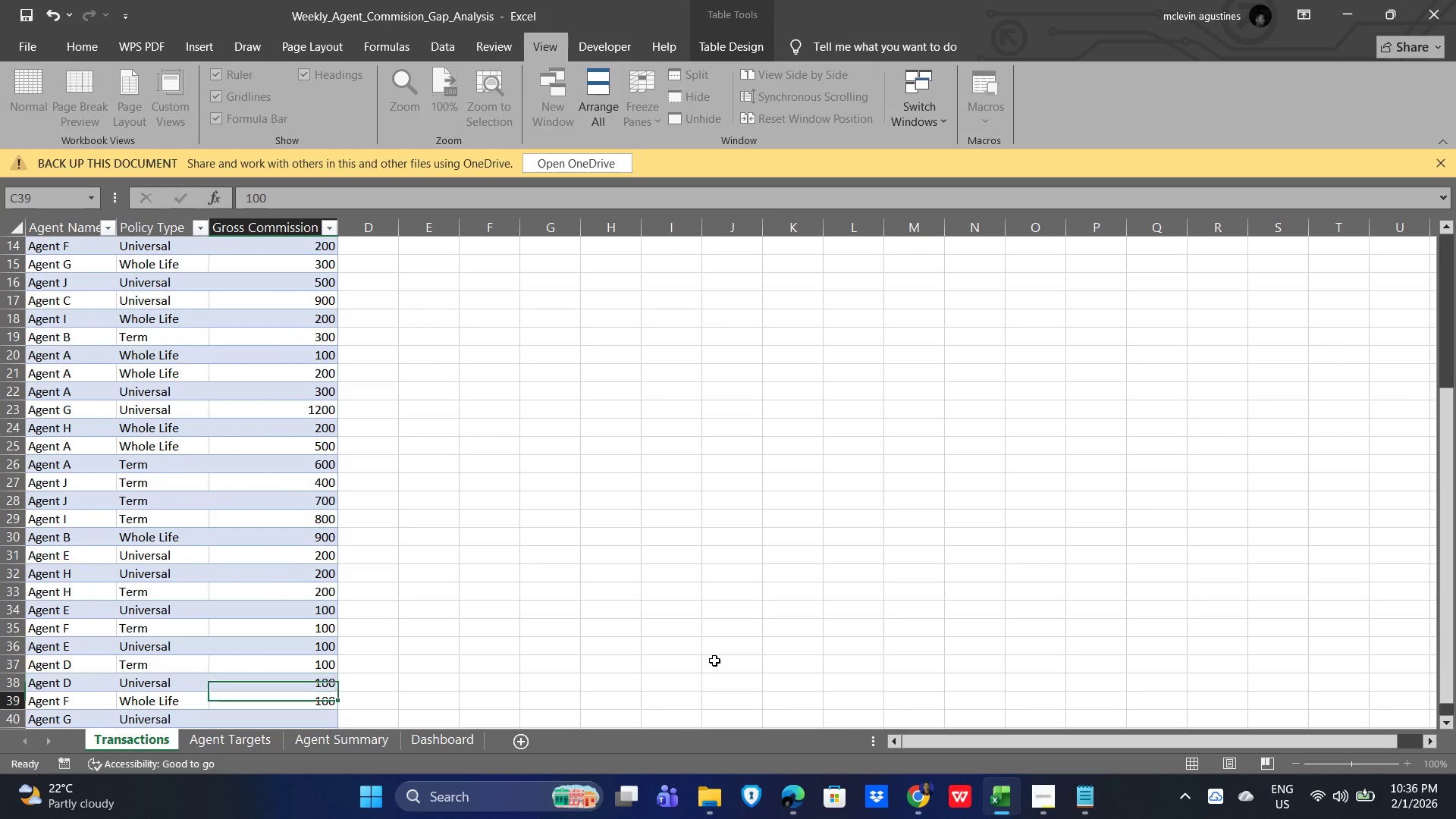 
key(NumpadEnter)
 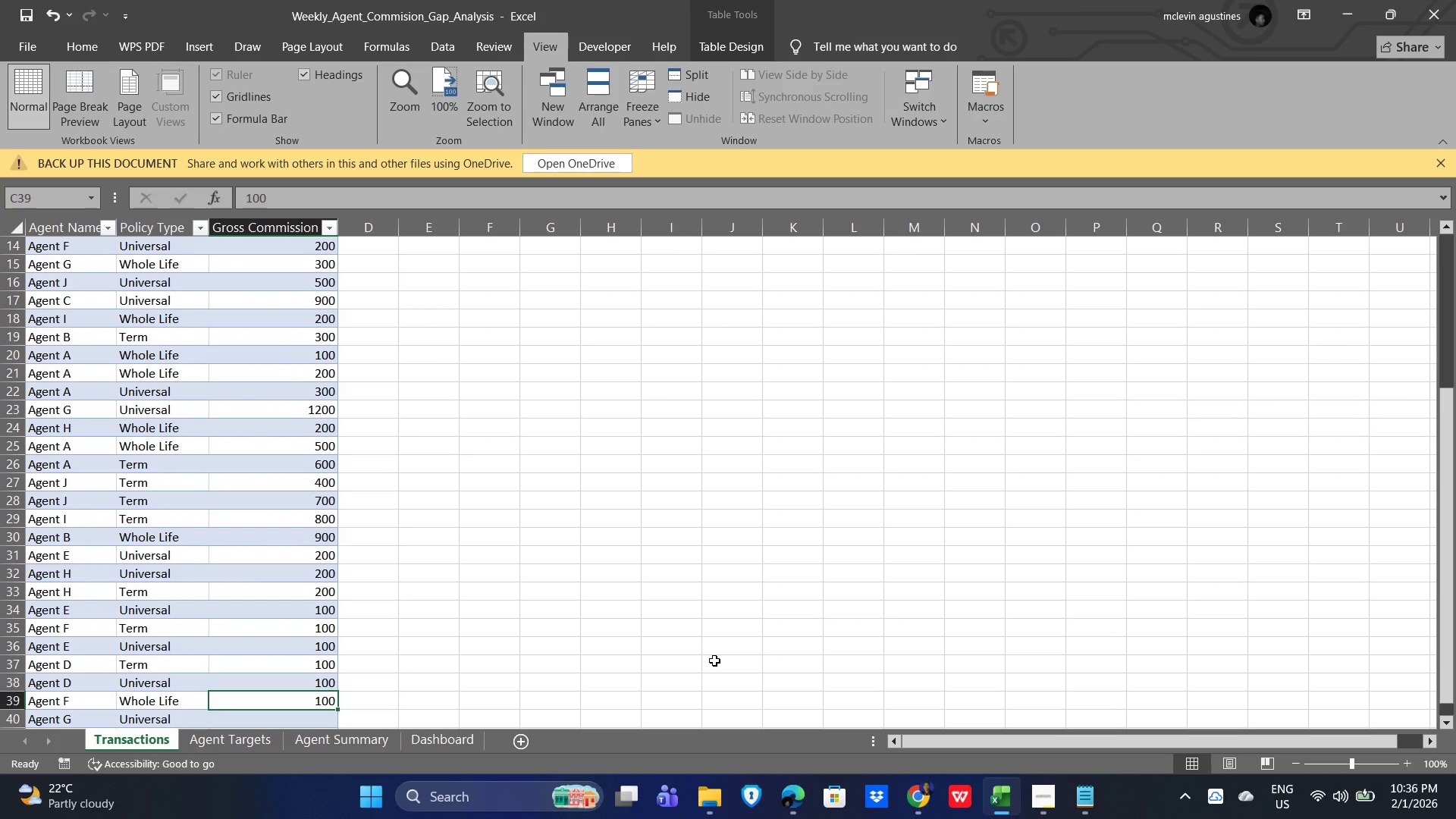 
key(NumpadEnter)
 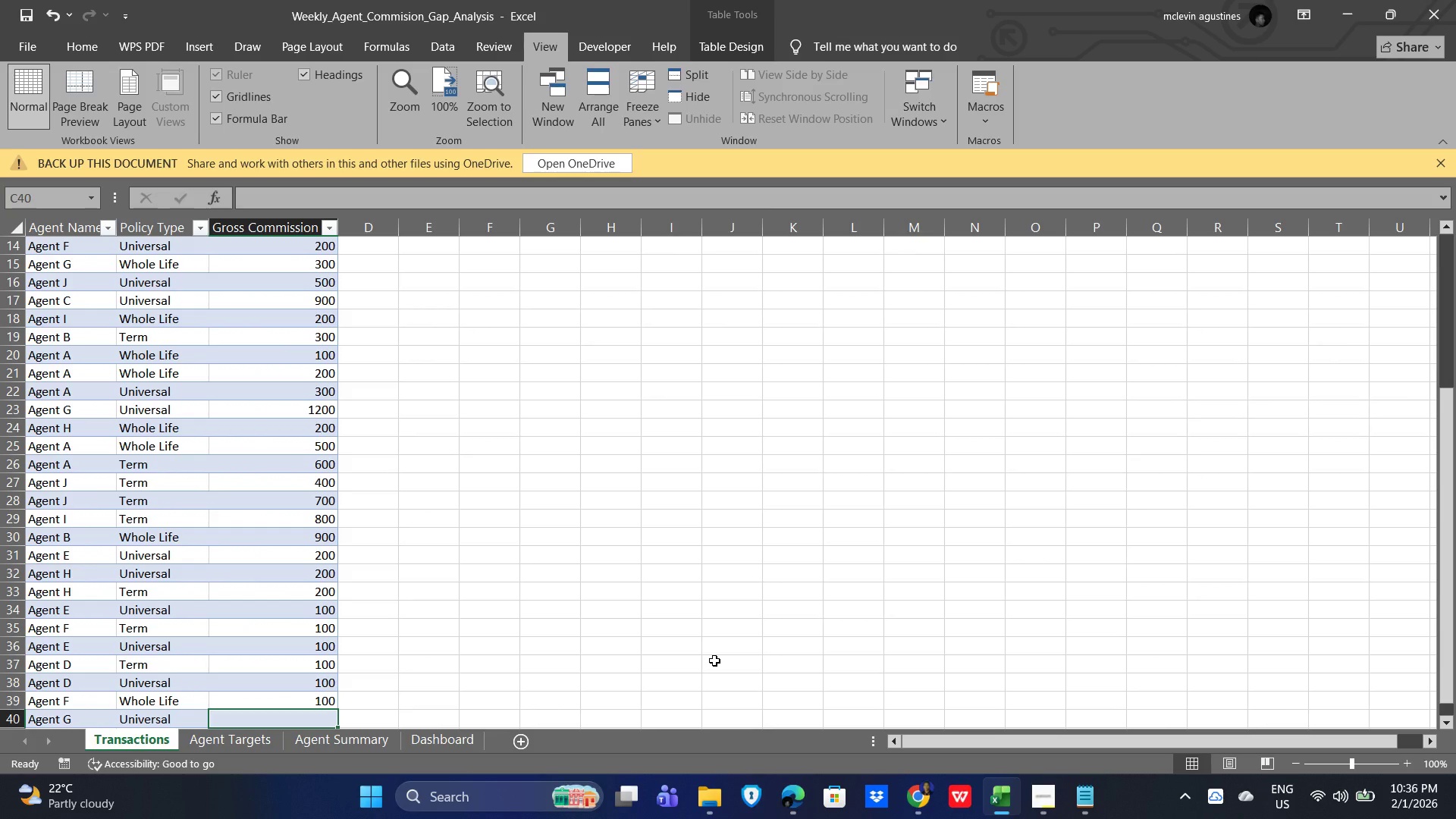 
key(Numpad1)
 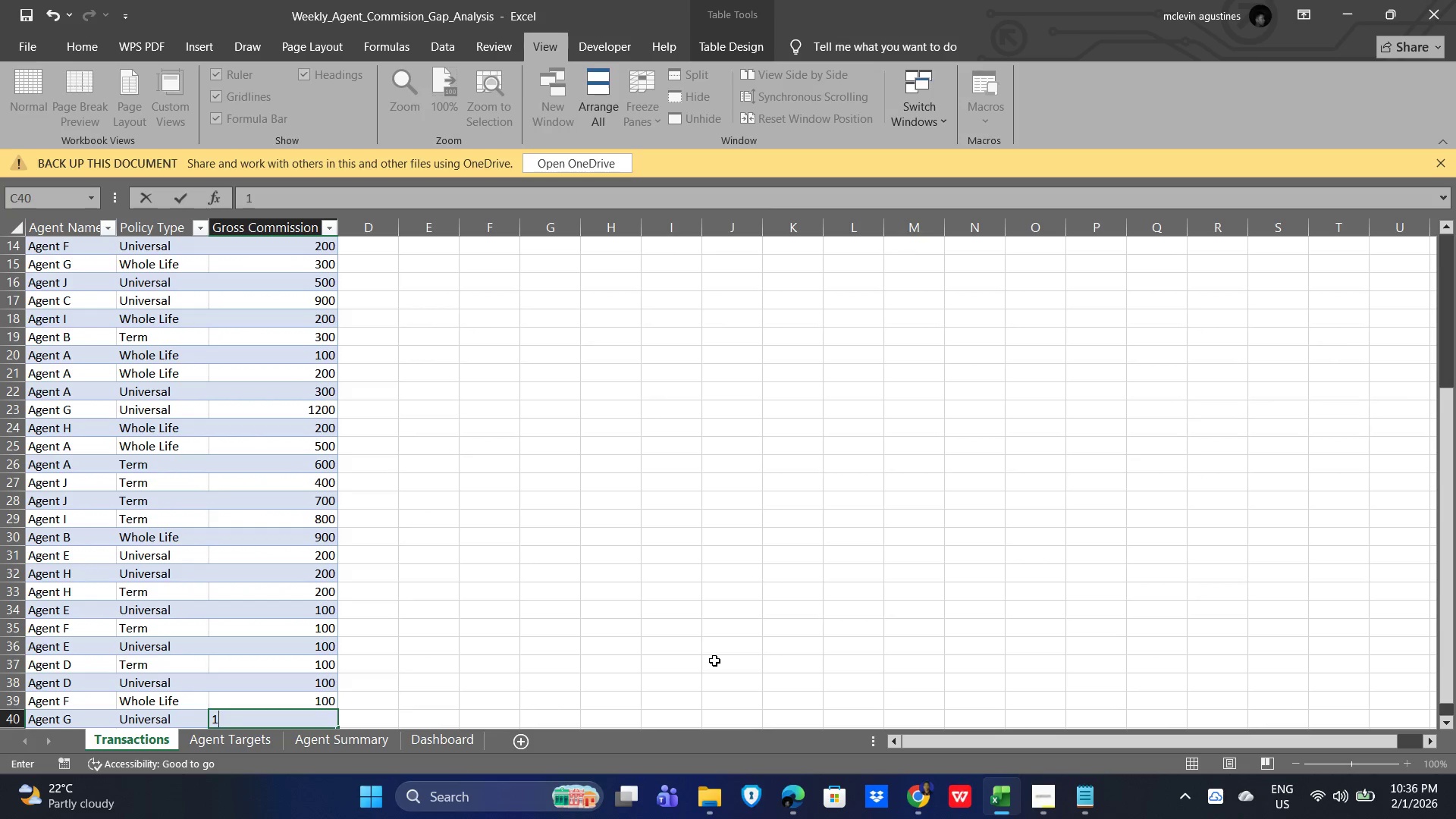 
key(Numpad0)
 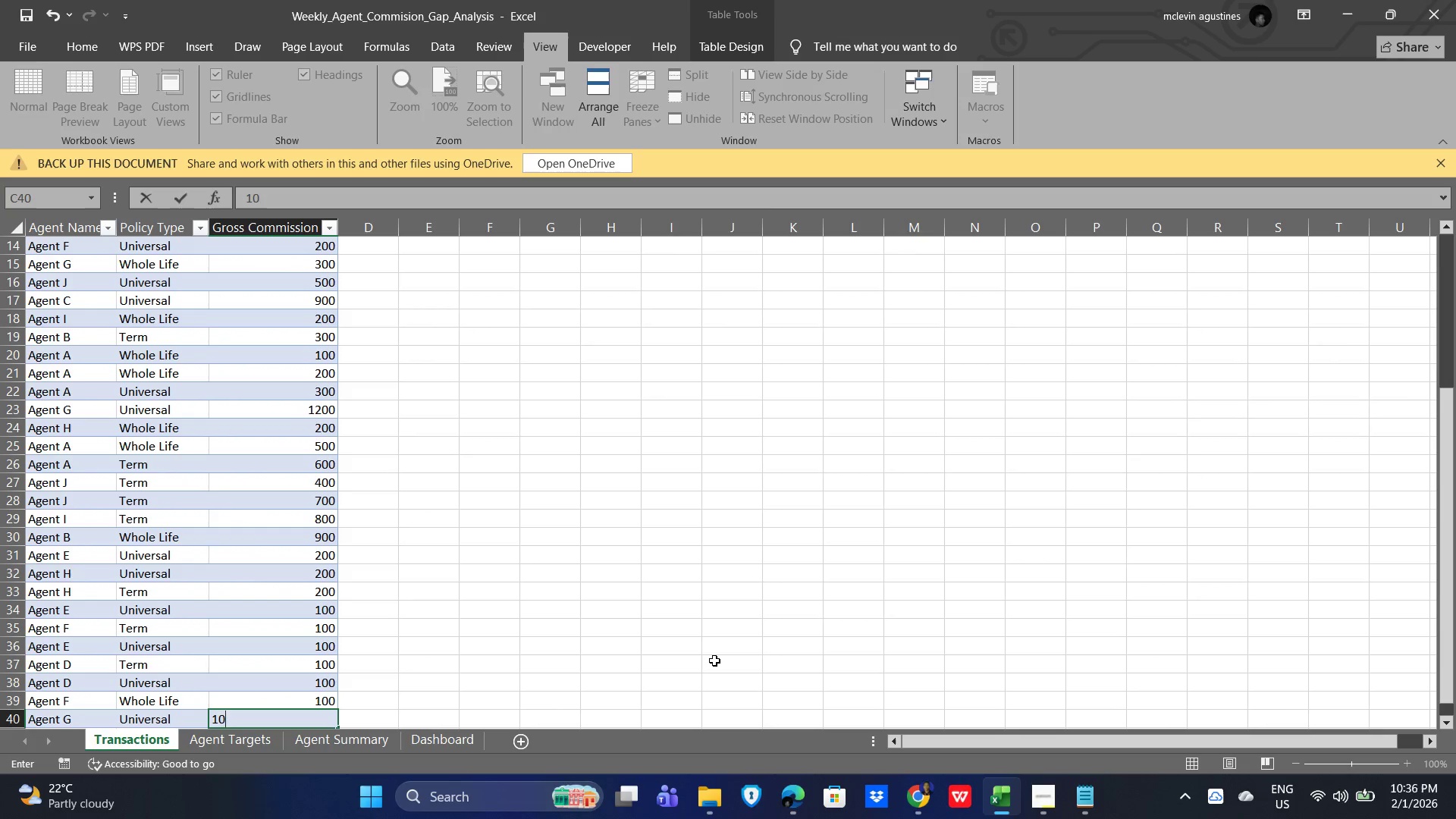 
key(Numpad0)
 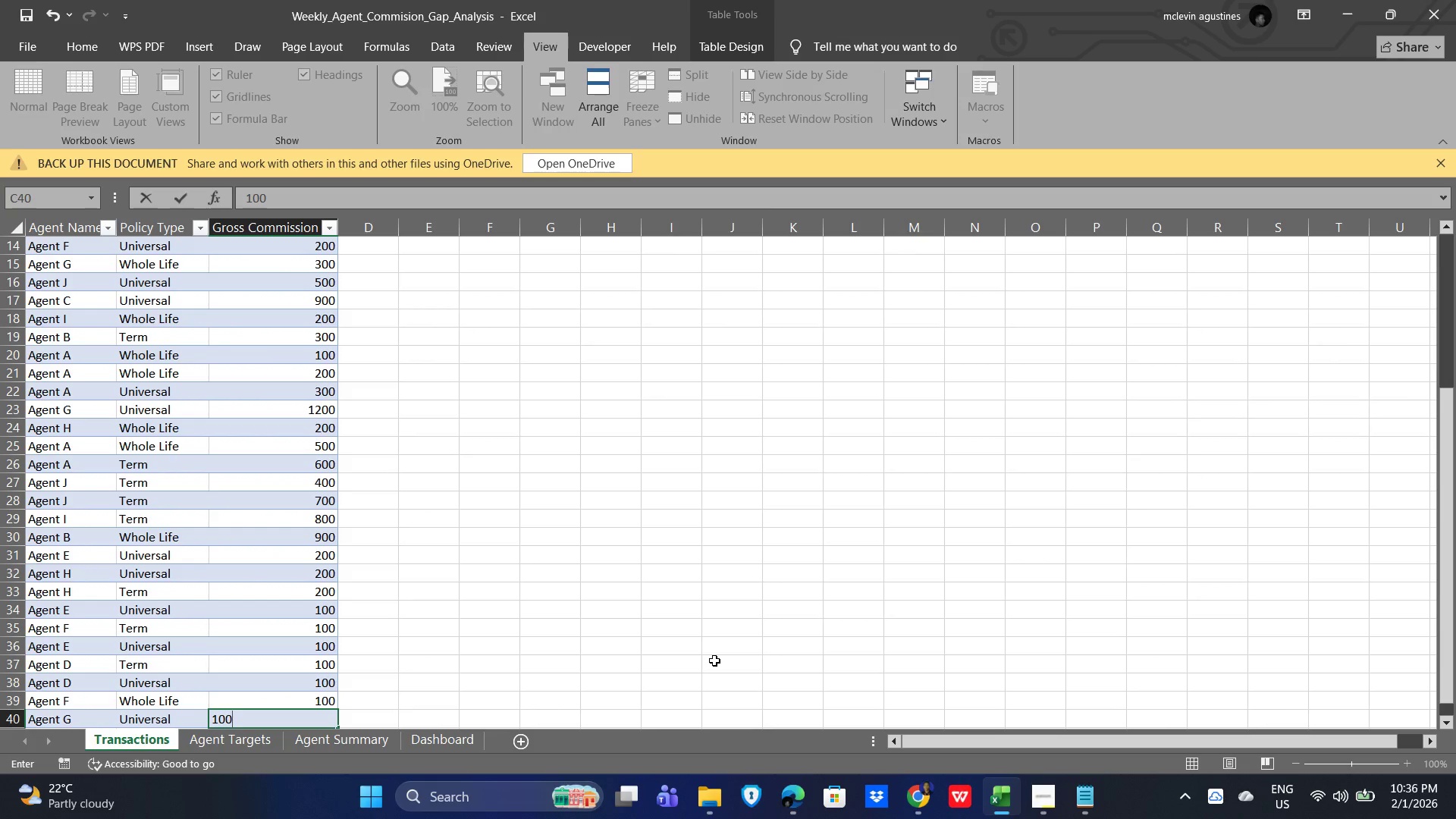 
key(NumpadEnter)
 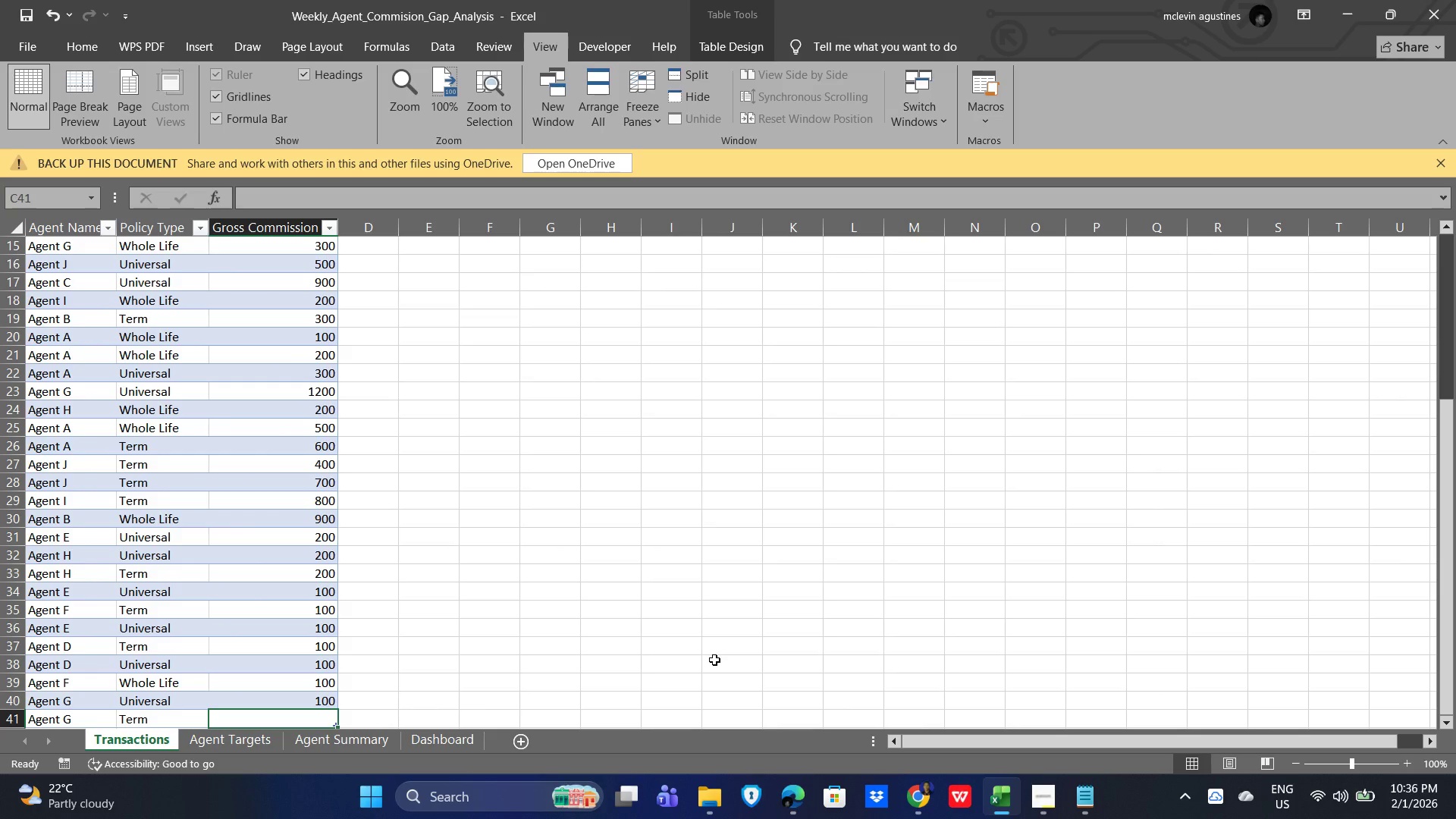 
key(Numpad1)
 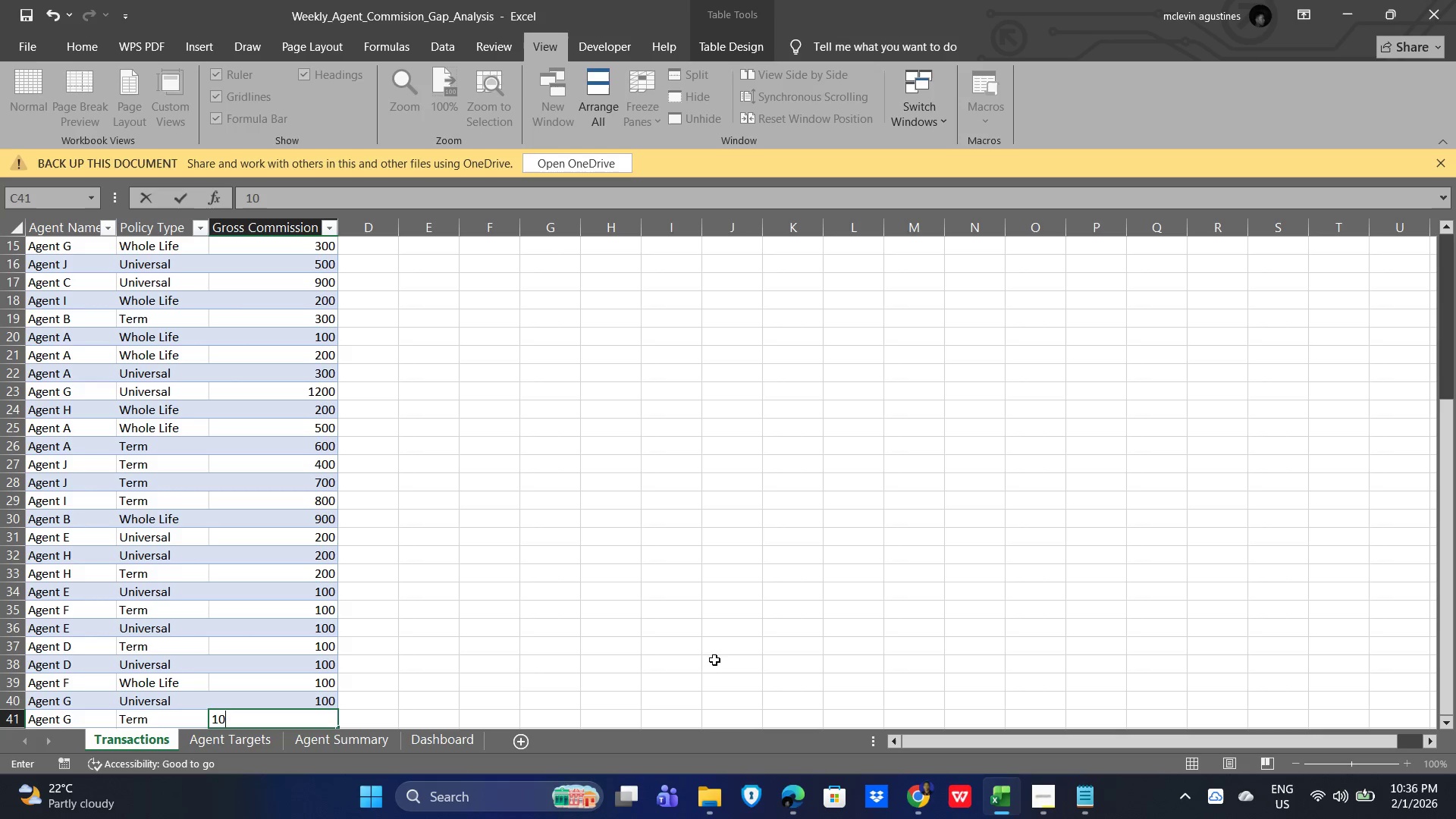 
key(Numpad0)
 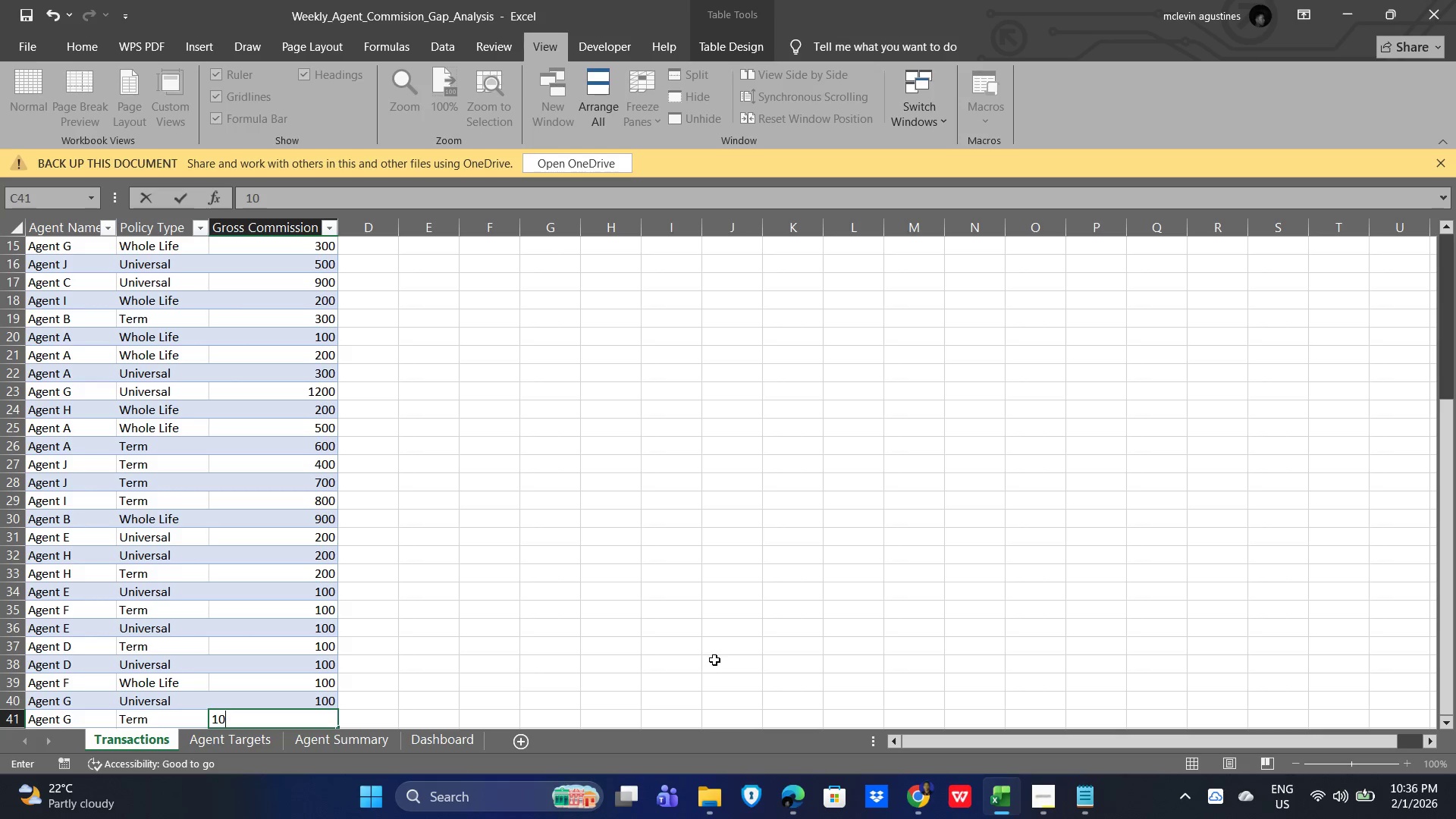 
key(Numpad0)
 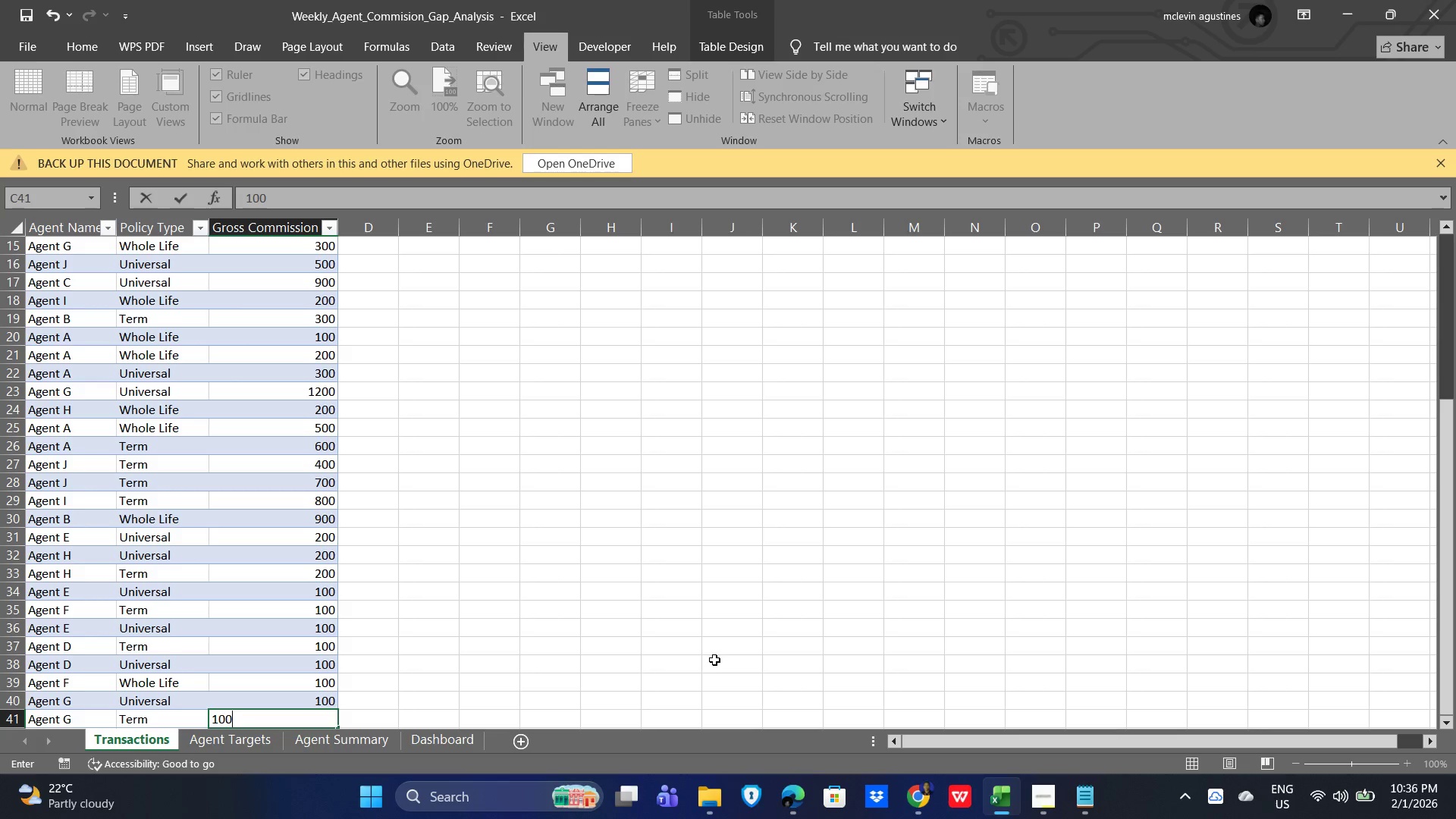 
key(NumpadEnter)
 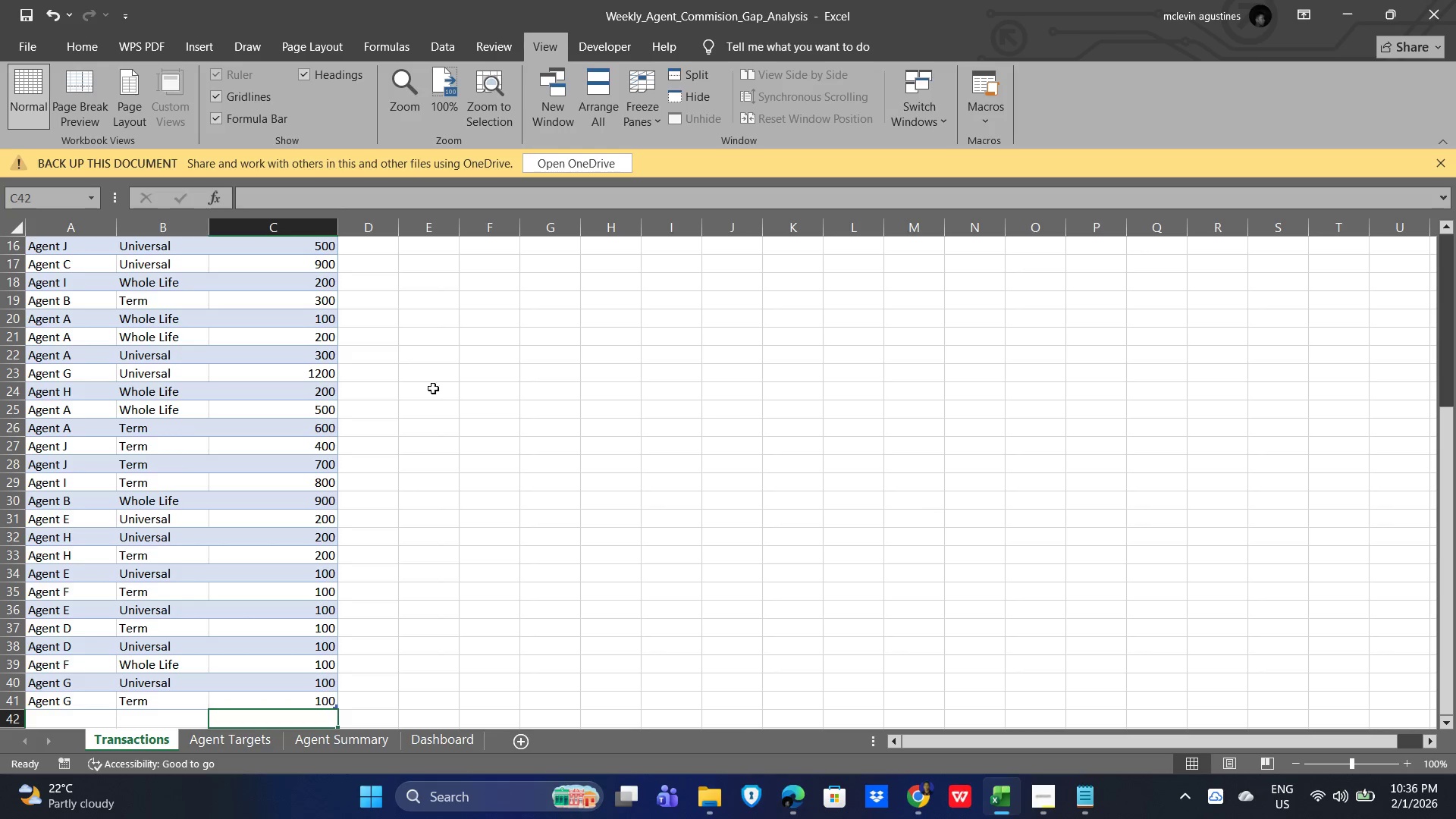 
scroll: coordinate [484, 486], scroll_direction: up, amount: 15.0
 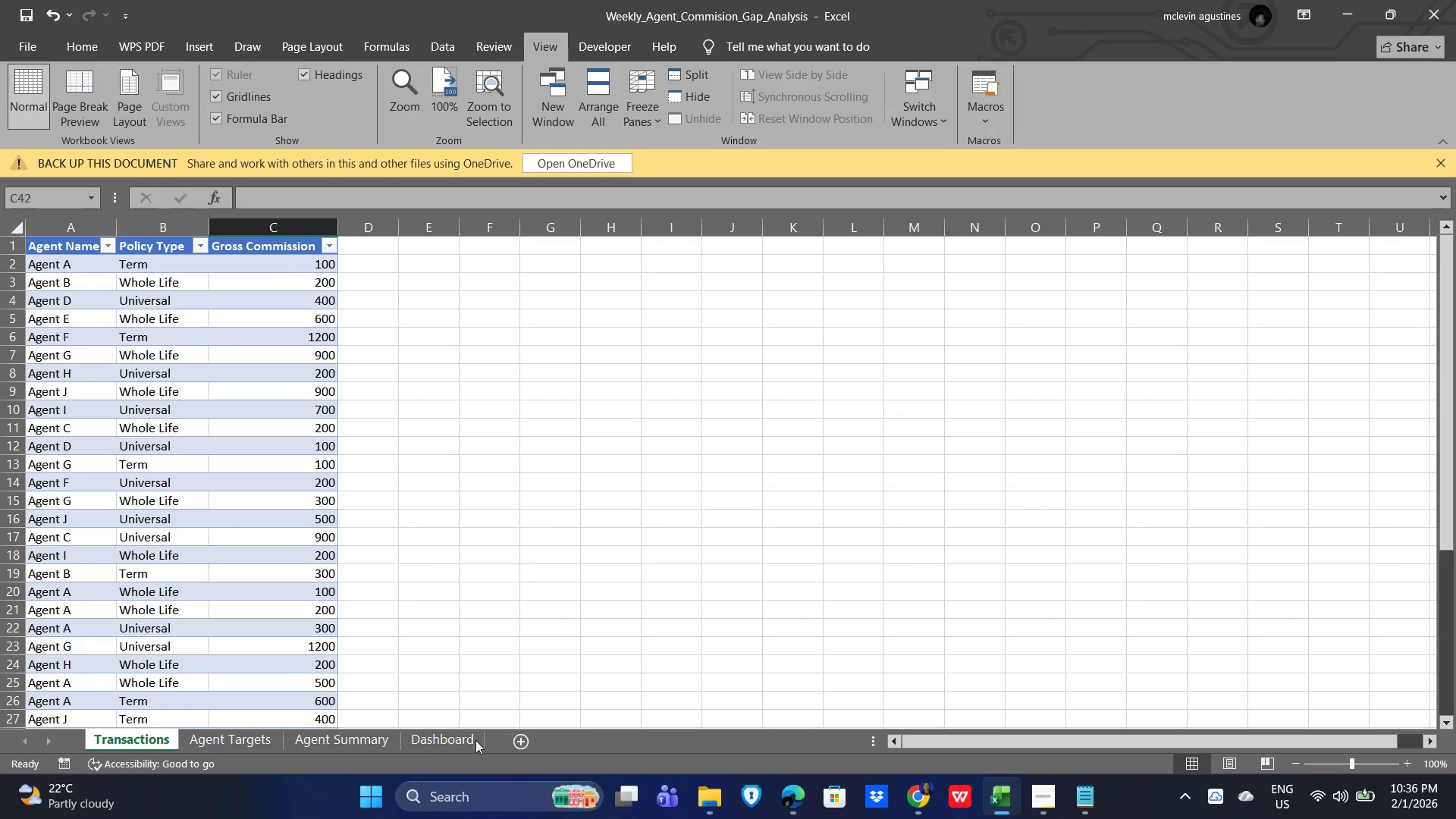 
left_click([340, 740])
 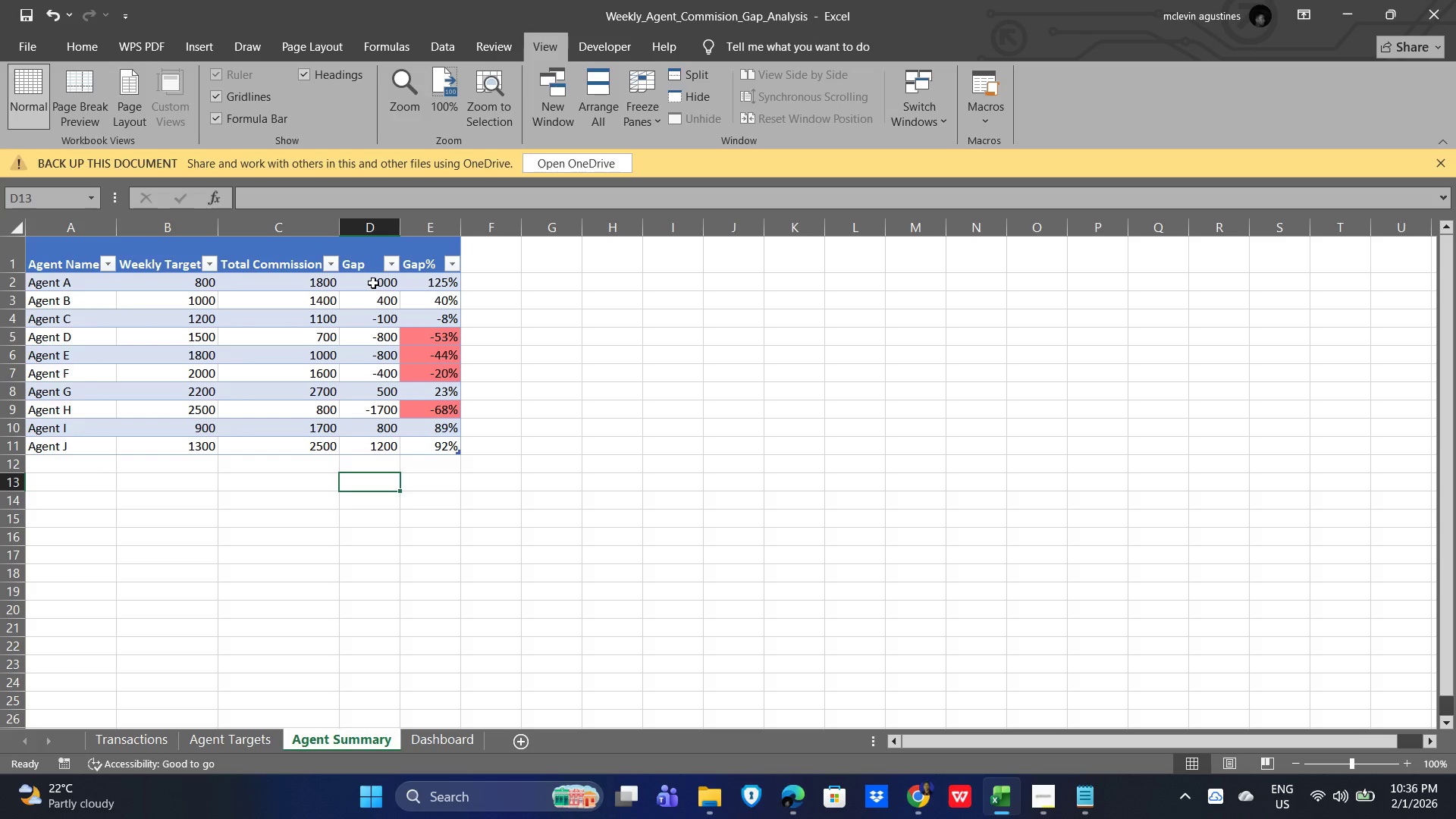 
wait(5.3)
 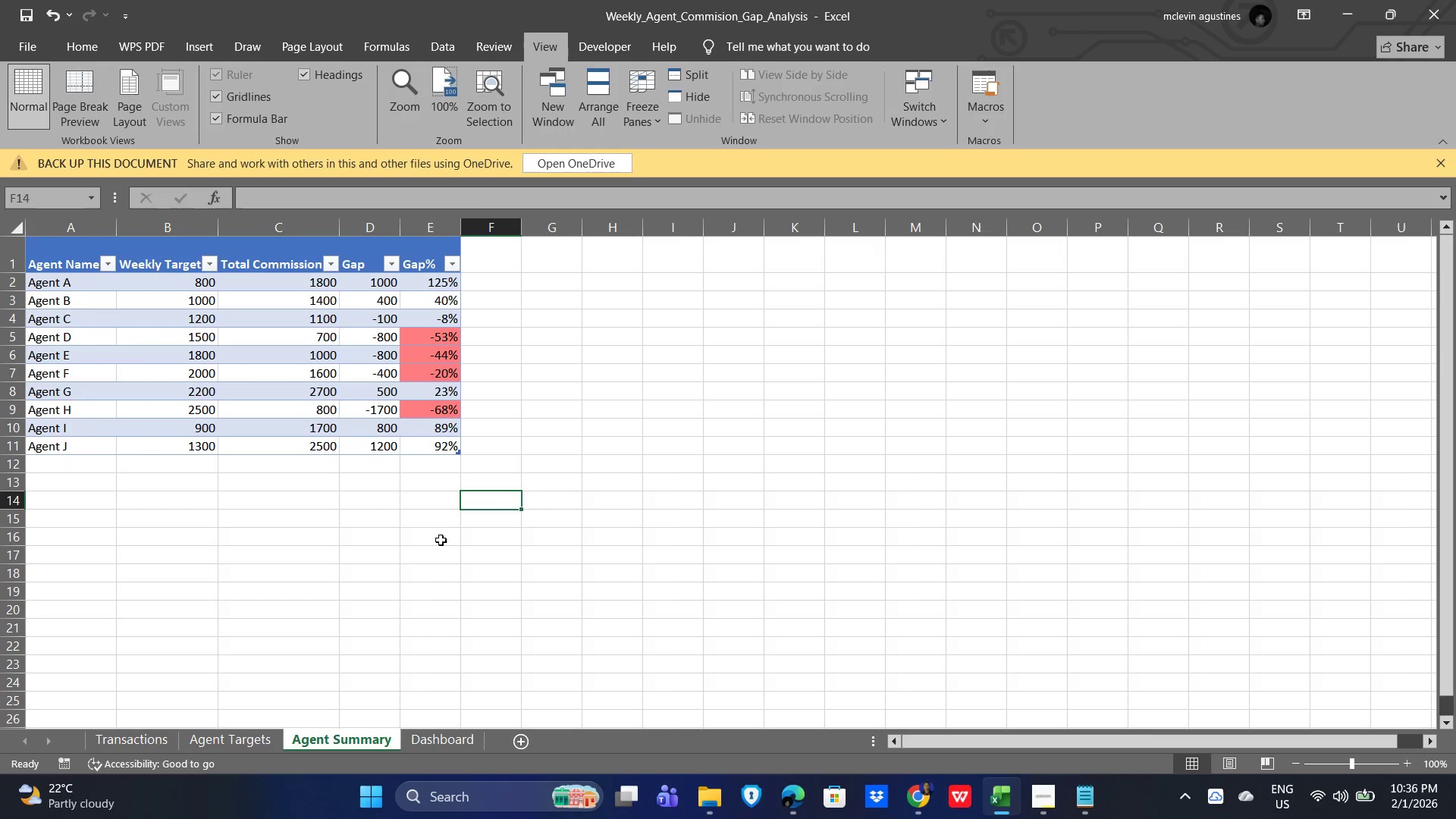 
left_click([269, 286])
 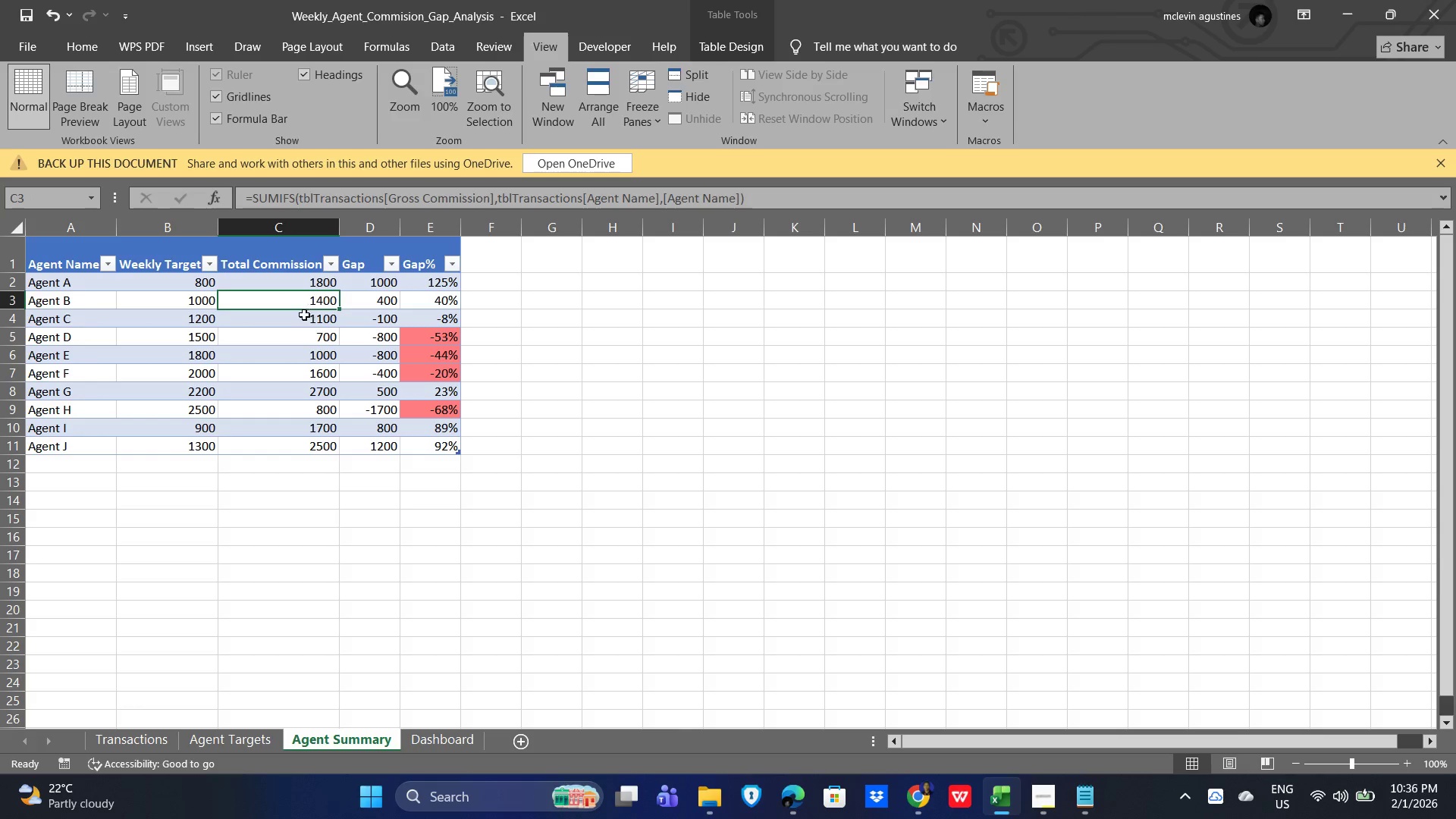 
double_click([297, 315])
 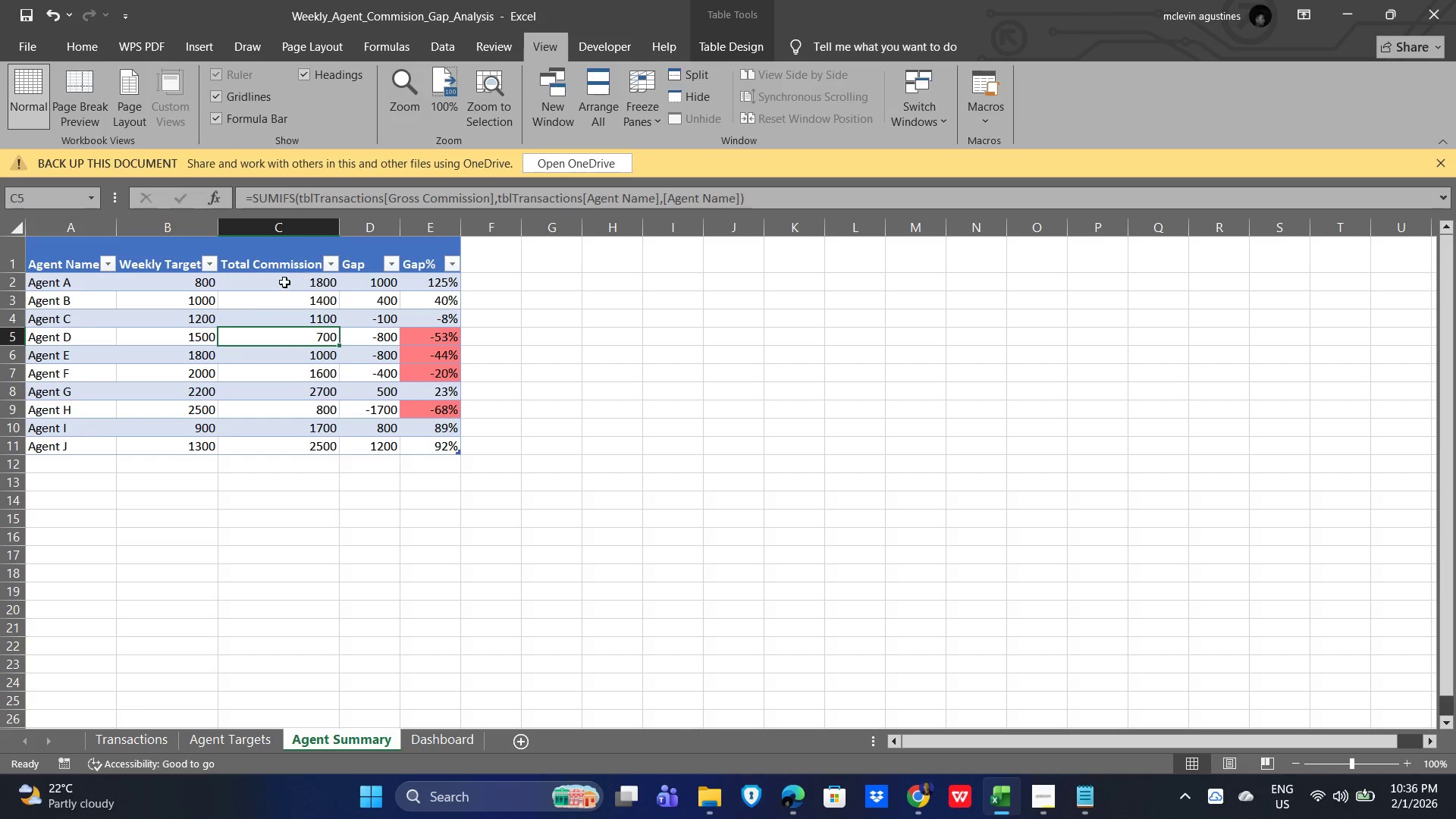 
double_click([279, 285])
 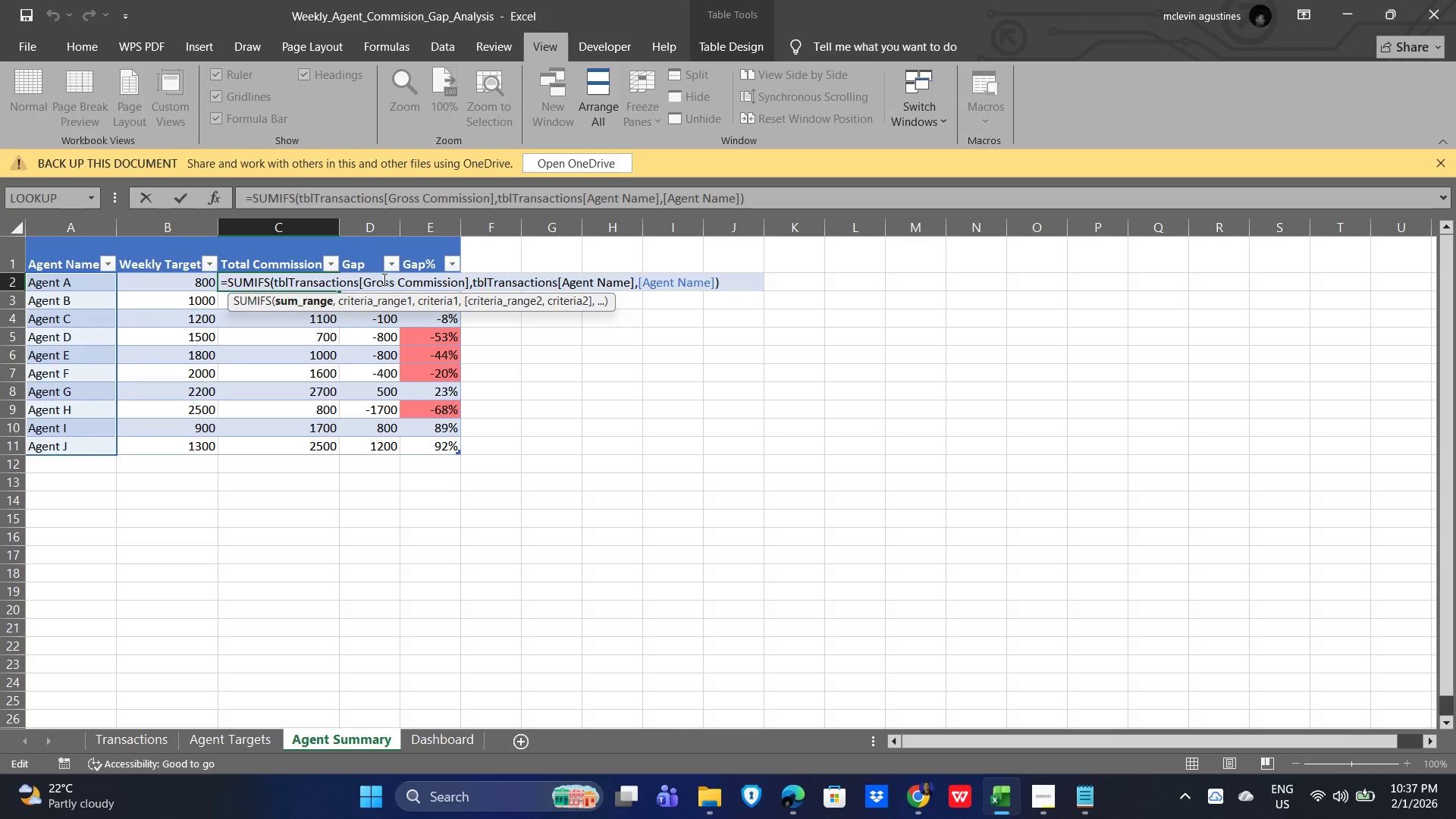 
left_click([394, 278])
 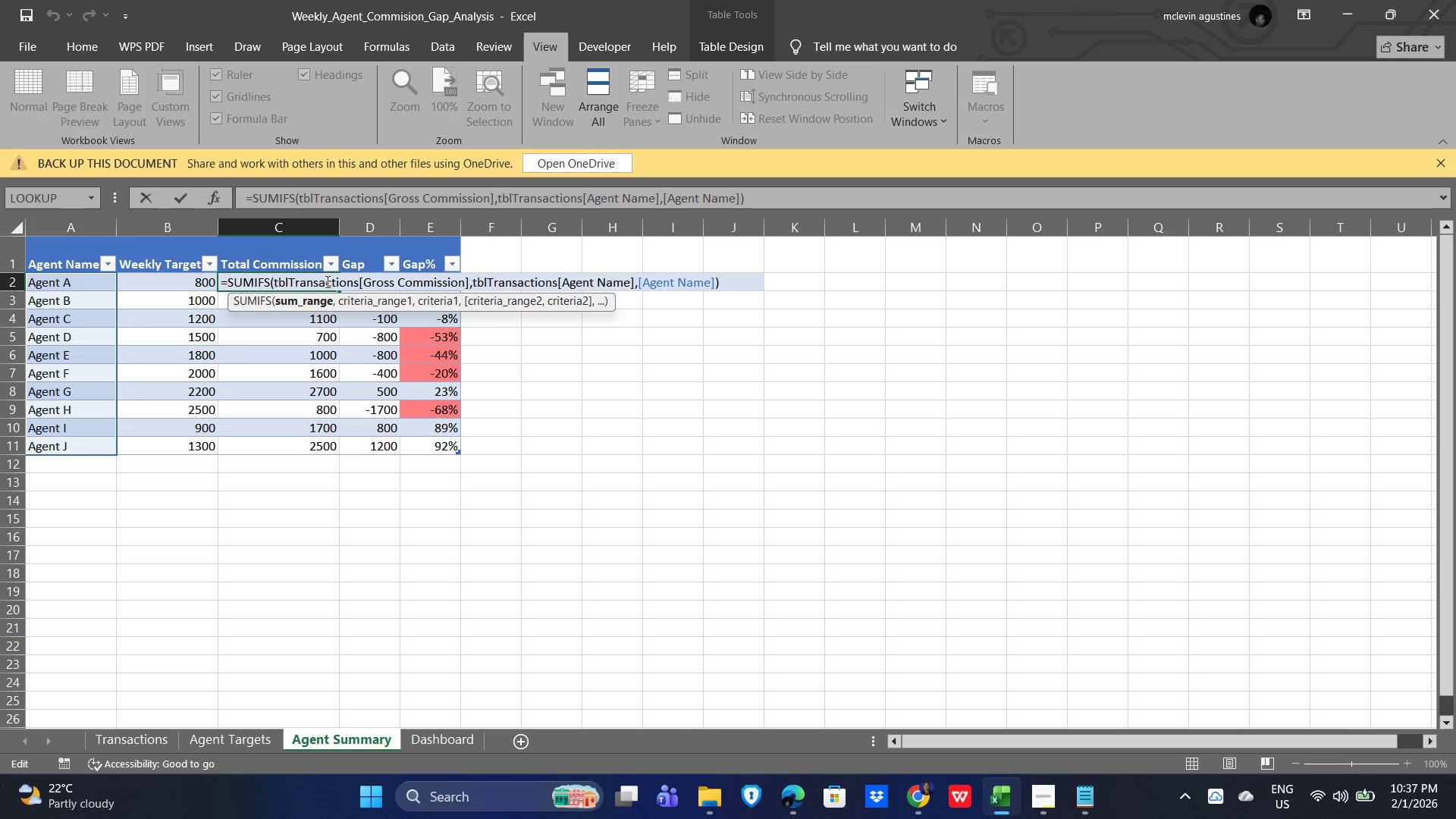 
left_click([325, 281])
 